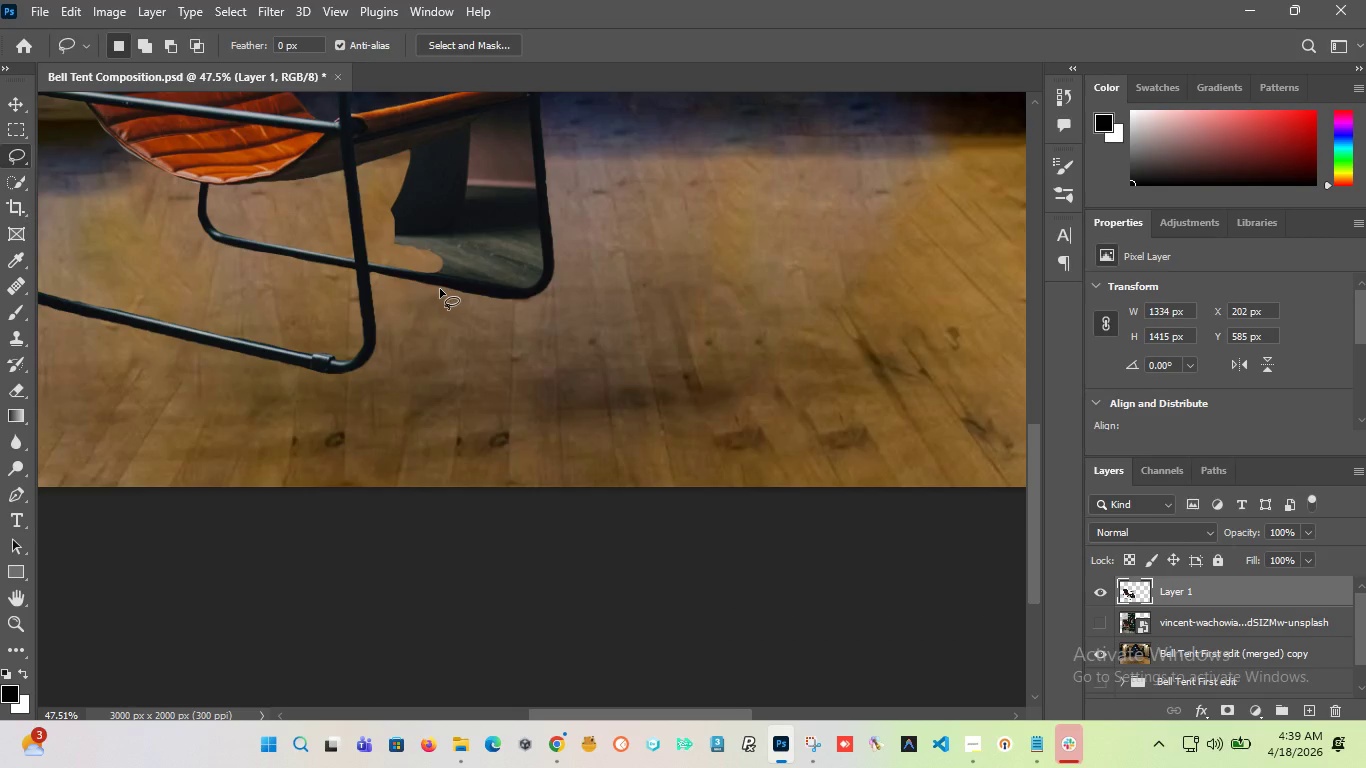 
scroll: coordinate [418, 235], scroll_direction: up, amount: 18.0
 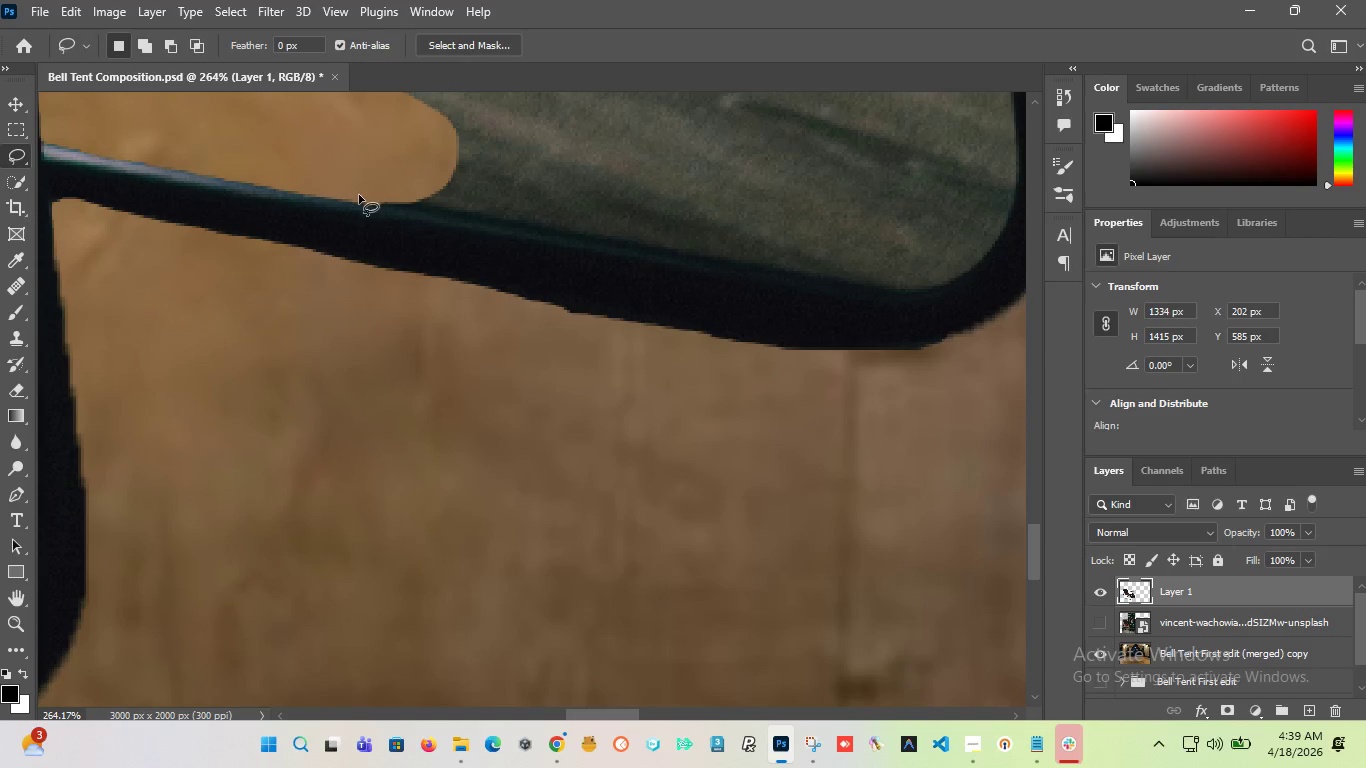 
left_click_drag(start_coordinate=[359, 197], to_coordinate=[410, 131])
 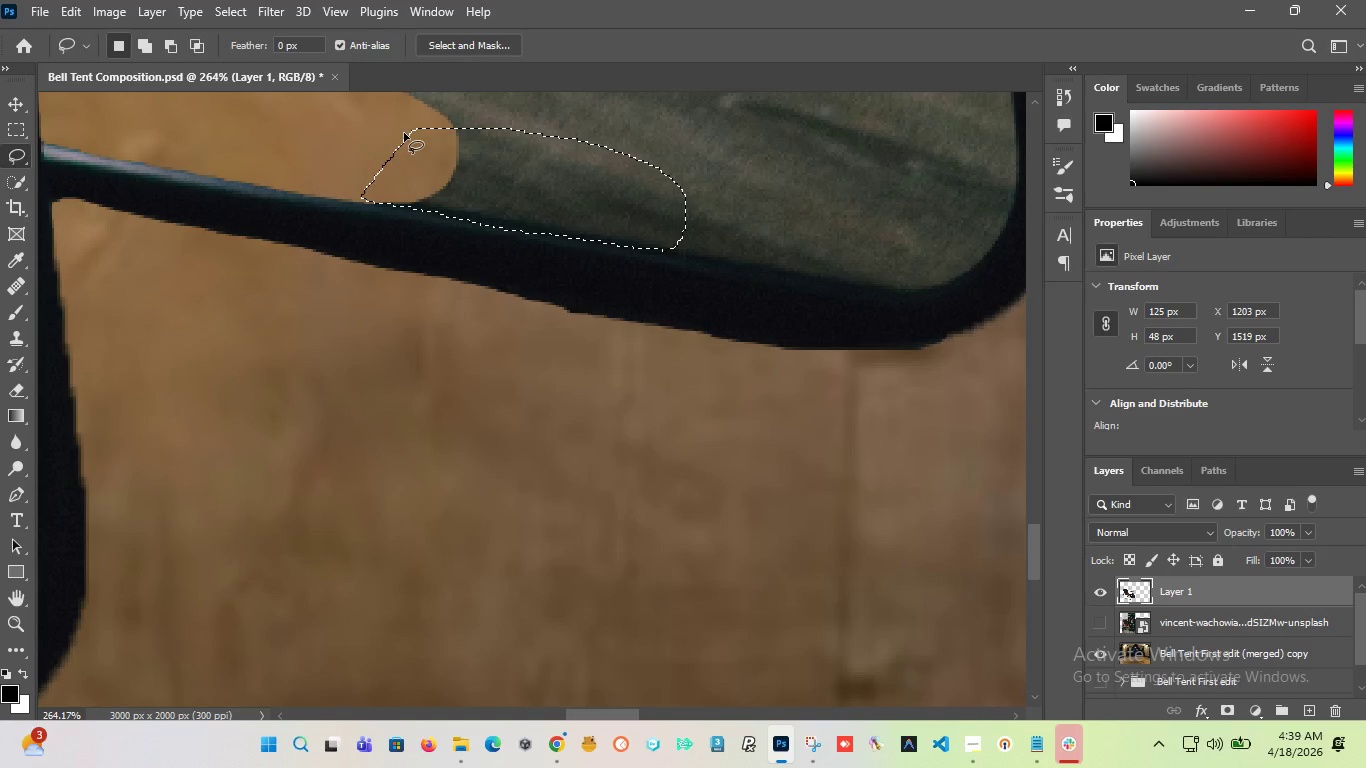 
key(Delete)
 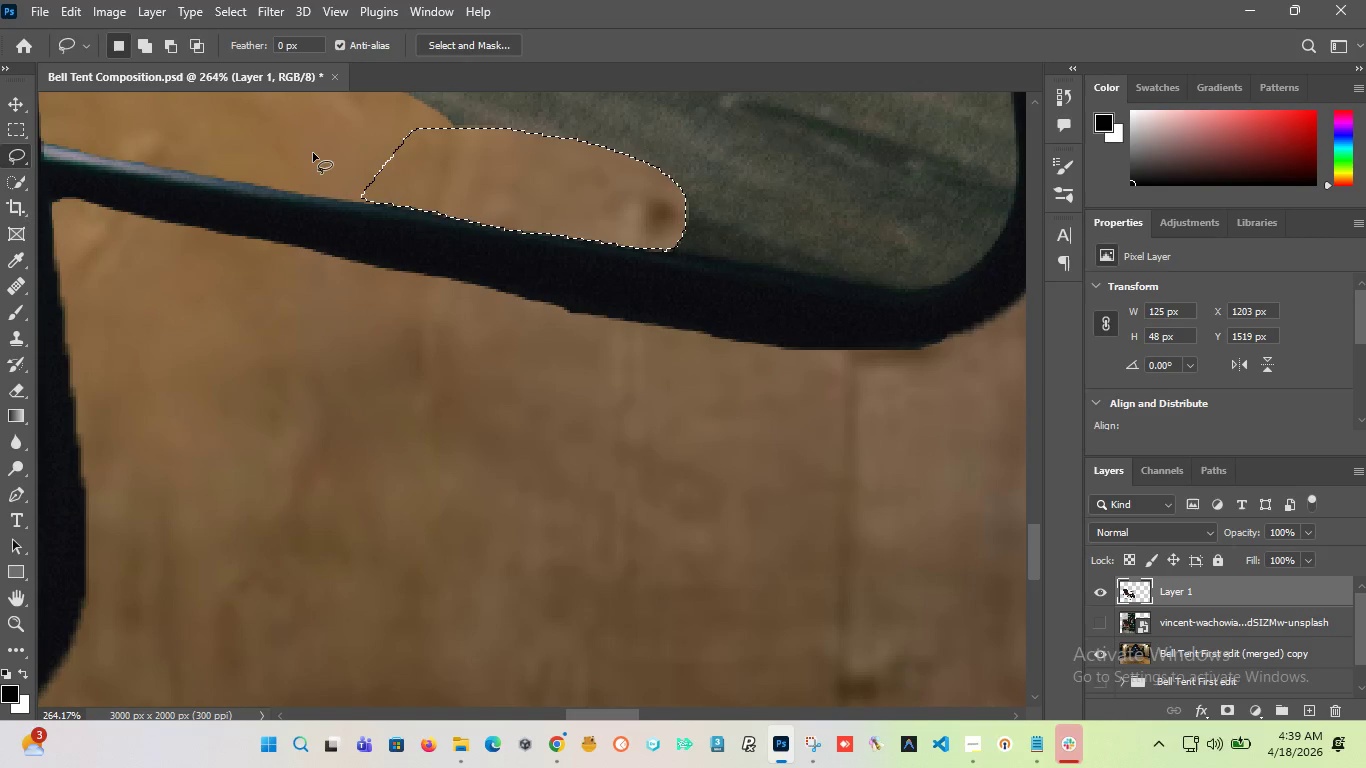 
left_click([311, 164])
 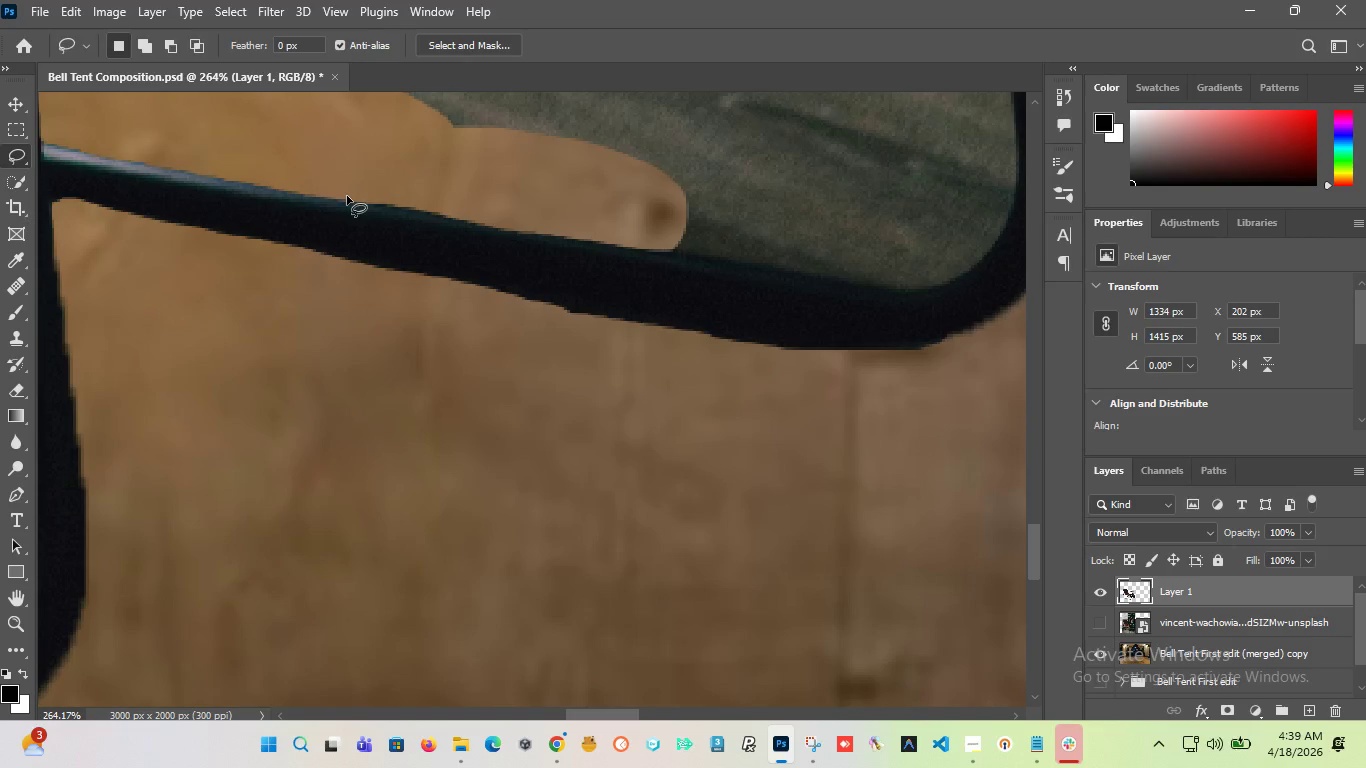 
hold_key(key=AltLeft, duration=2.94)
scroll: coordinate [352, 193], scroll_direction: down, amount: 3.0
 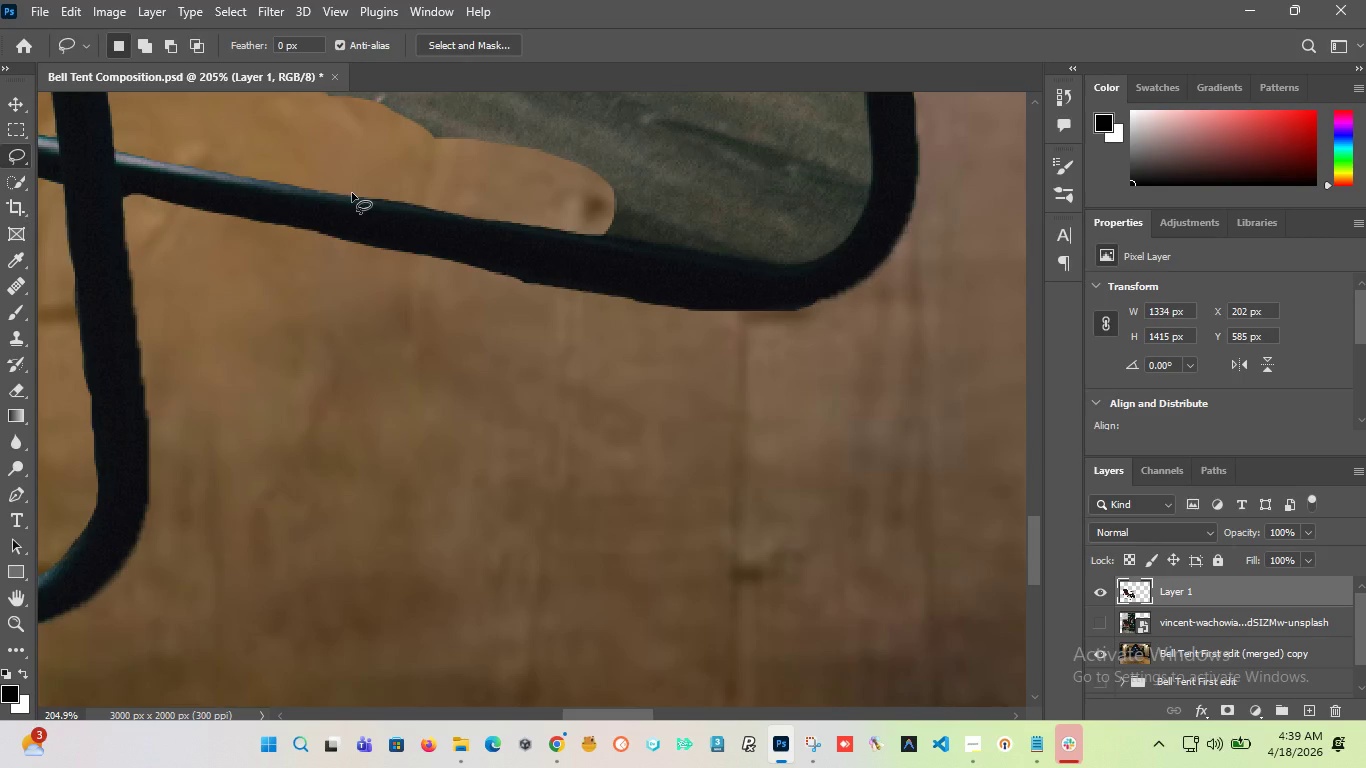 
scroll: coordinate [352, 193], scroll_direction: up, amount: 4.0
 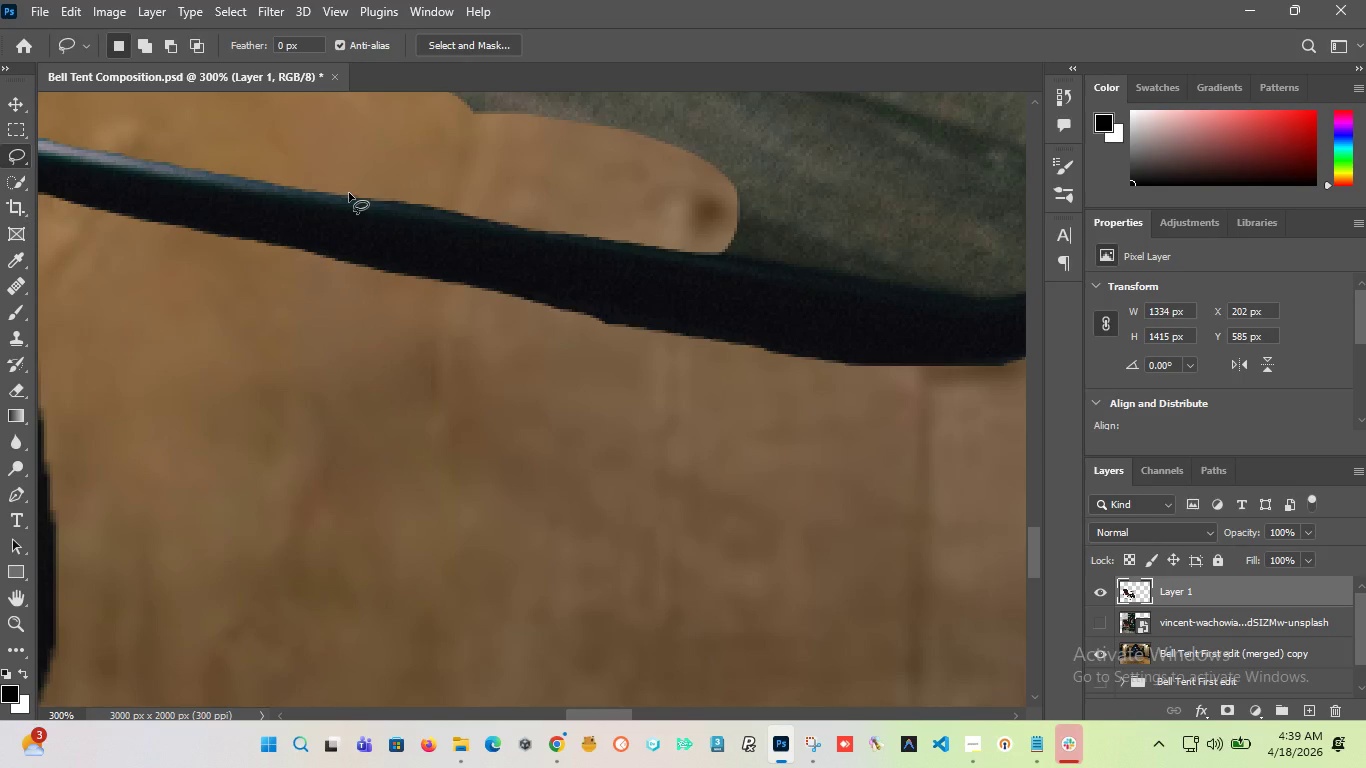 
left_click_drag(start_coordinate=[348, 194], to_coordinate=[511, 198])
 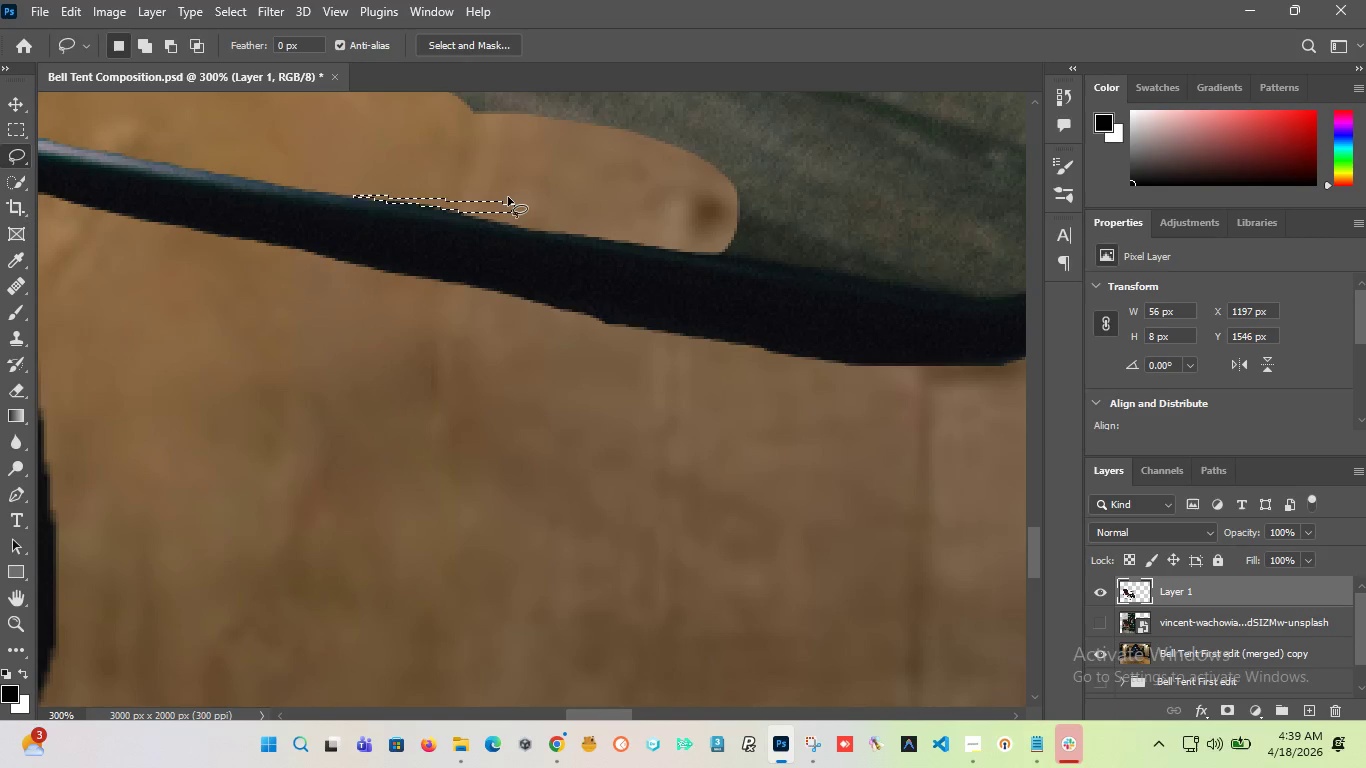 
key(Delete)
 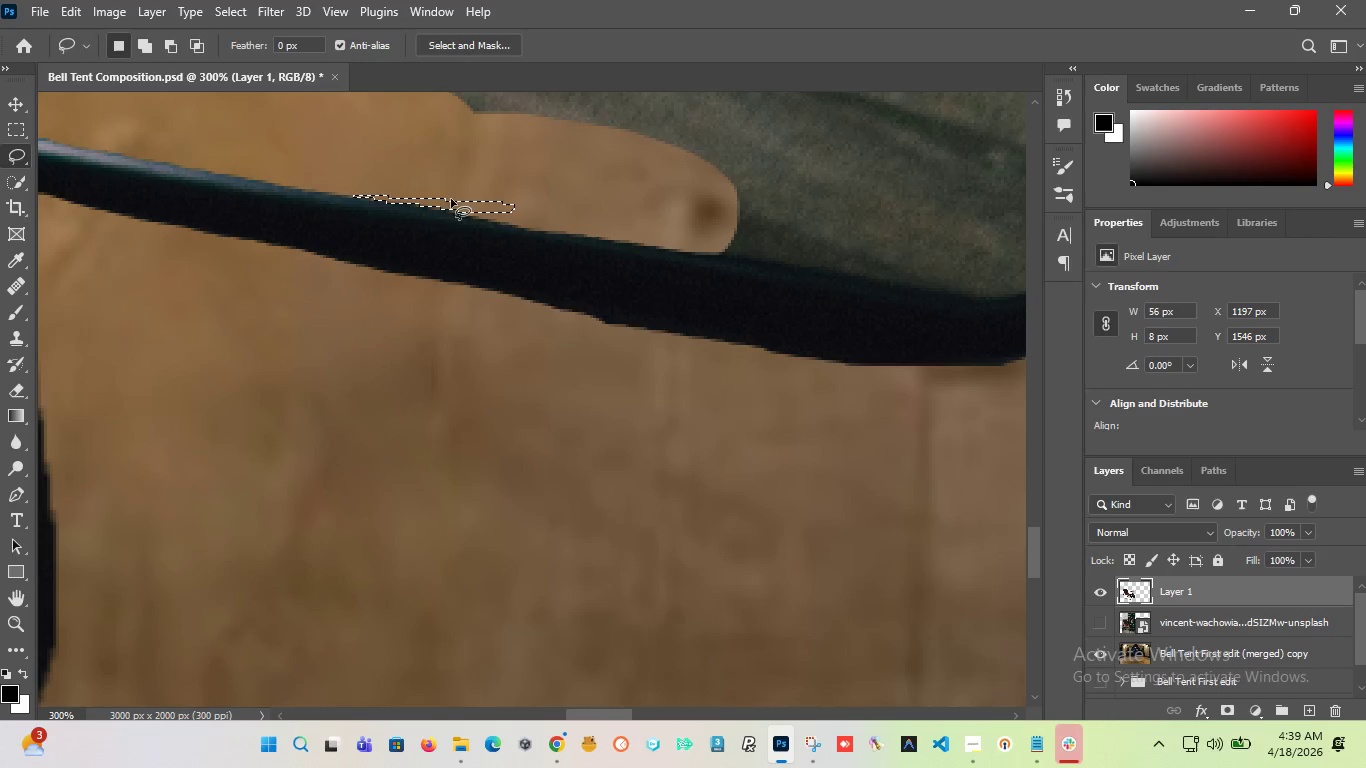 
left_click([428, 176])
 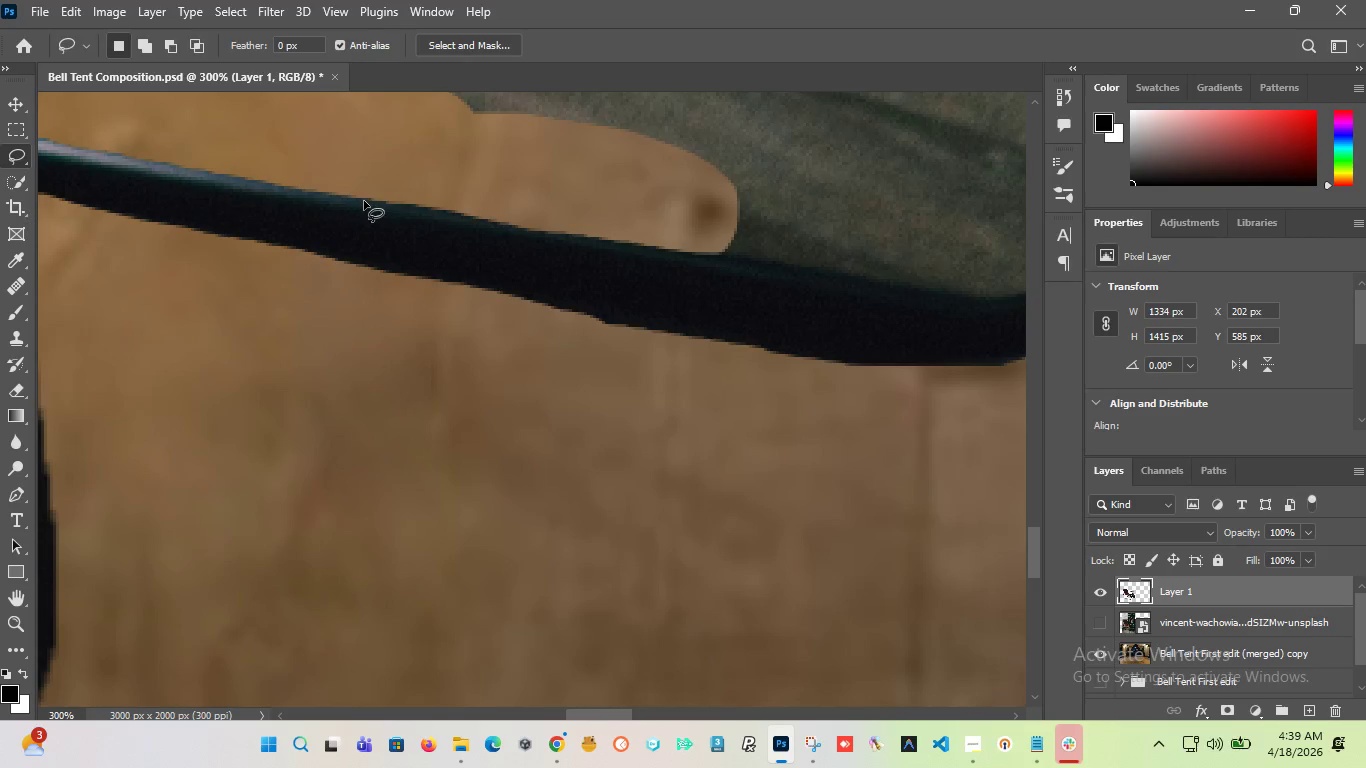 
left_click_drag(start_coordinate=[363, 201], to_coordinate=[374, 201])
 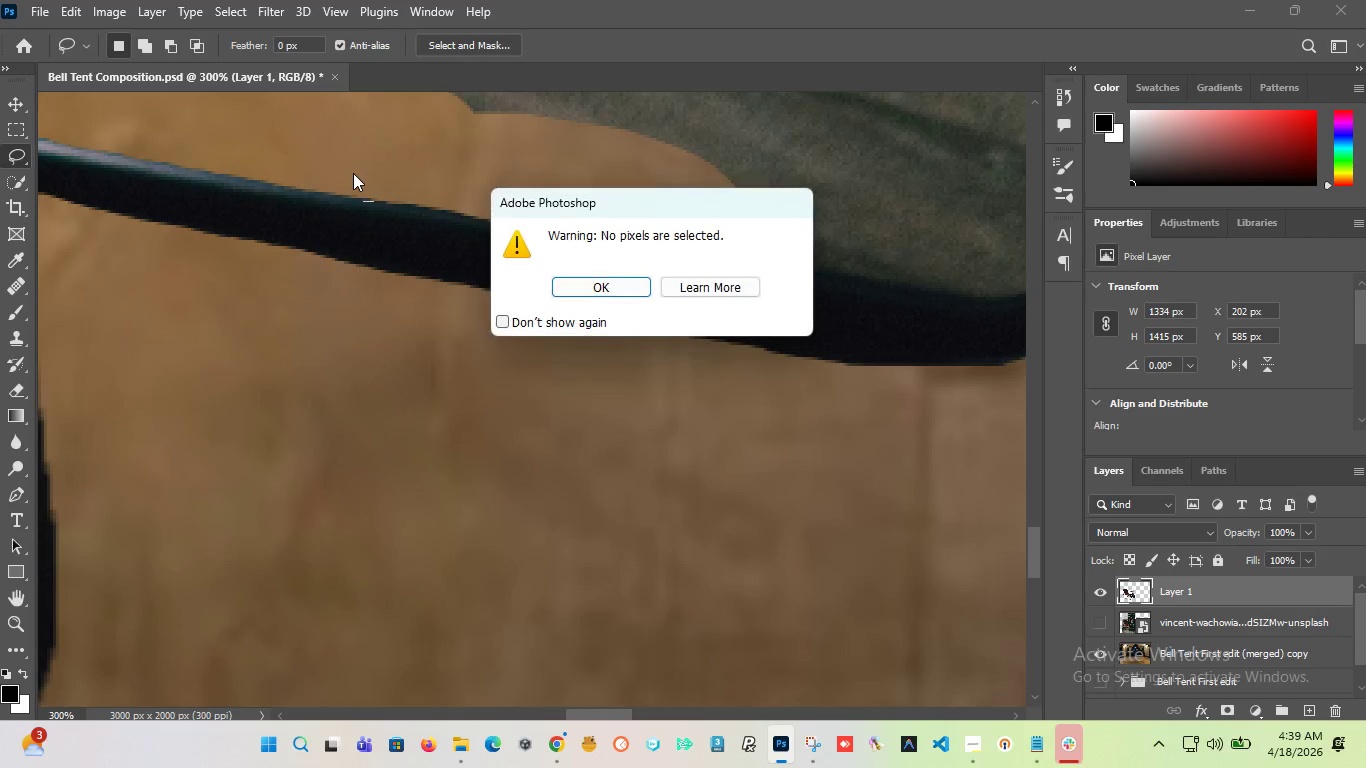 
left_click([353, 173])
 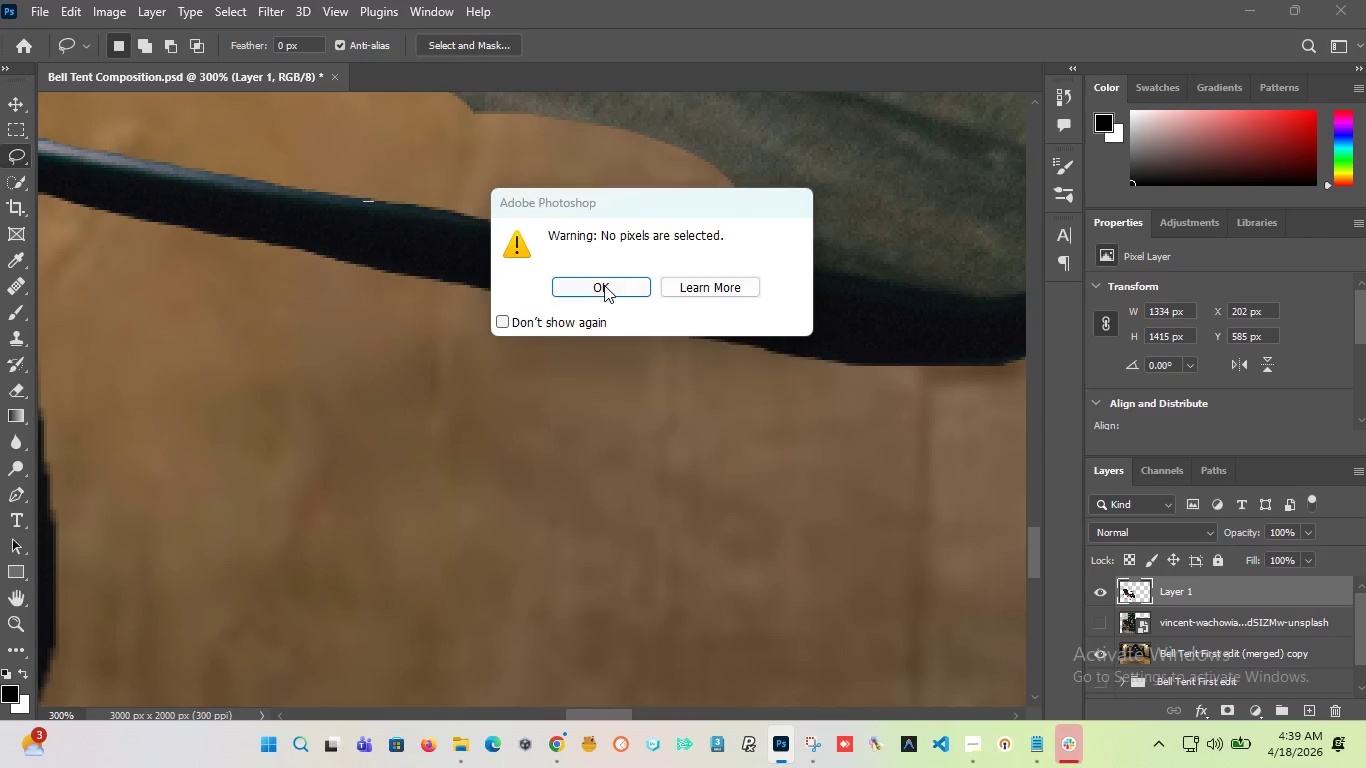 
left_click([604, 285])
 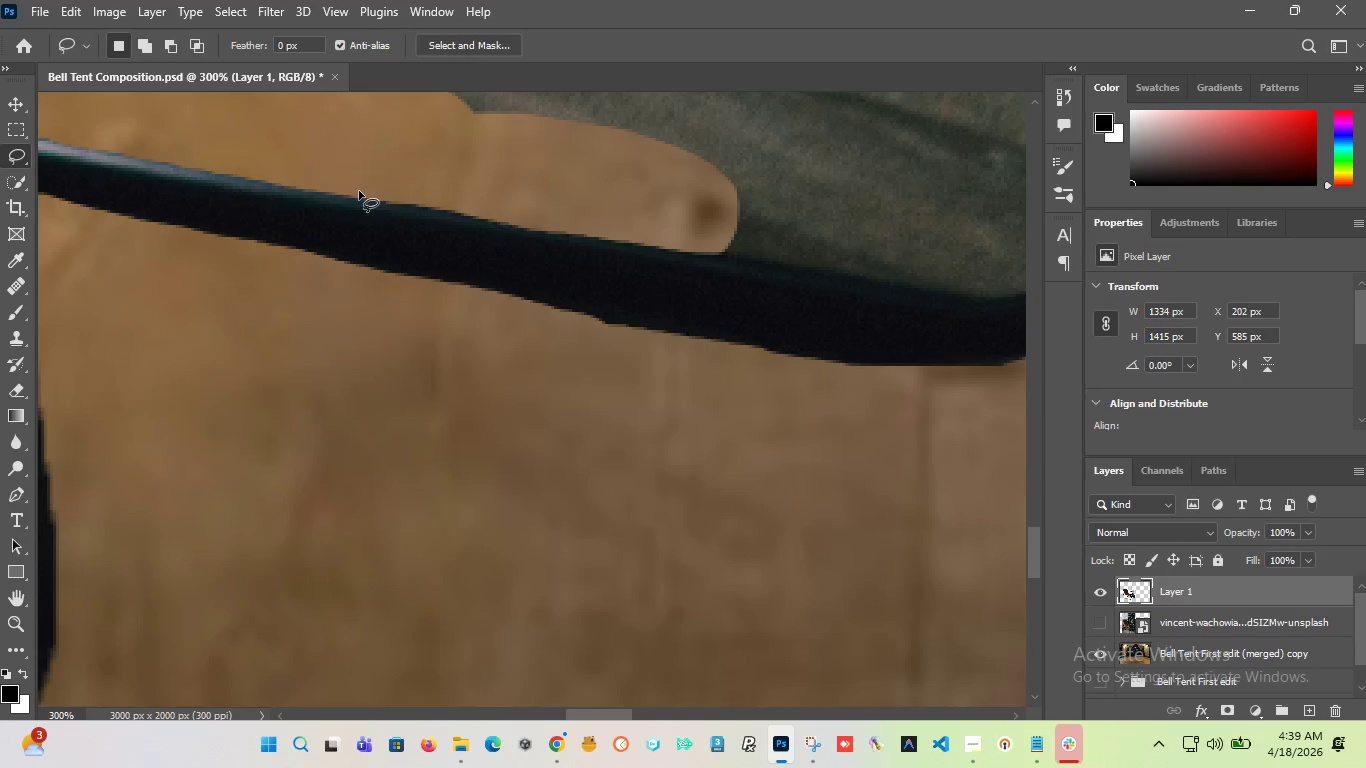 
left_click_drag(start_coordinate=[356, 191], to_coordinate=[517, 216])
 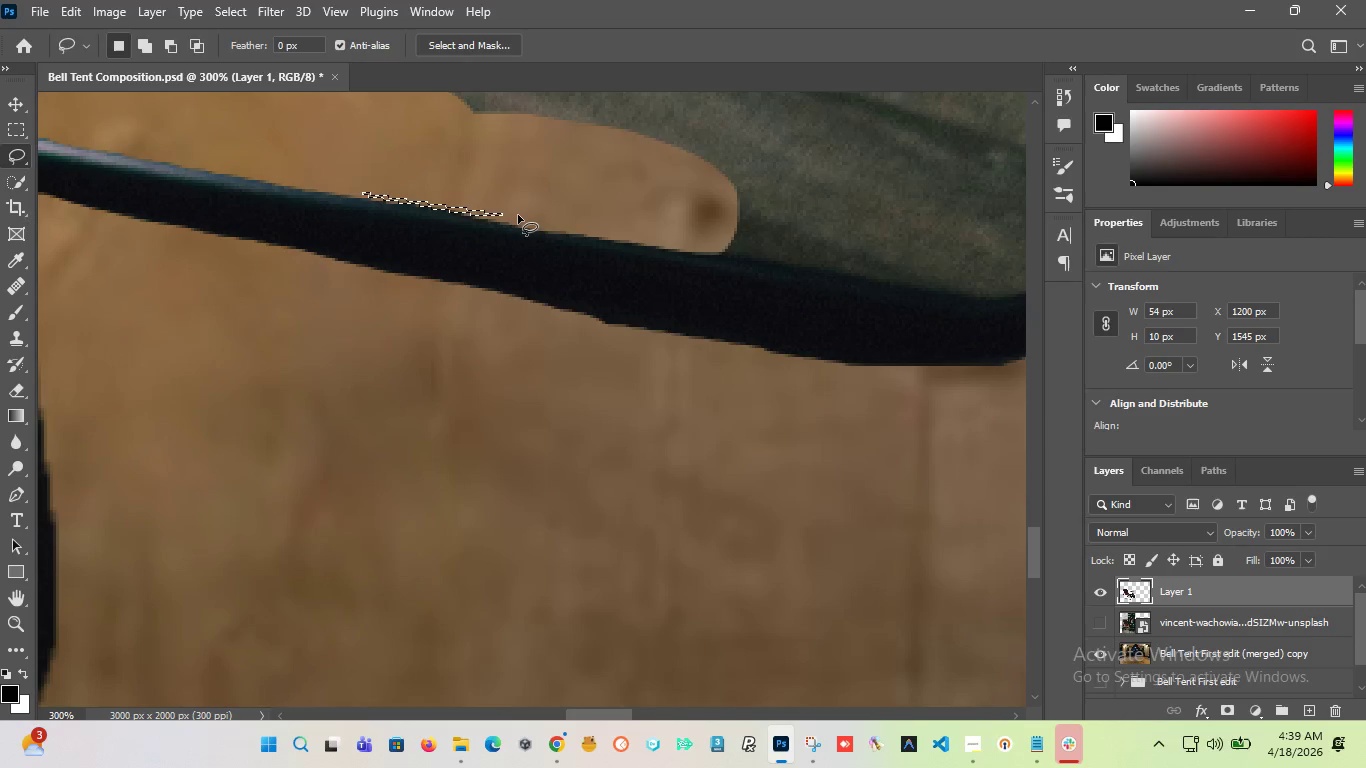 
key(Delete)
 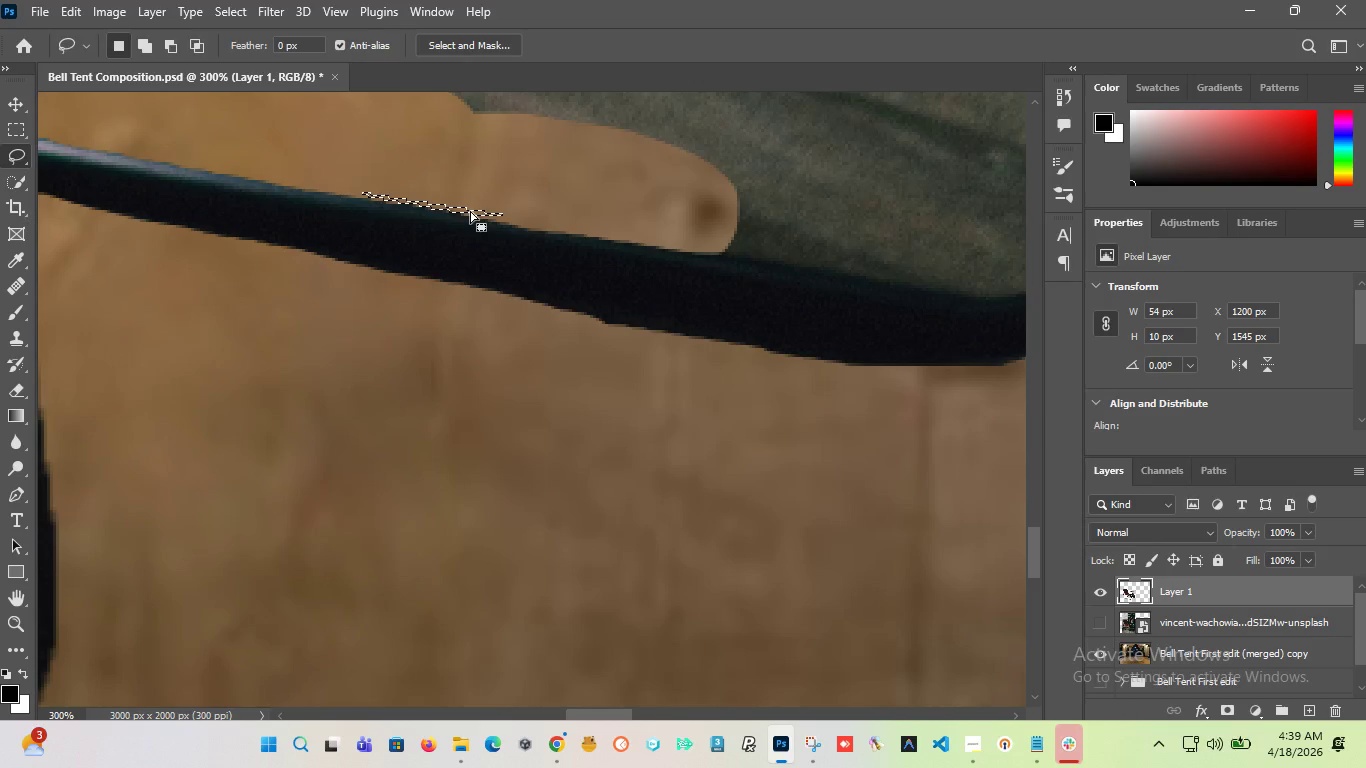 
left_click([438, 183])
 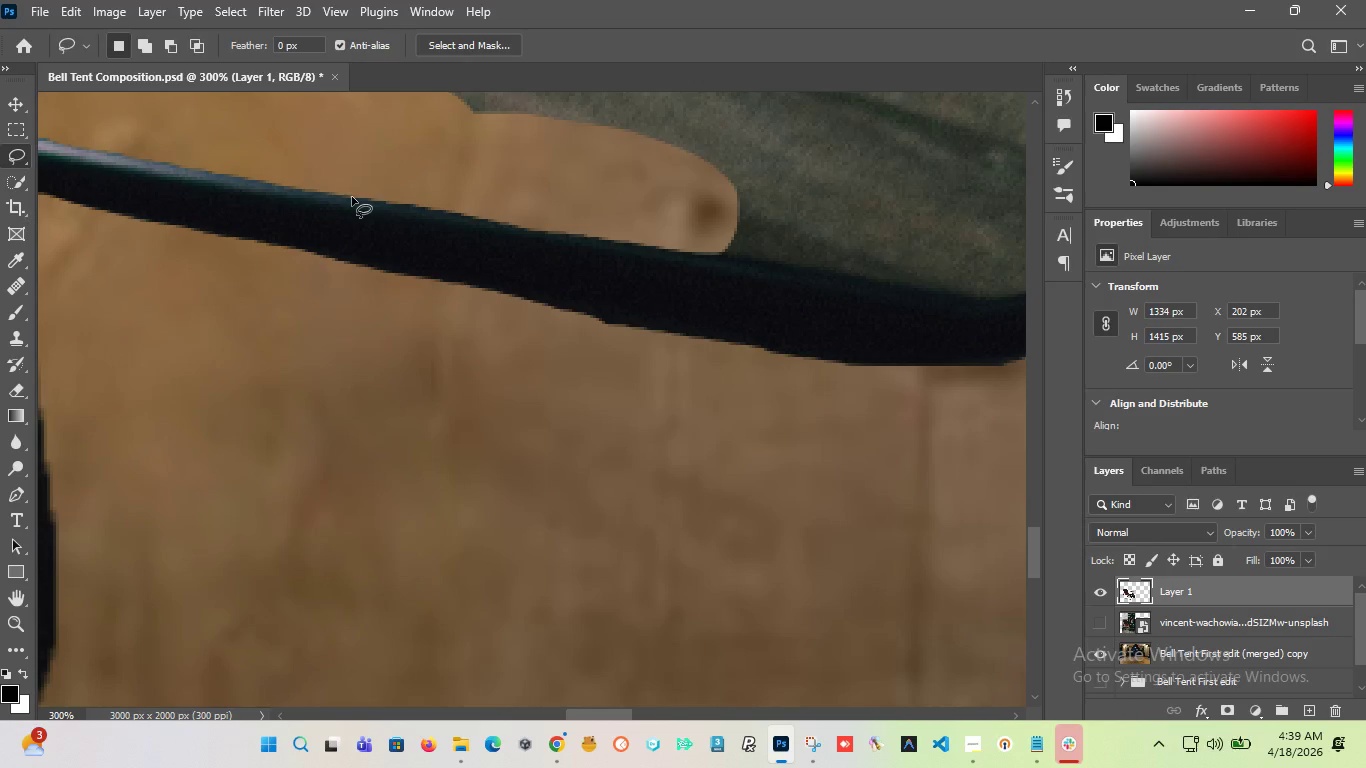 
left_click_drag(start_coordinate=[352, 193], to_coordinate=[416, 205])
 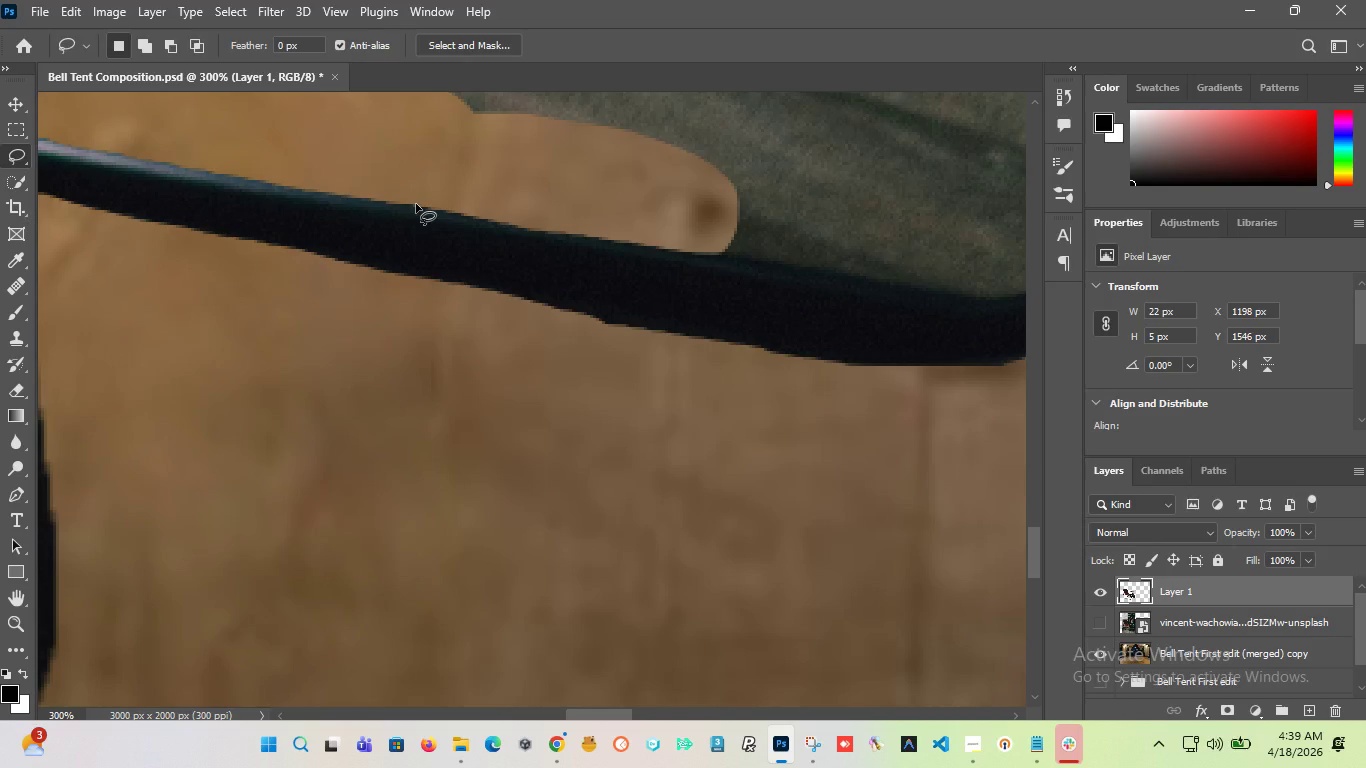 
left_click([377, 166])
 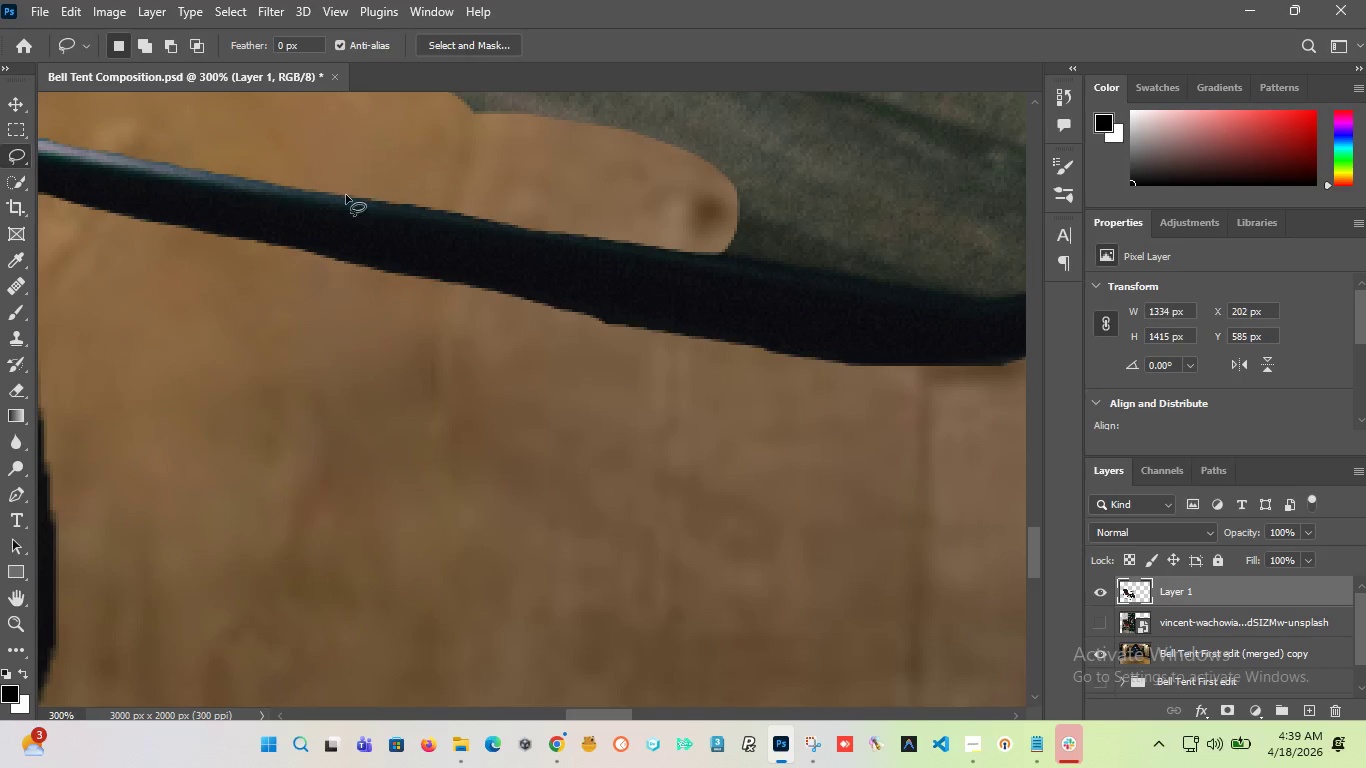 
left_click_drag(start_coordinate=[346, 195], to_coordinate=[567, 218])
 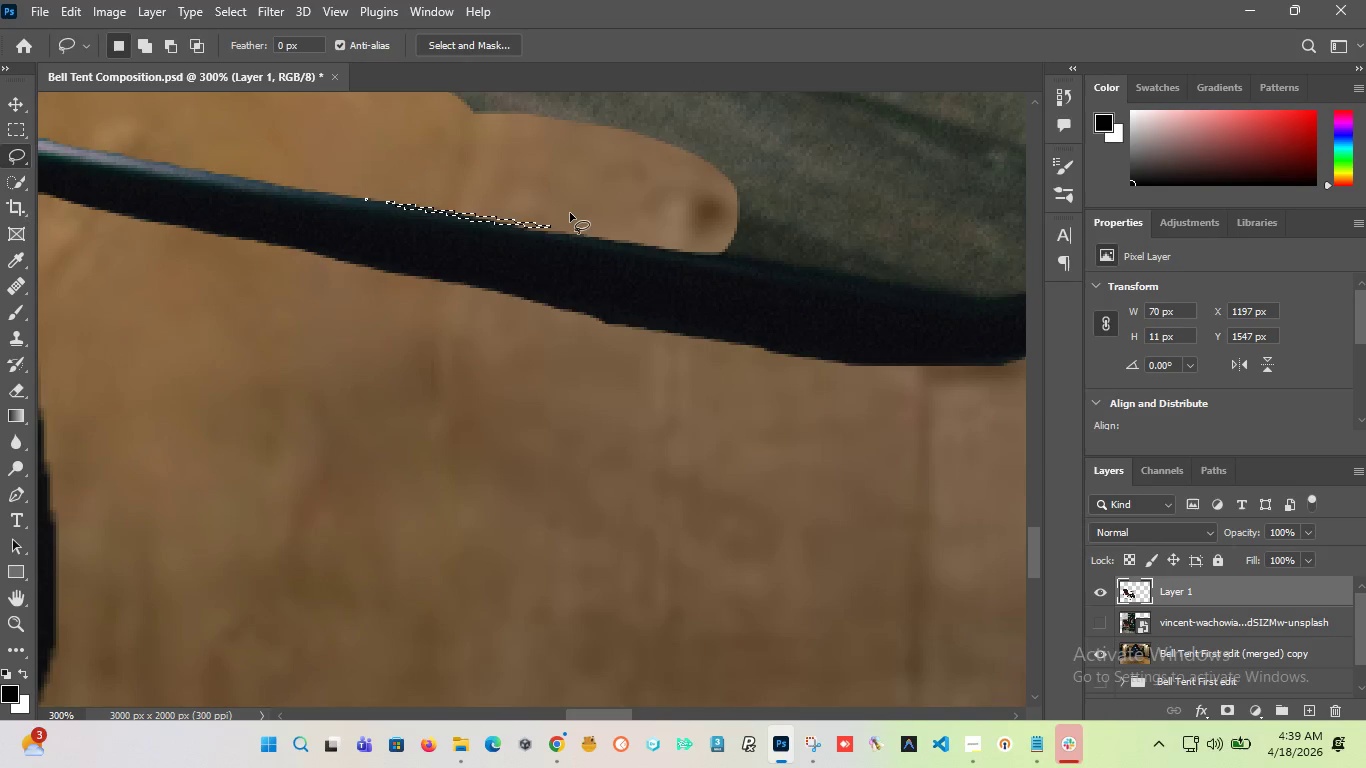 
key(Delete)
 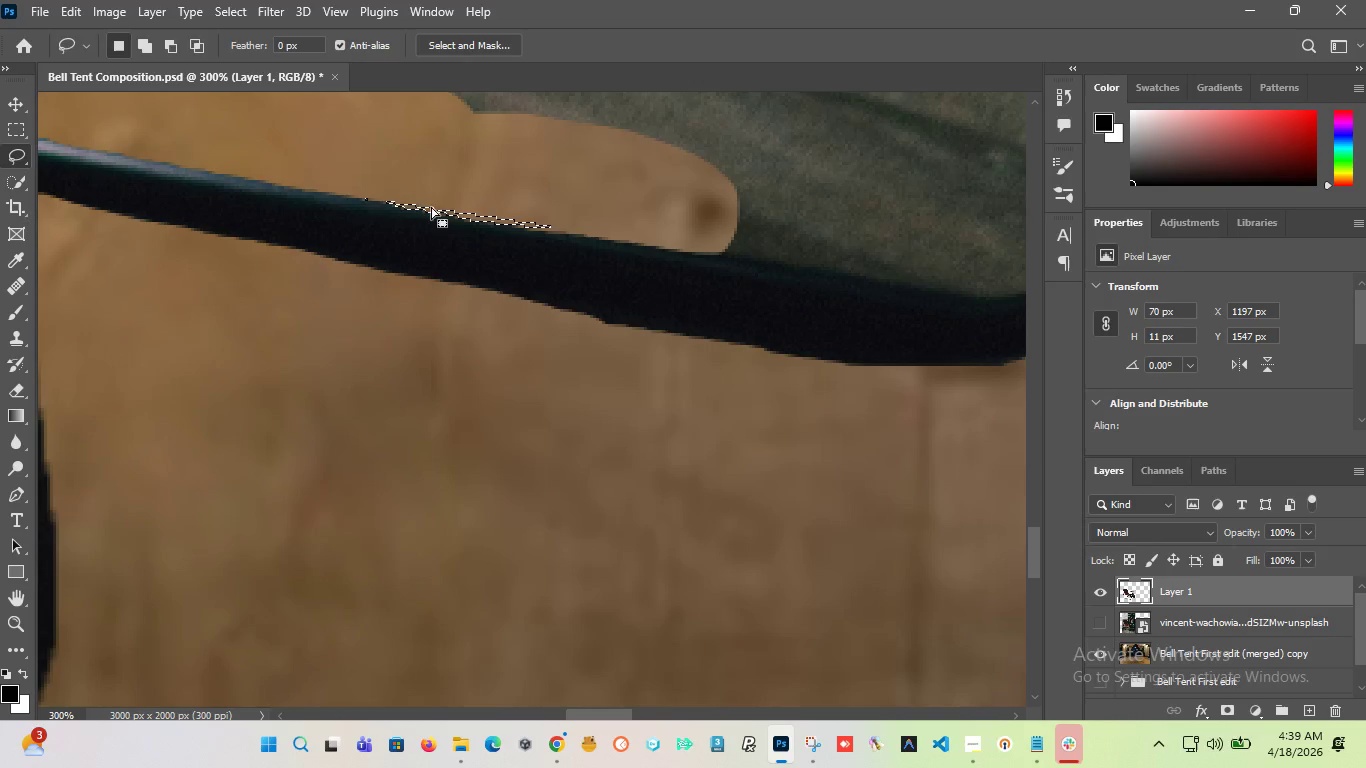 
left_click([399, 159])
 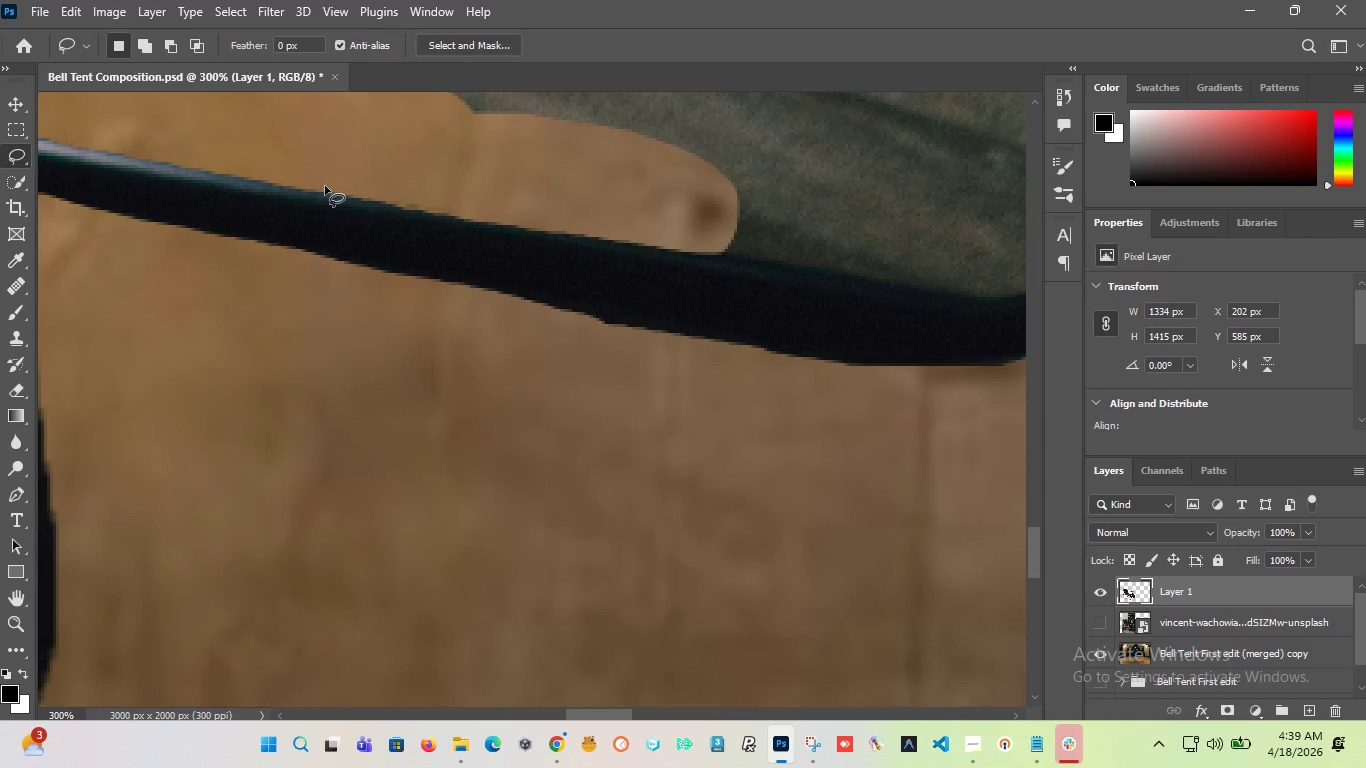 
left_click_drag(start_coordinate=[328, 187], to_coordinate=[421, 169])
 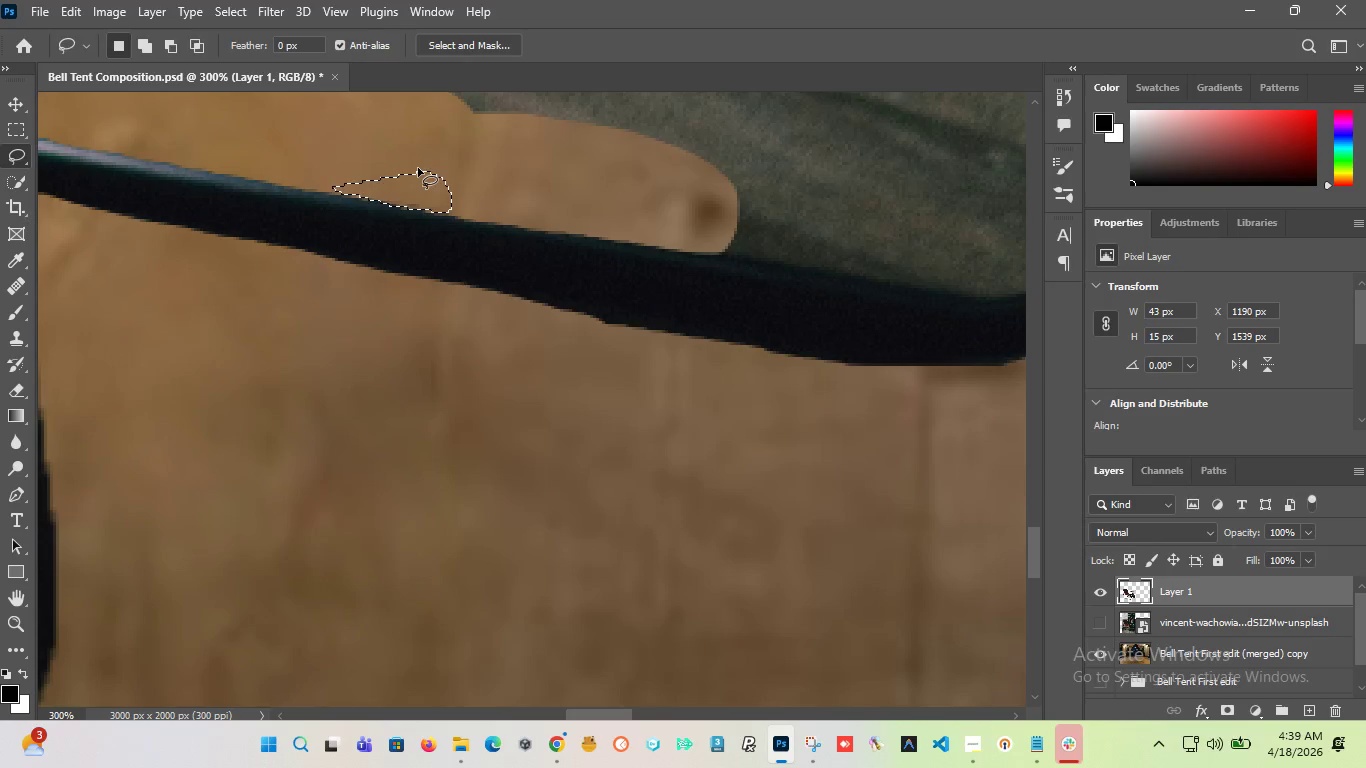 
key(Delete)
 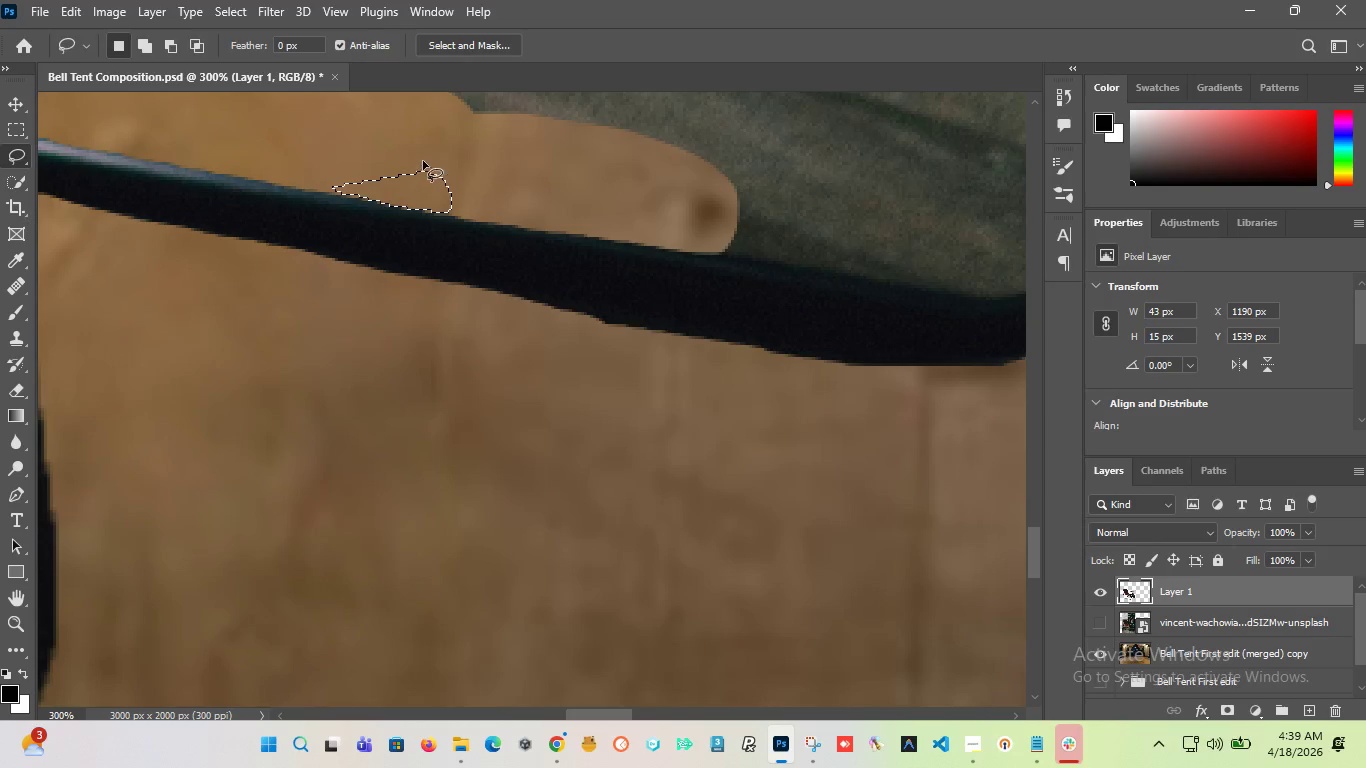 
left_click([271, 102])
 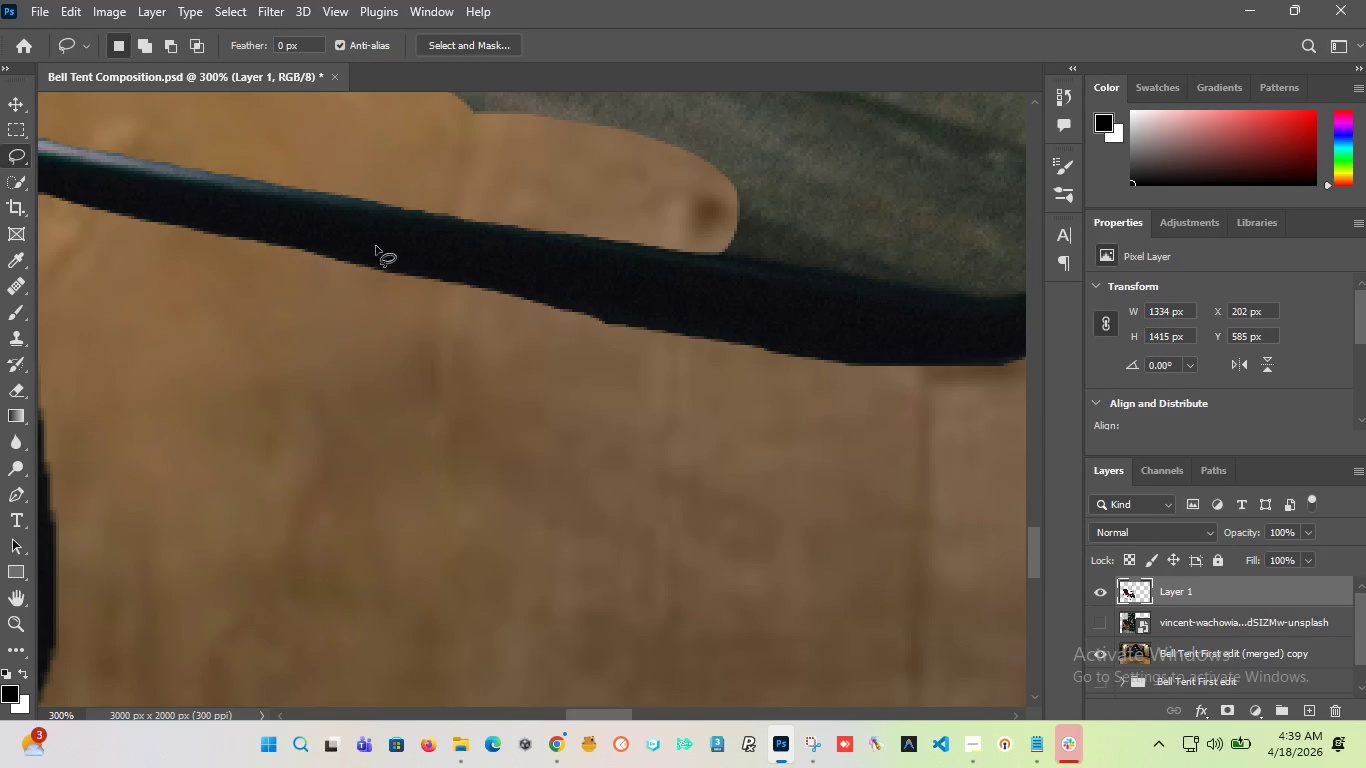 
hold_key(key=AltLeft, duration=5.22)
scroll: coordinate [461, 272], scroll_direction: down, amount: 25.0
 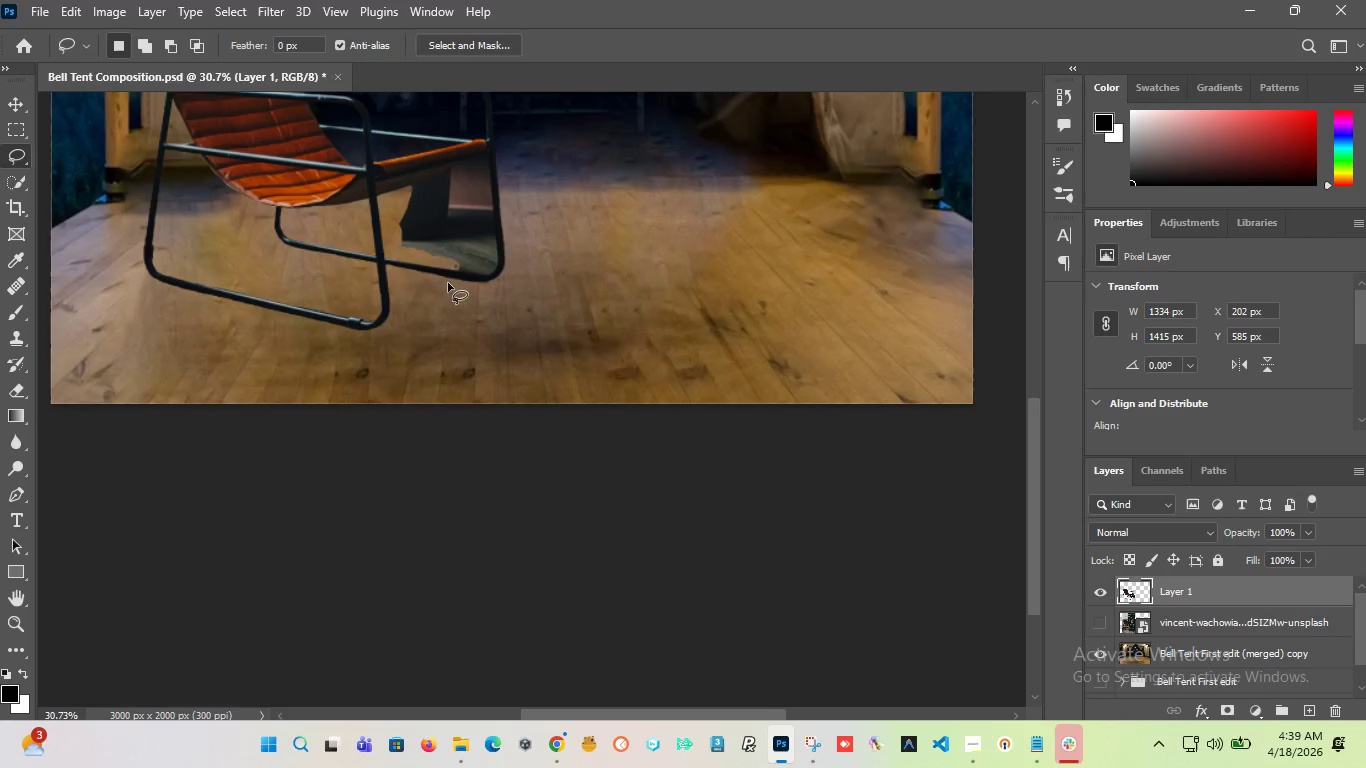 
scroll: coordinate [440, 288], scroll_direction: up, amount: 18.0
 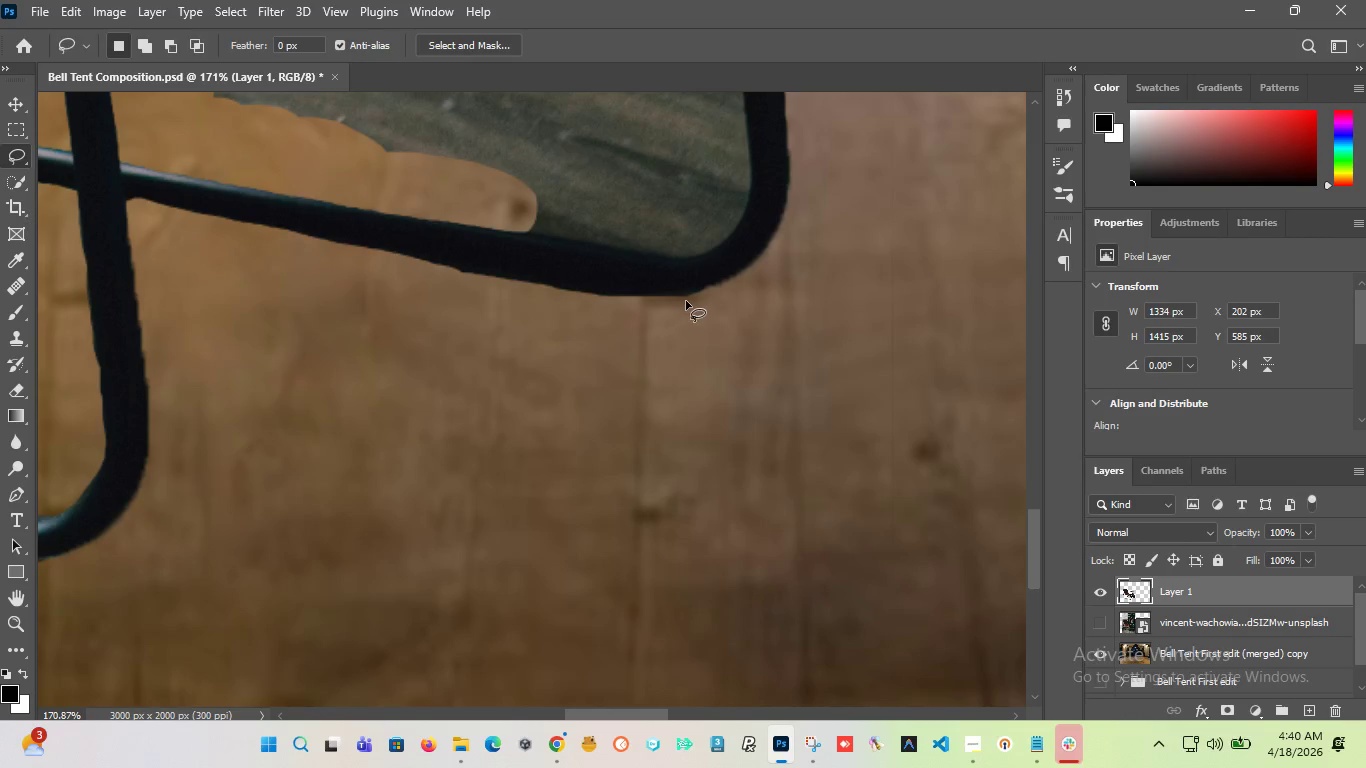 
left_click_drag(start_coordinate=[701, 294], to_coordinate=[415, 390])
 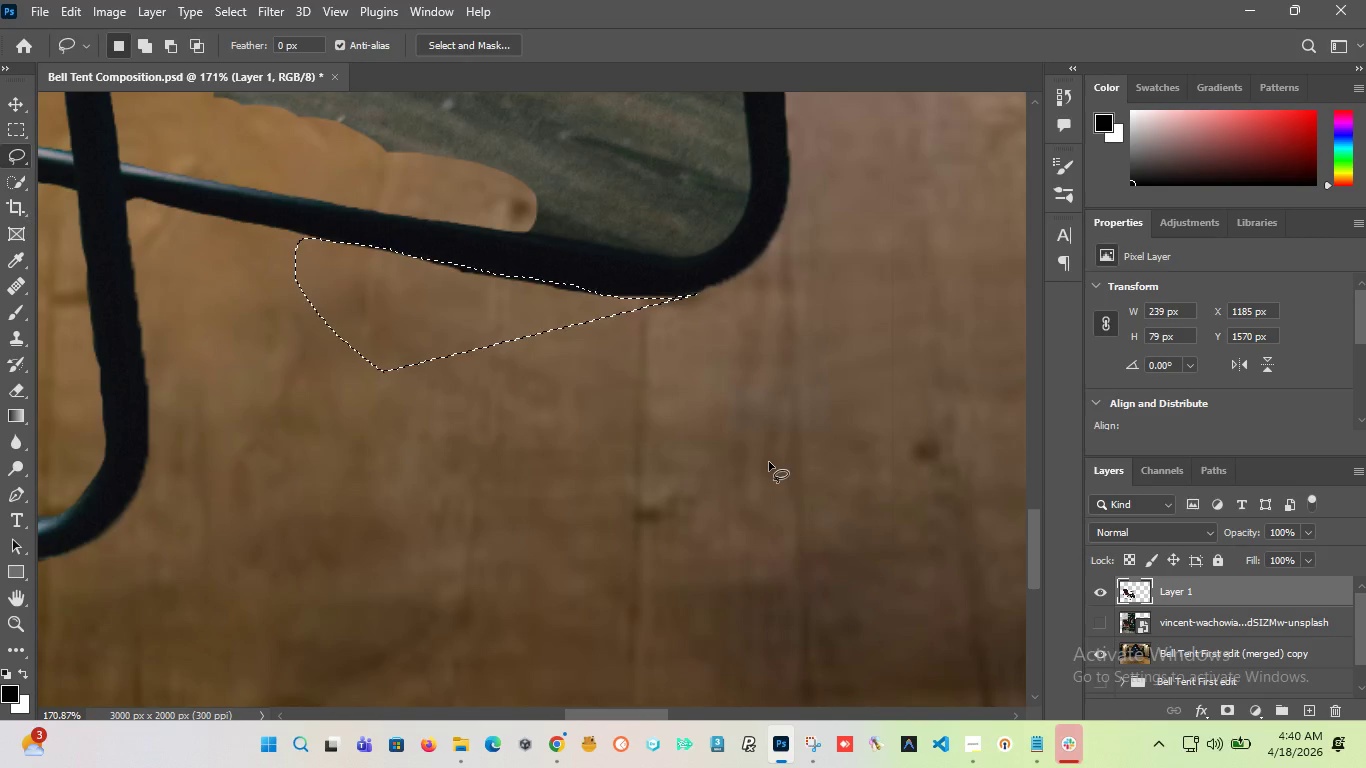 
key(Delete)
 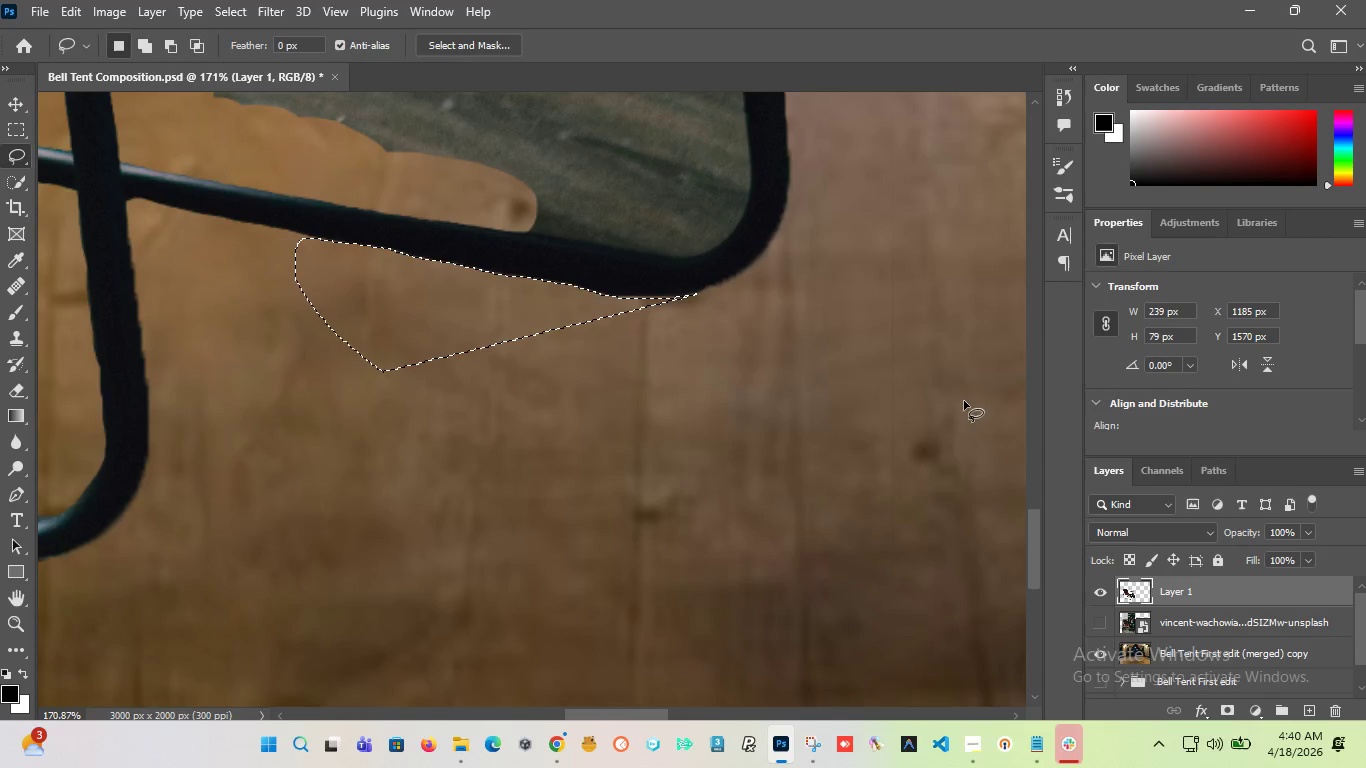 
left_click([651, 374])
 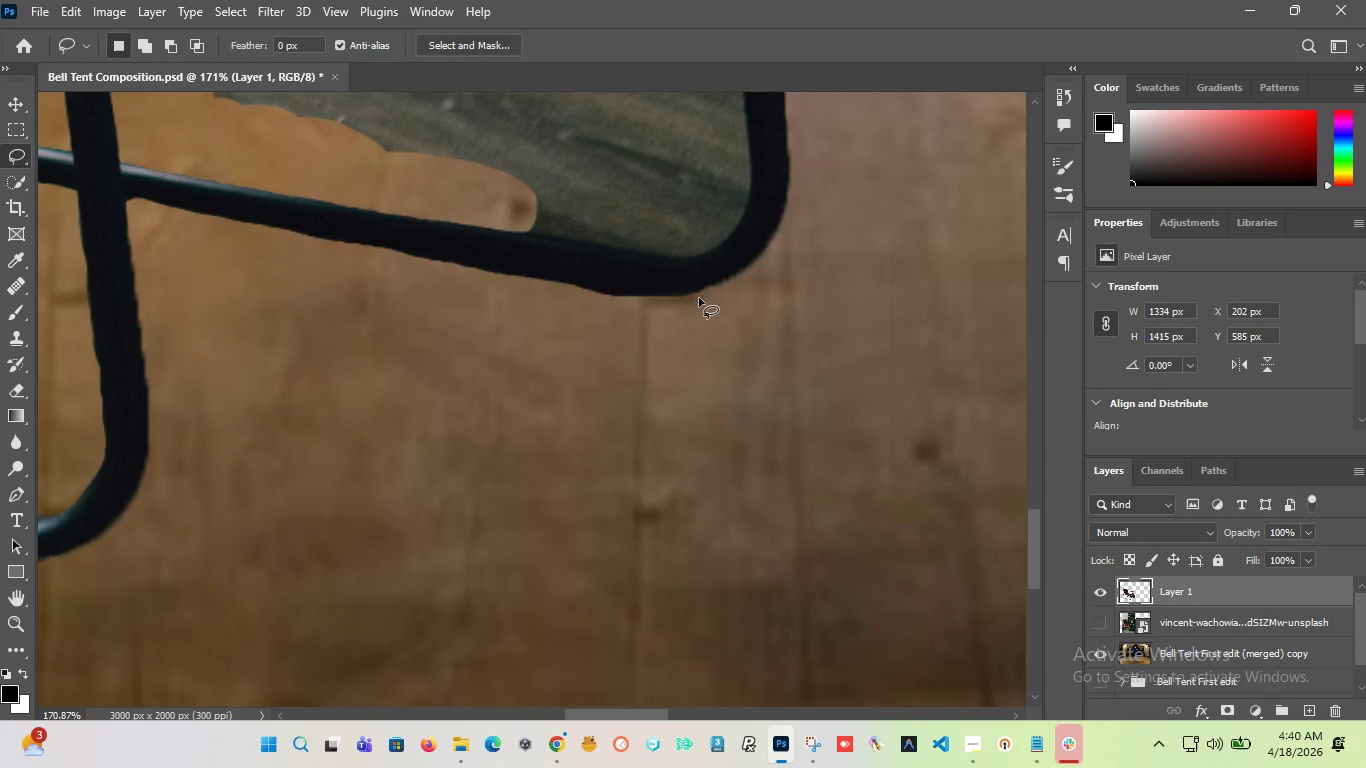 
left_click_drag(start_coordinate=[699, 298], to_coordinate=[553, 328])
 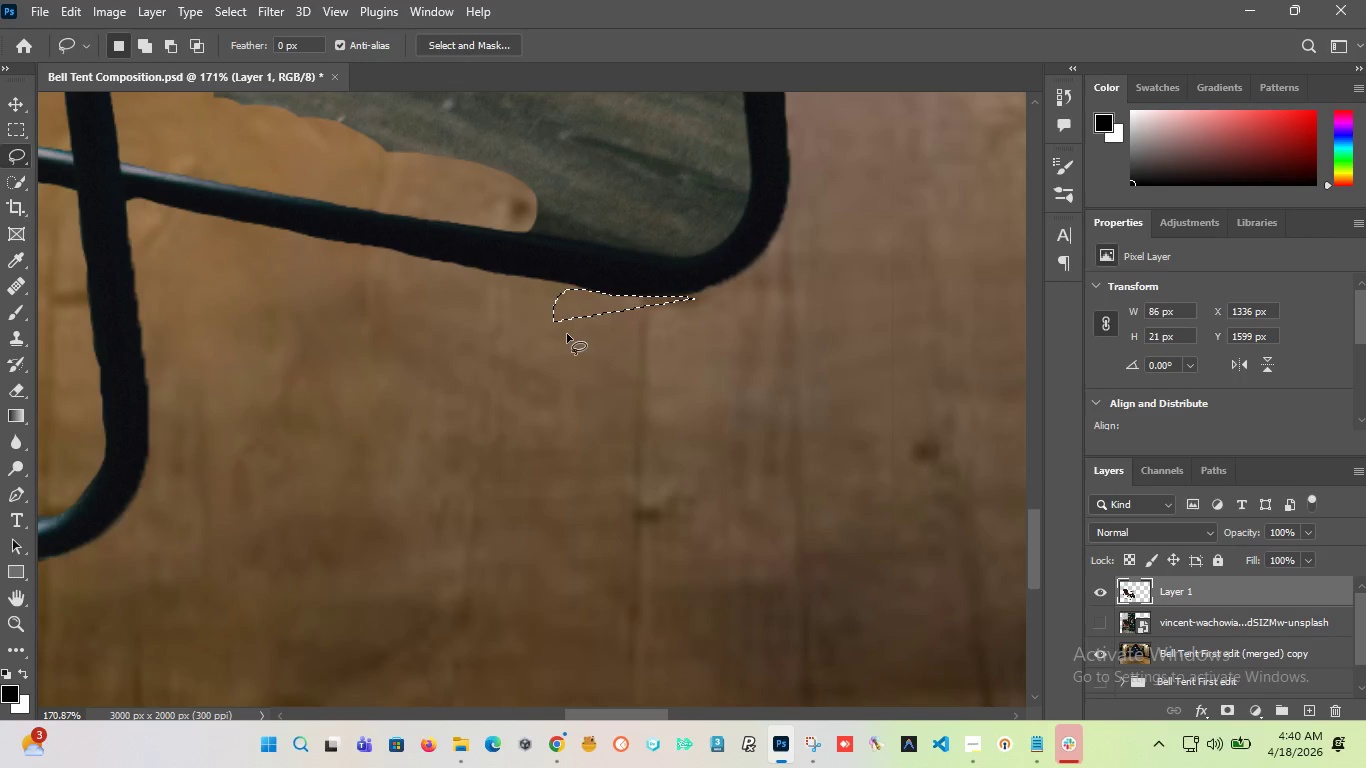 
key(Delete)
 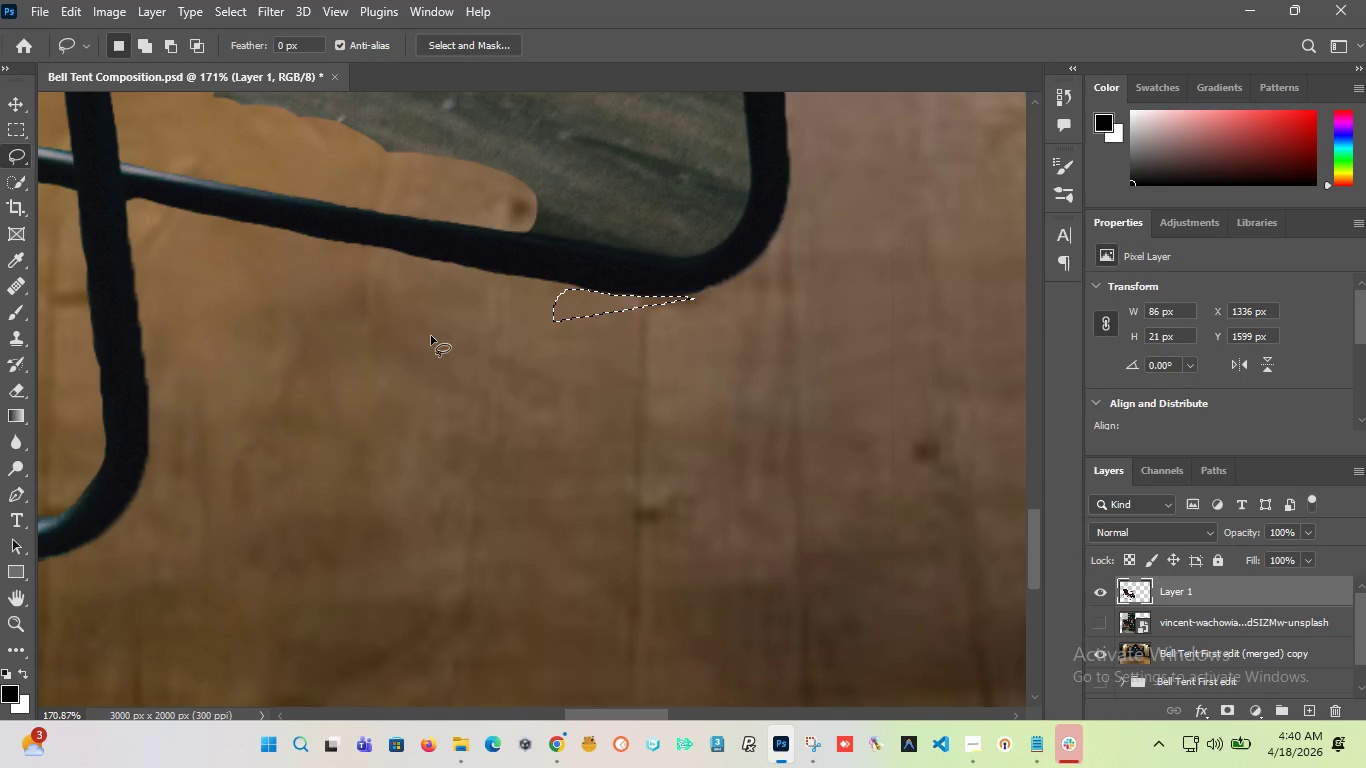 
left_click([561, 347])
 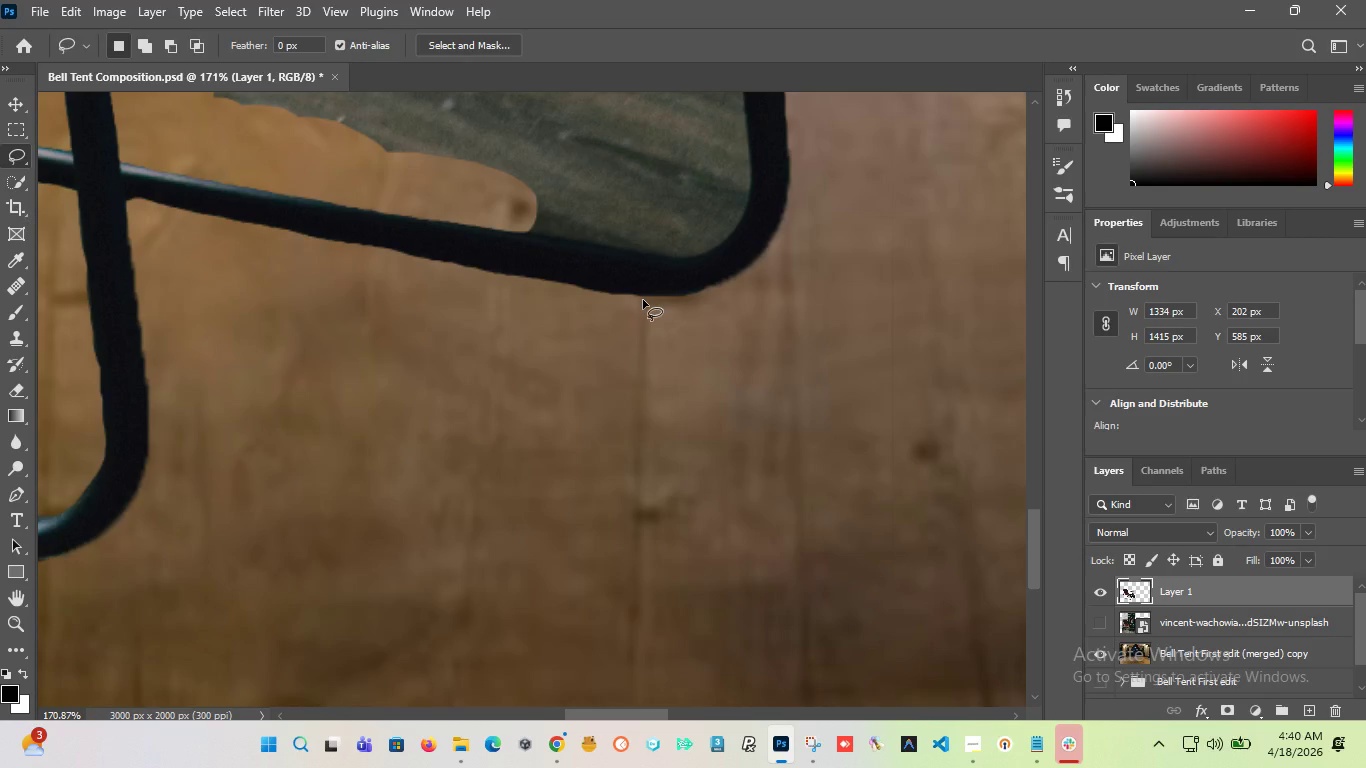 
left_click_drag(start_coordinate=[643, 300], to_coordinate=[598, 314])
 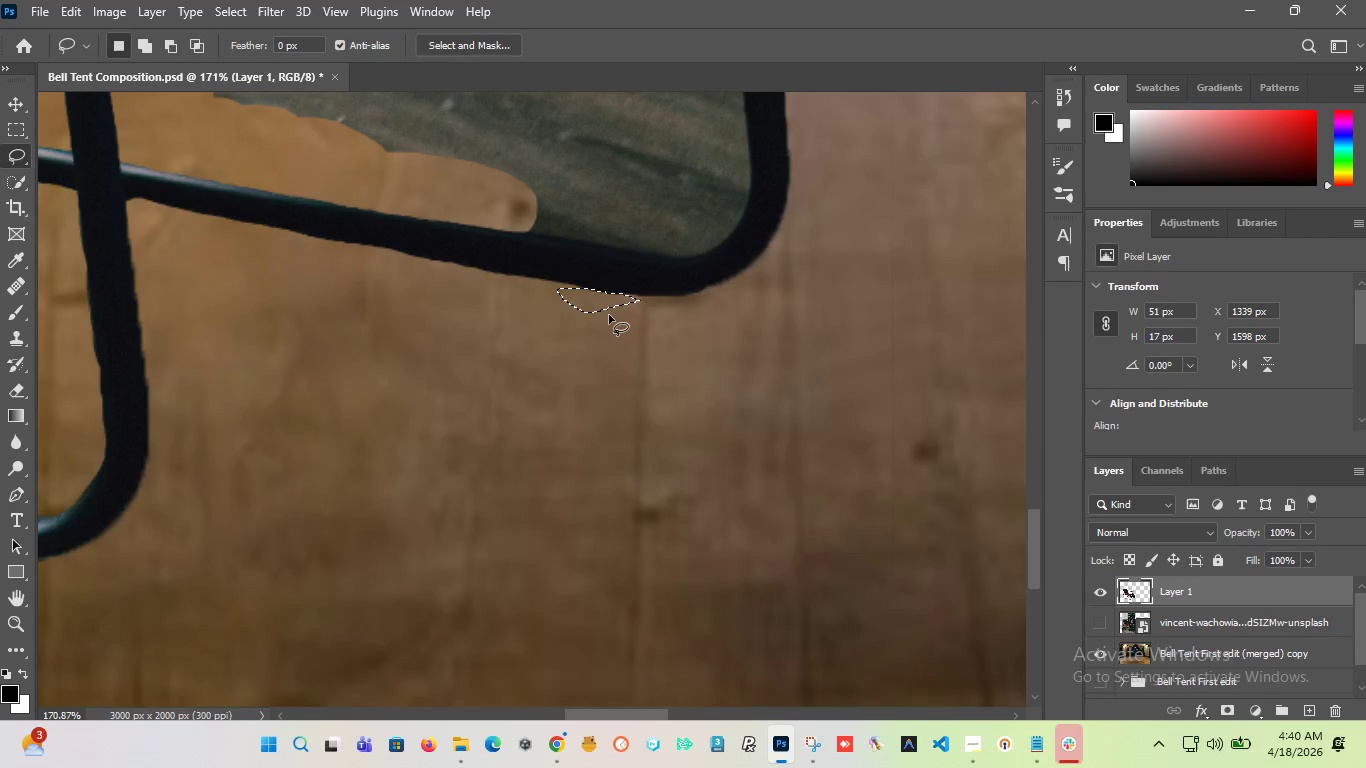 
key(Delete)
 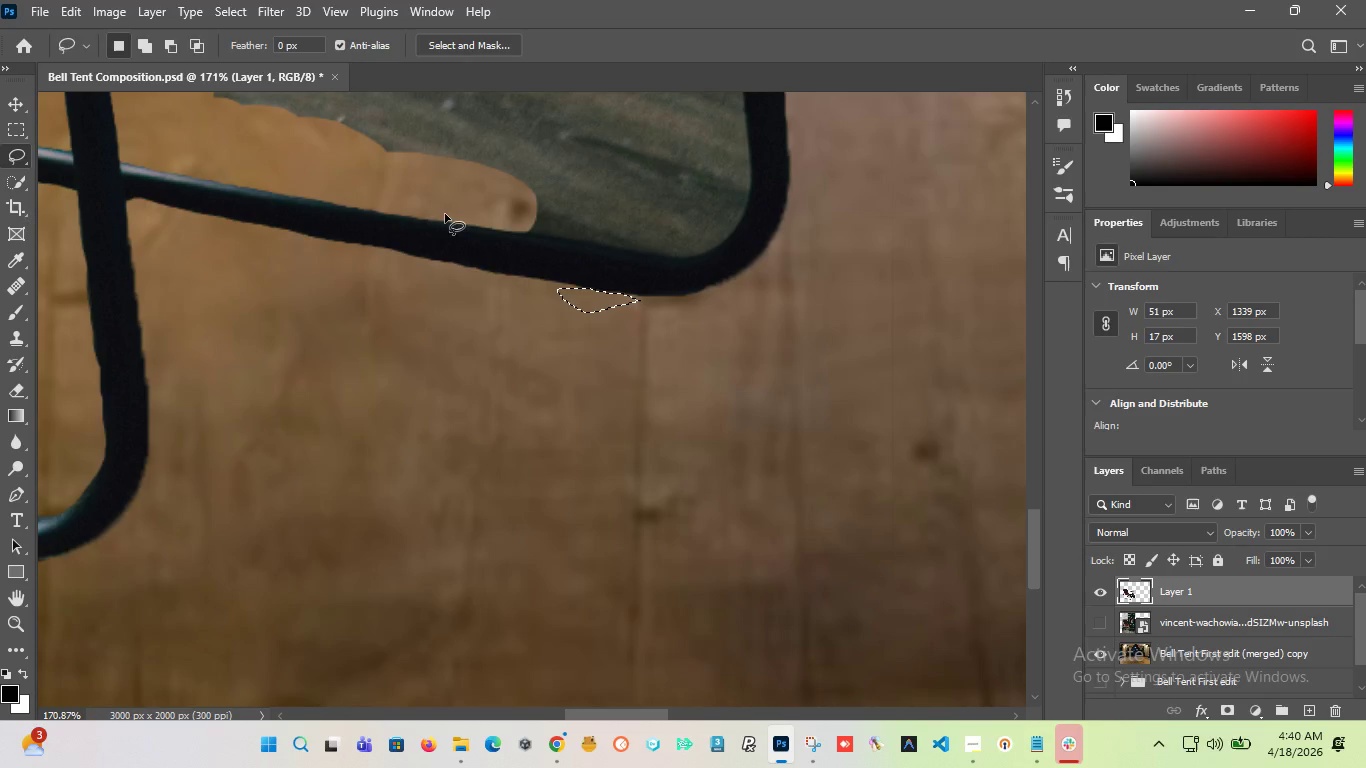 
left_click([477, 334])
 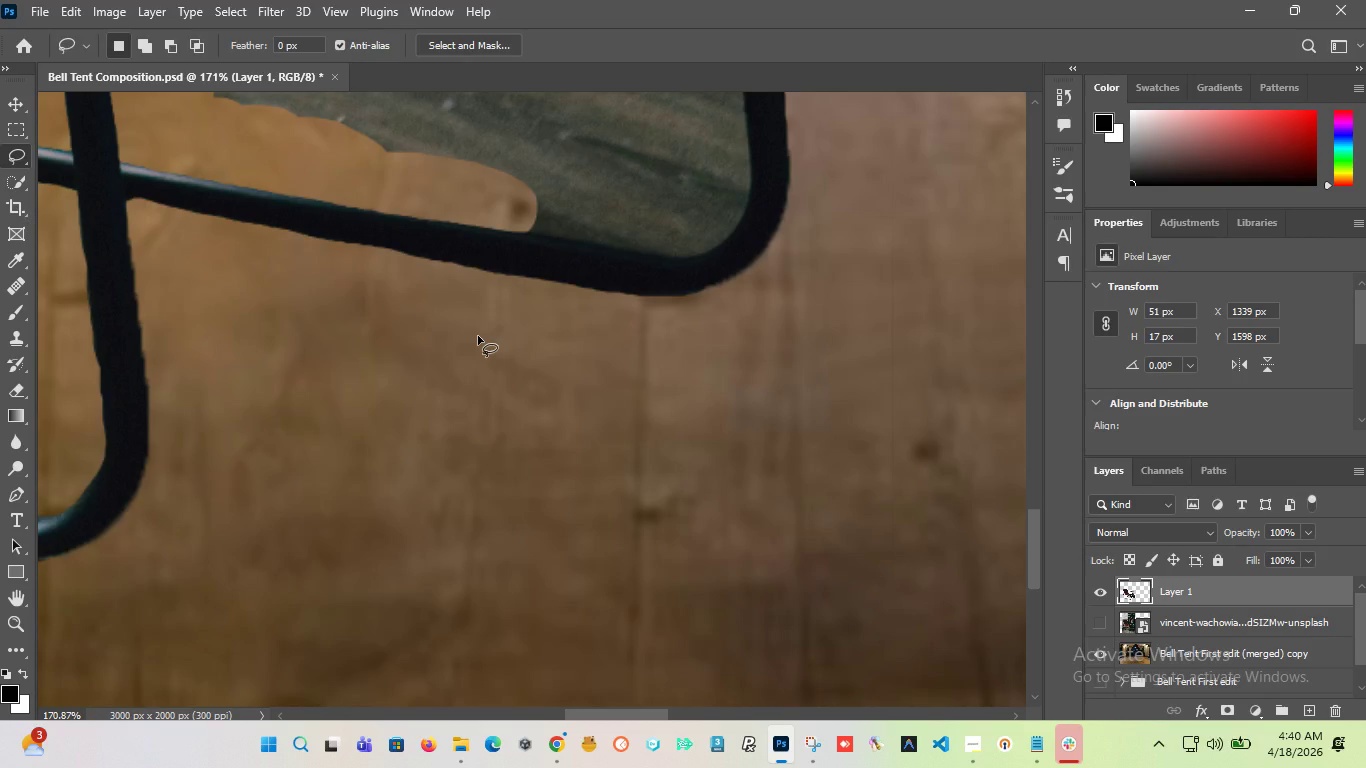 
hold_key(key=AltLeft, duration=20.06)
scroll: coordinate [445, 281], scroll_direction: down, amount: 11.0
 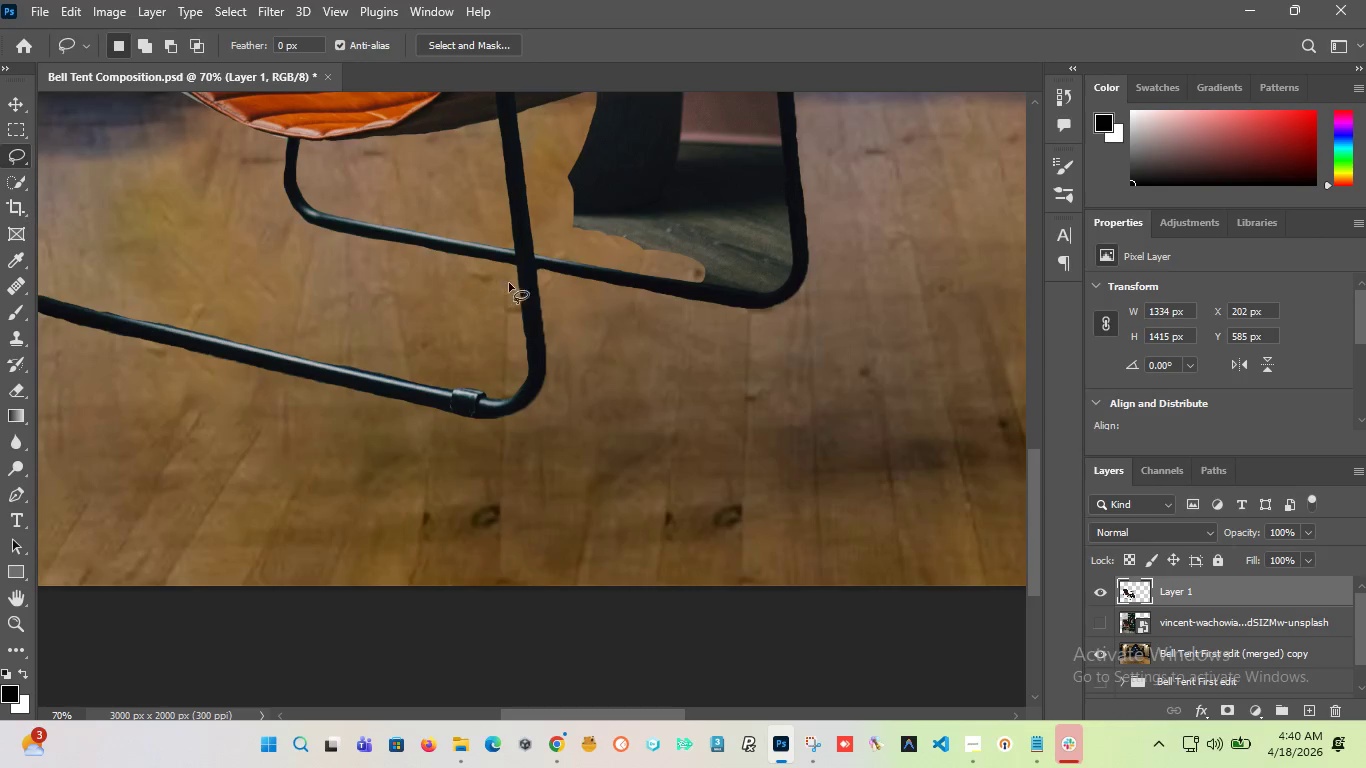 
scroll: coordinate [555, 292], scroll_direction: up, amount: 13.0
 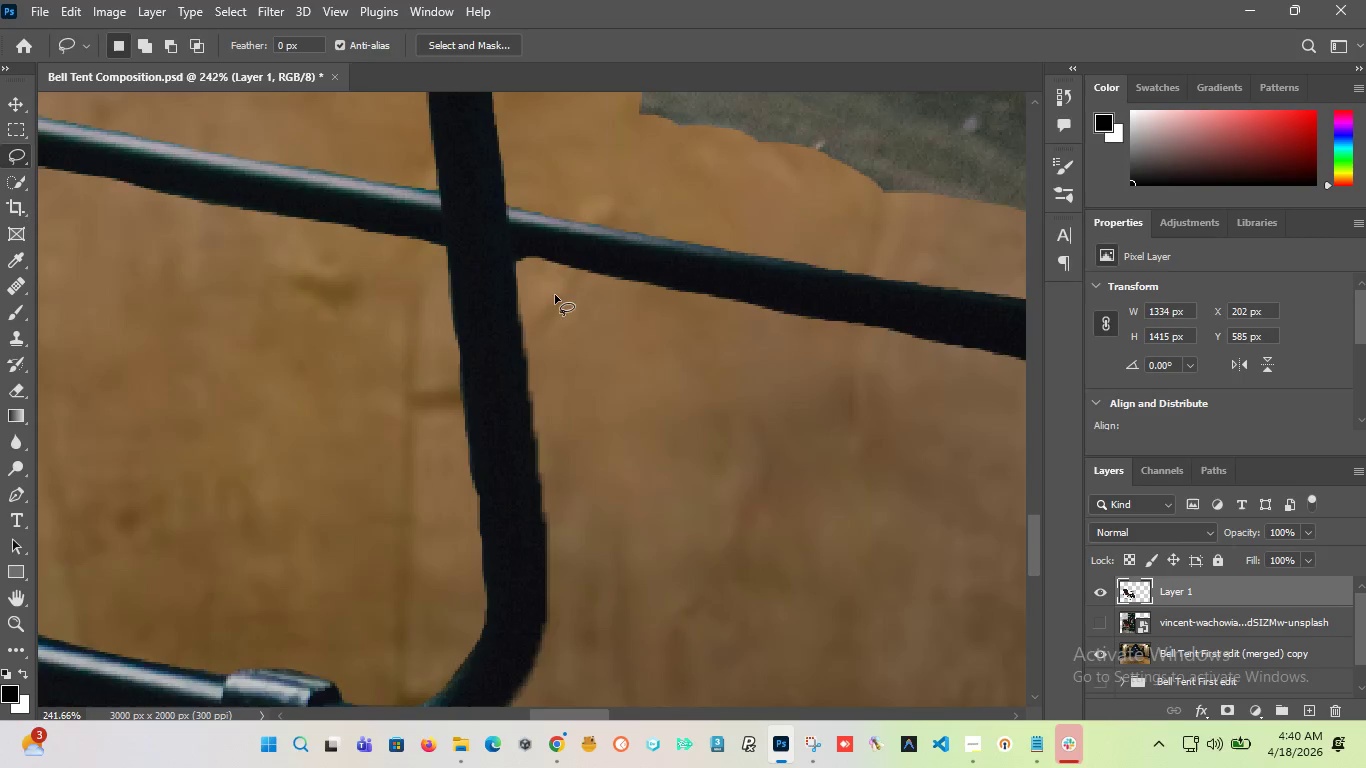 
scroll: coordinate [490, 300], scroll_direction: down, amount: 20.0
 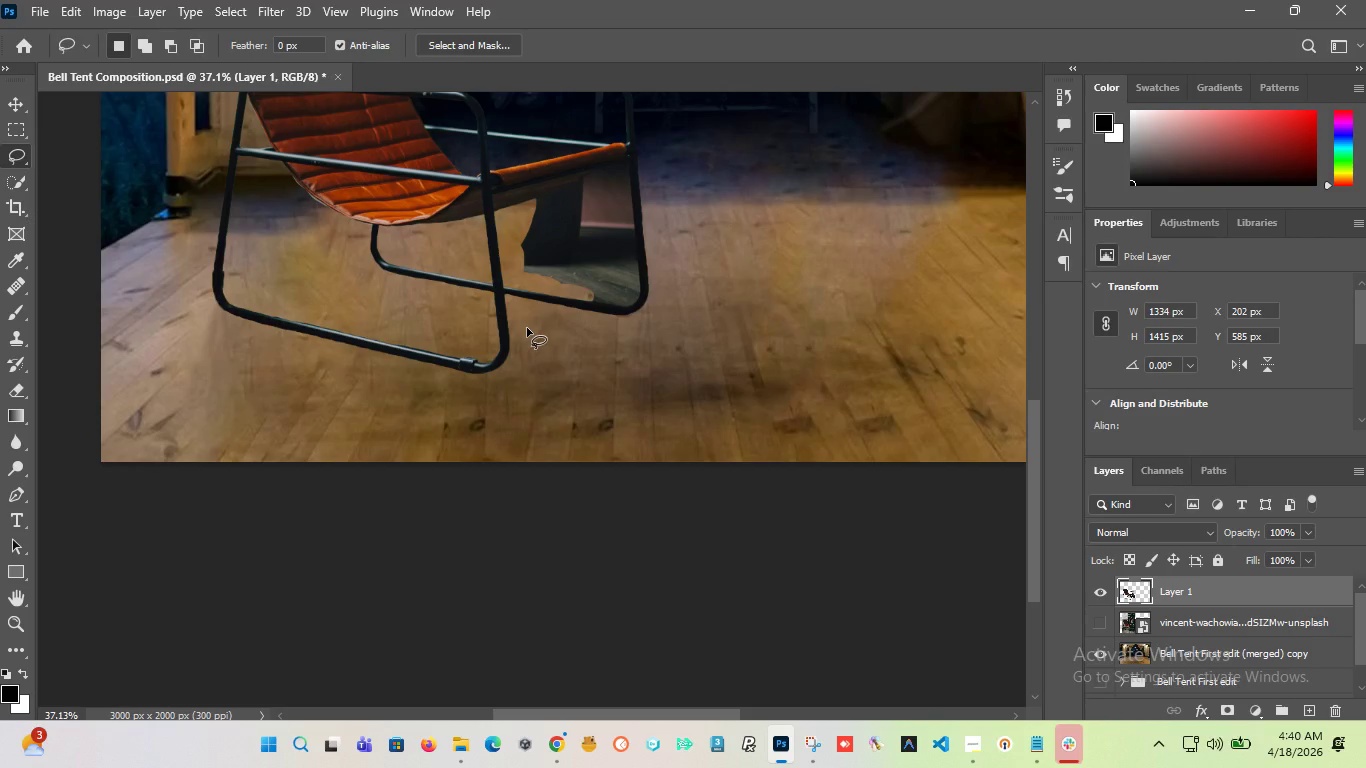 
scroll: coordinate [534, 295], scroll_direction: up, amount: 13.0
 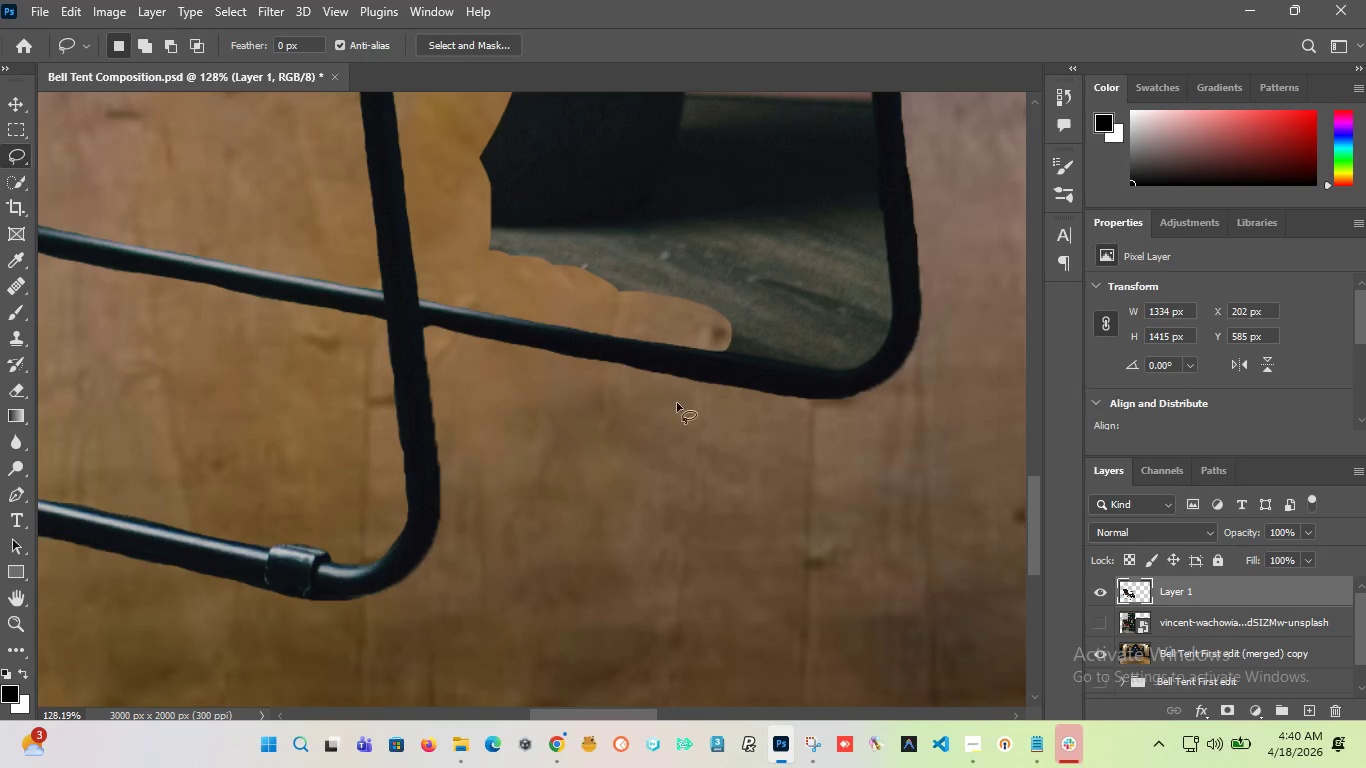 
scroll: coordinate [460, 356], scroll_direction: down, amount: 17.0
 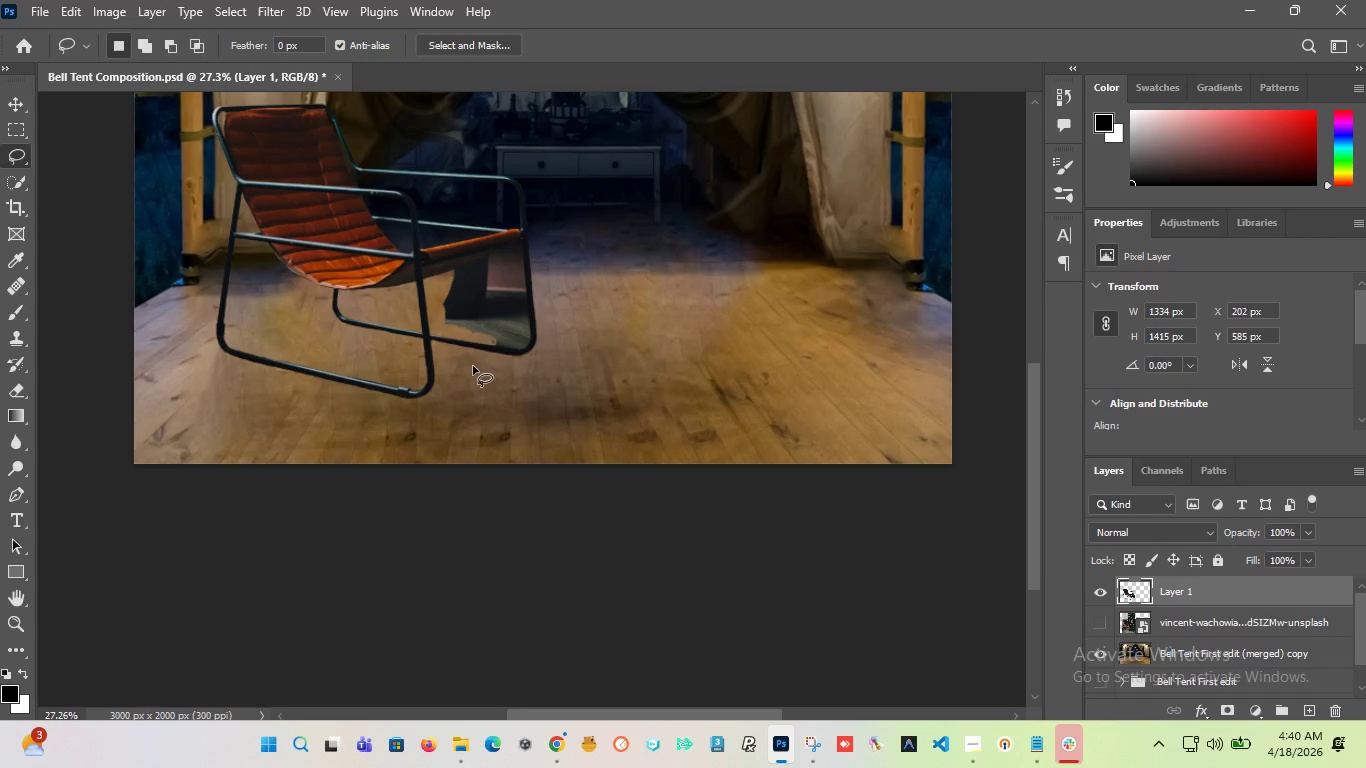 
scroll: coordinate [639, 325], scroll_direction: up, amount: 22.0
 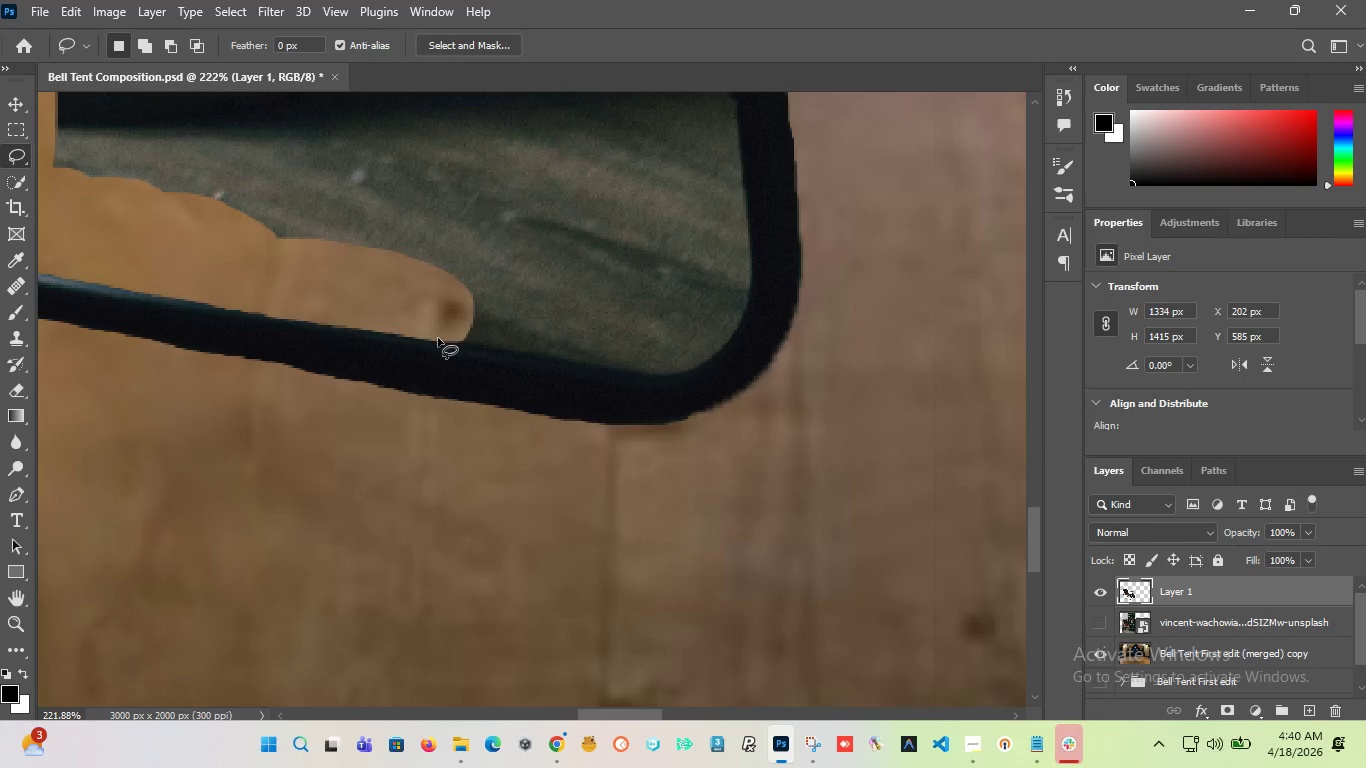 
left_click_drag(start_coordinate=[438, 338], to_coordinate=[181, 260])
 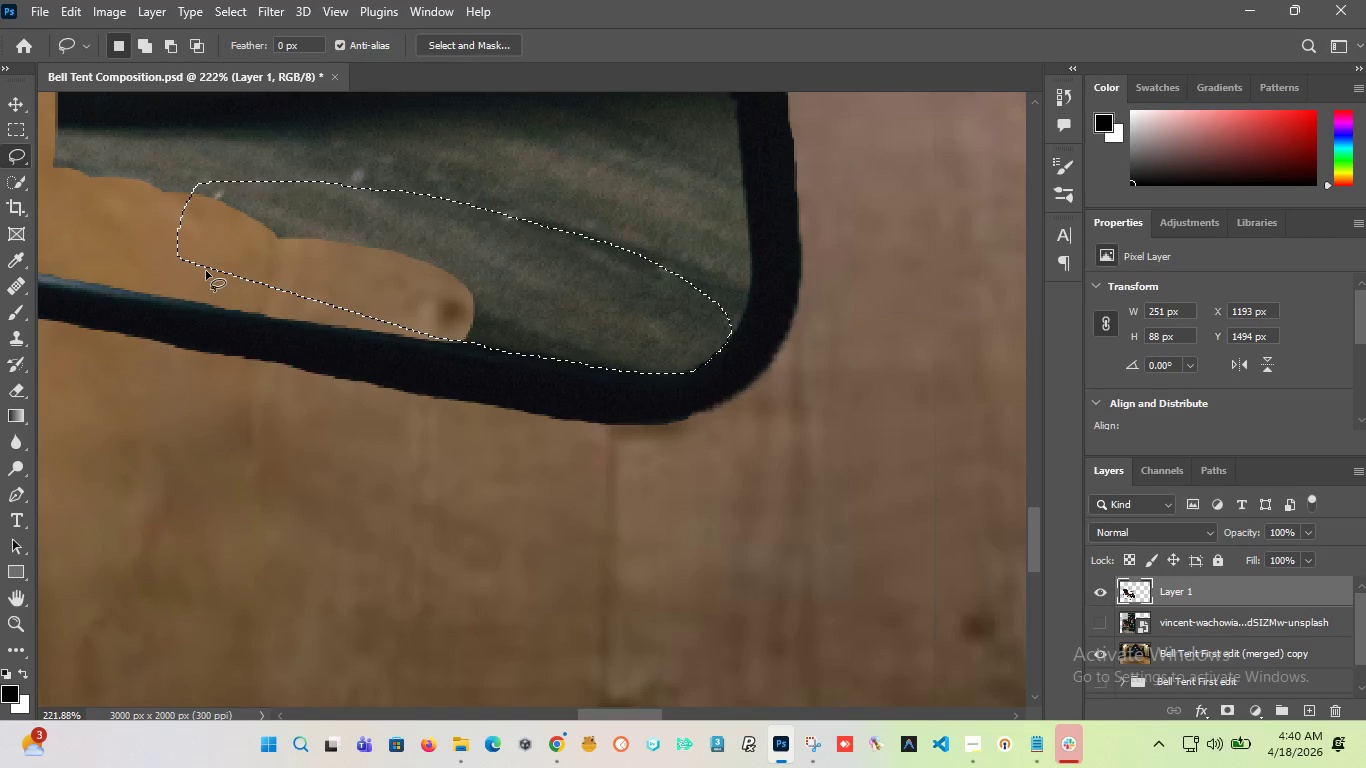 
key(Delete)
 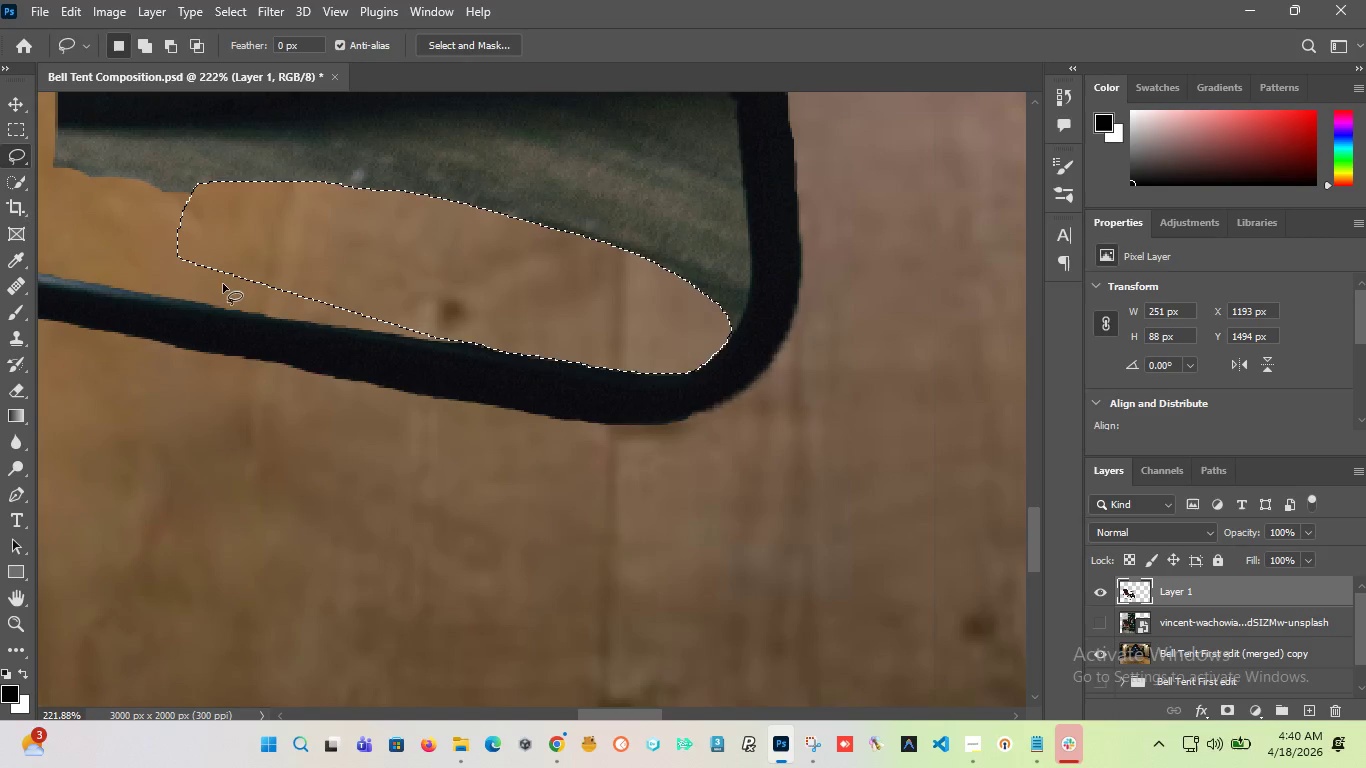 
hold_key(key=AltLeft, duration=3.62)
scroll: coordinate [479, 336], scroll_direction: down, amount: 11.0
 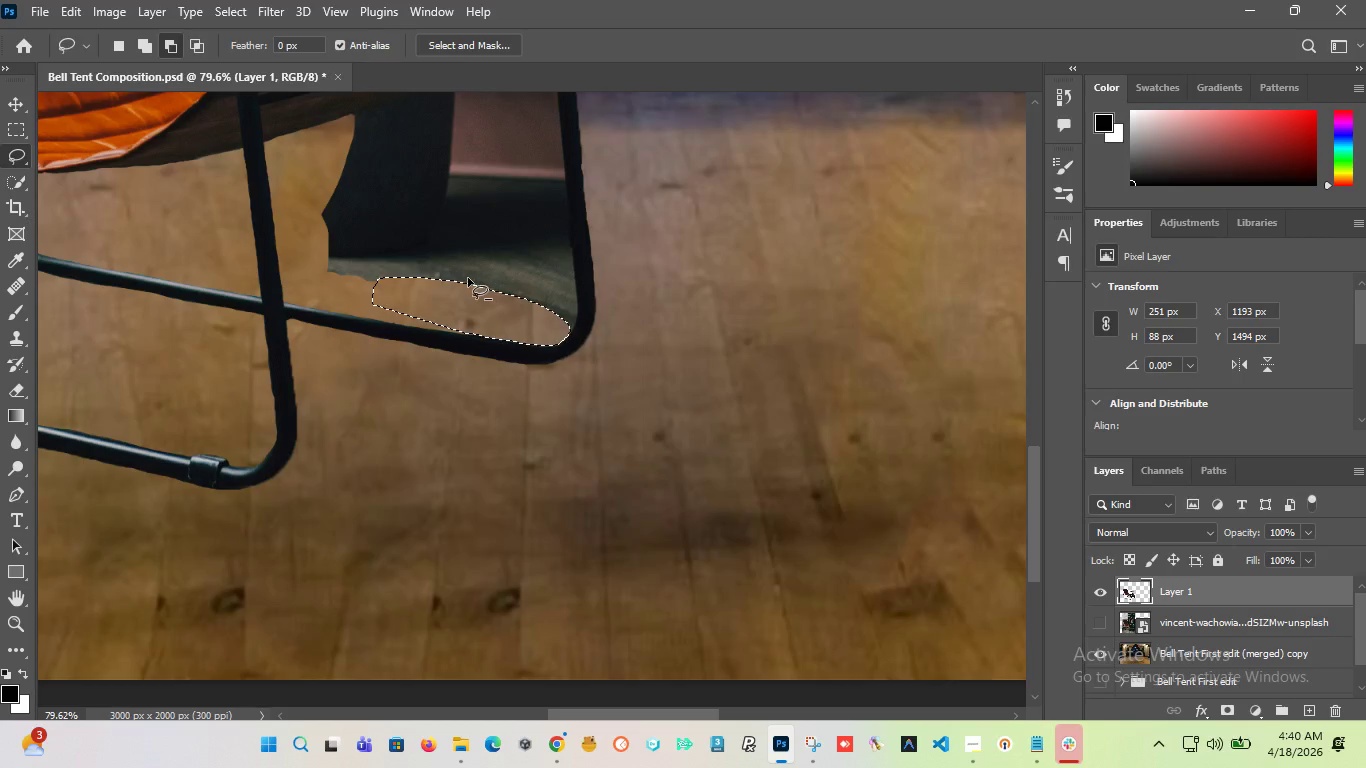 
left_click([546, 314])
 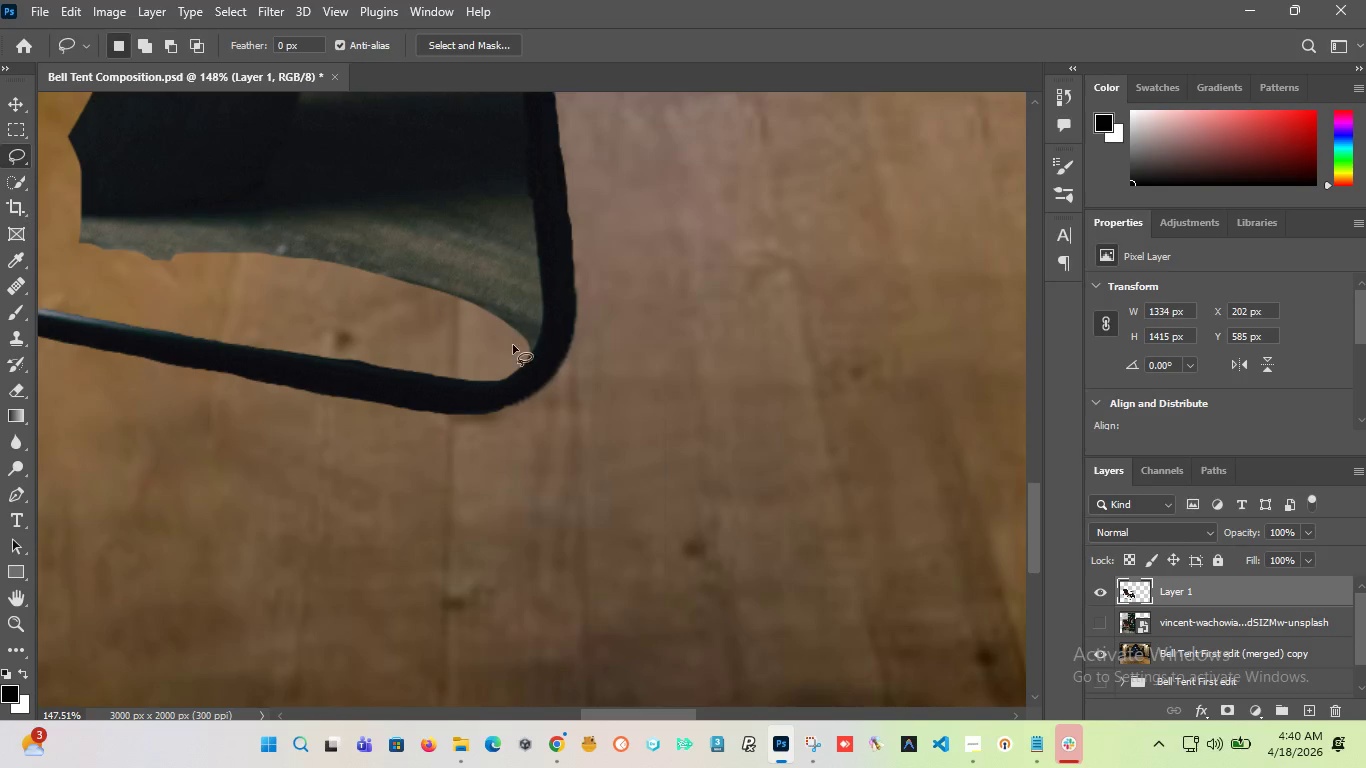 
scroll: coordinate [523, 331], scroll_direction: up, amount: 6.0
 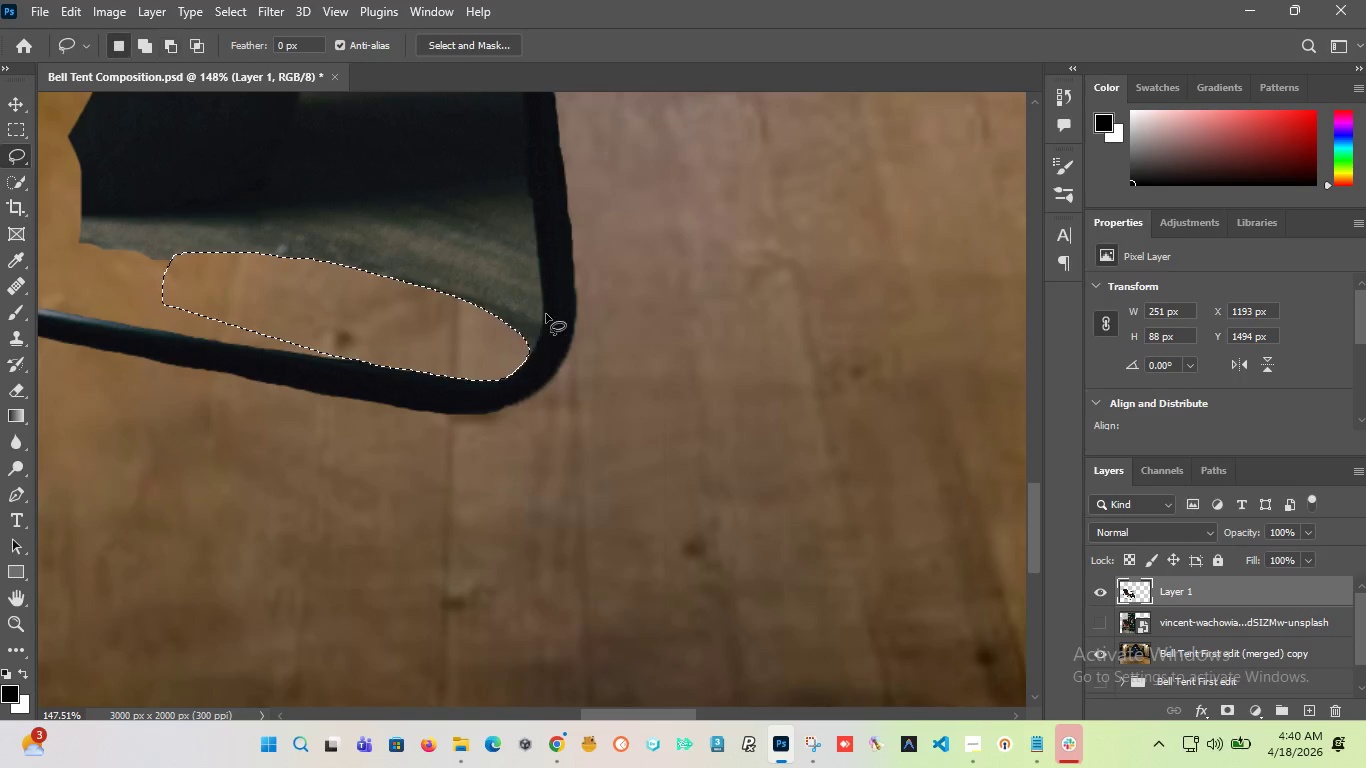 
hold_key(key=AltLeft, duration=3.59)
scroll: coordinate [512, 357], scroll_direction: up, amount: 7.0
 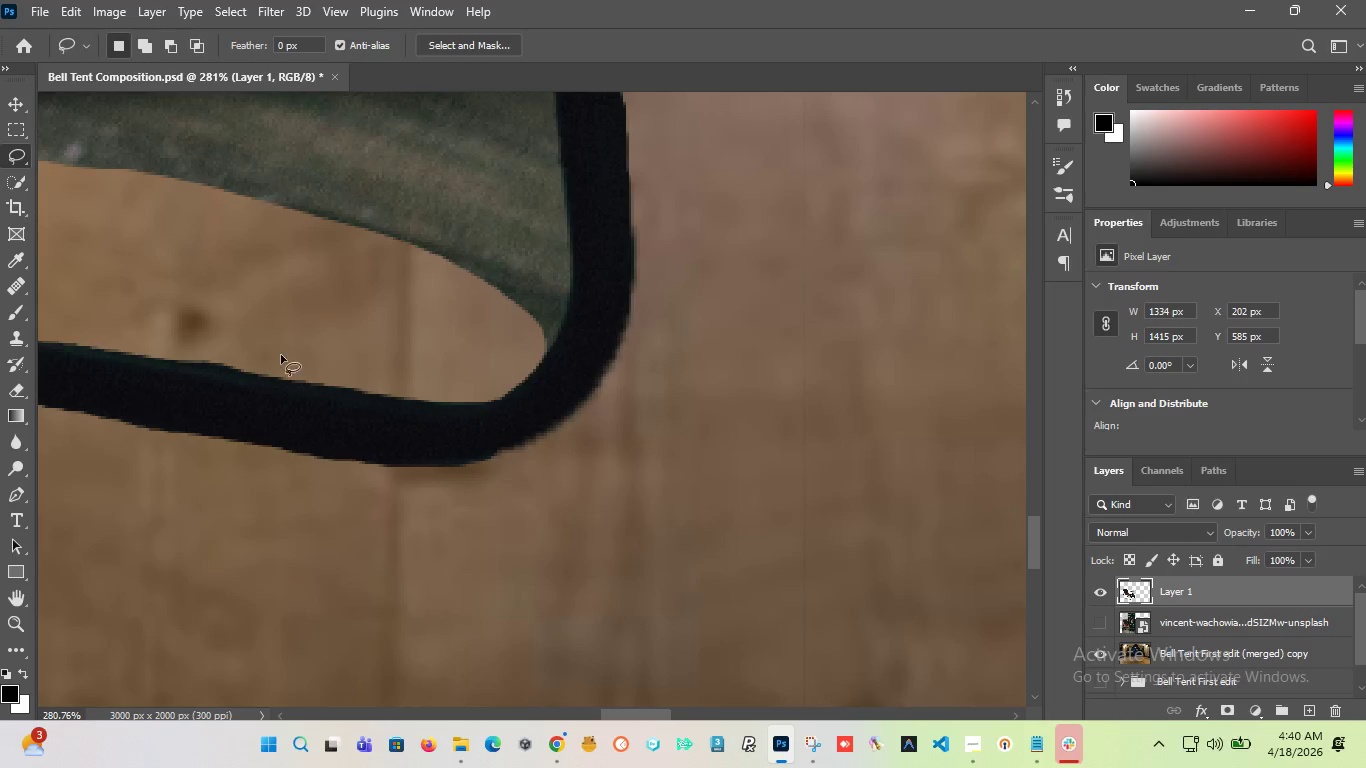 
scroll: coordinate [342, 360], scroll_direction: down, amount: 2.0
 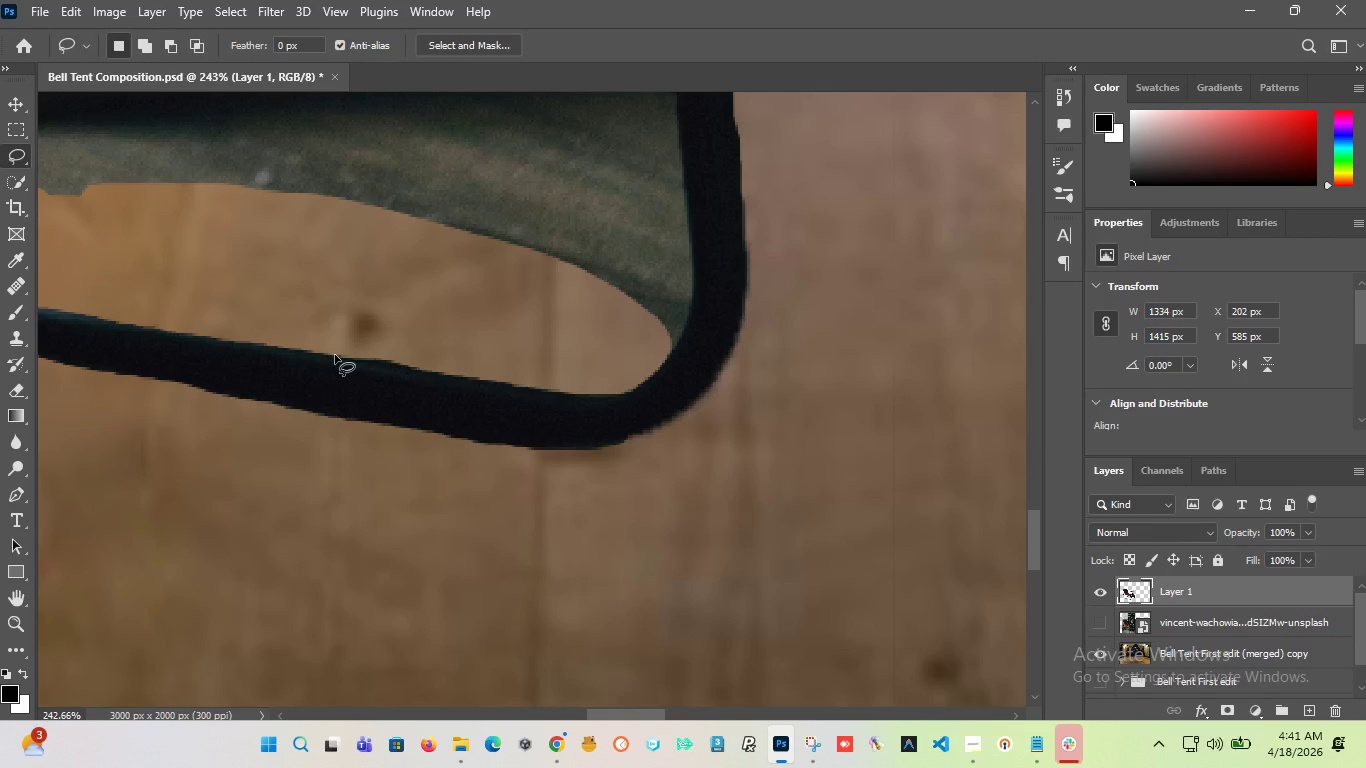 
left_click_drag(start_coordinate=[335, 355], to_coordinate=[426, 361])
 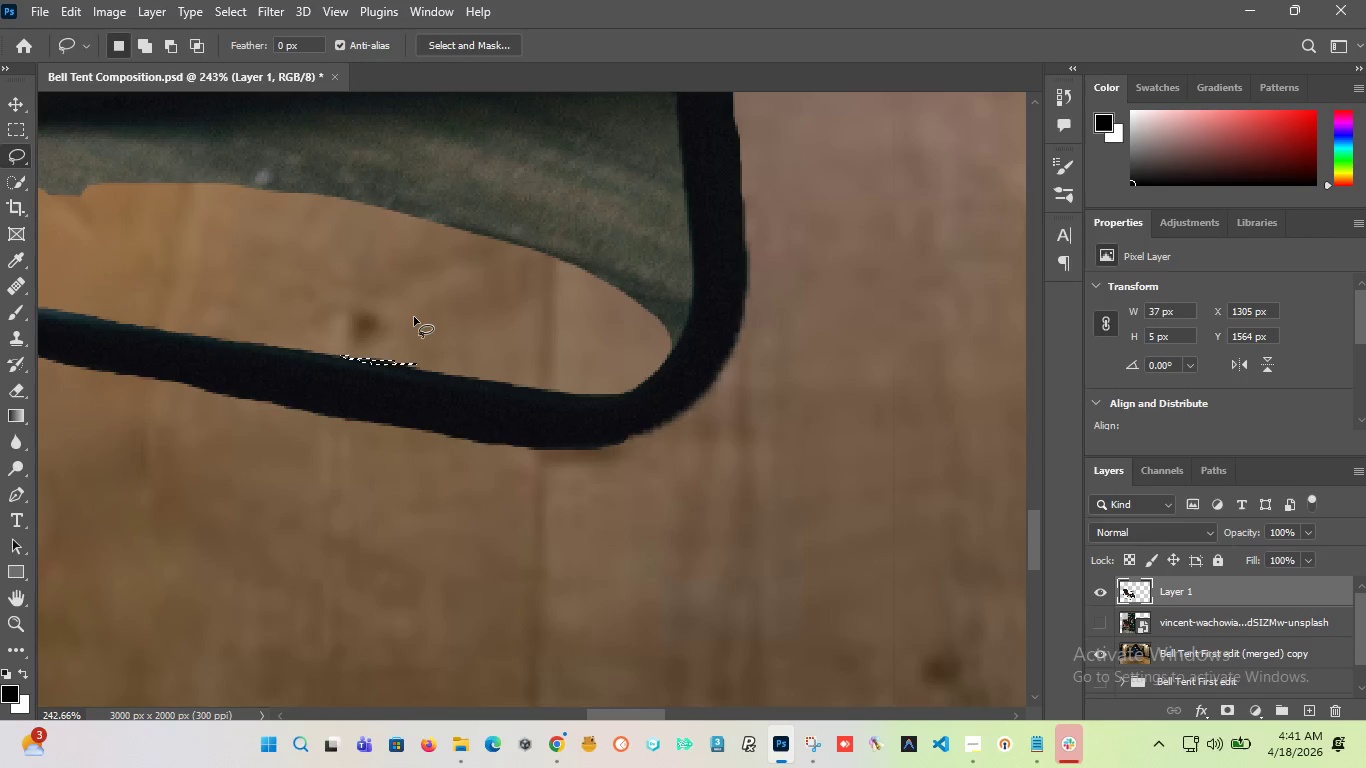 
left_click([414, 317])
 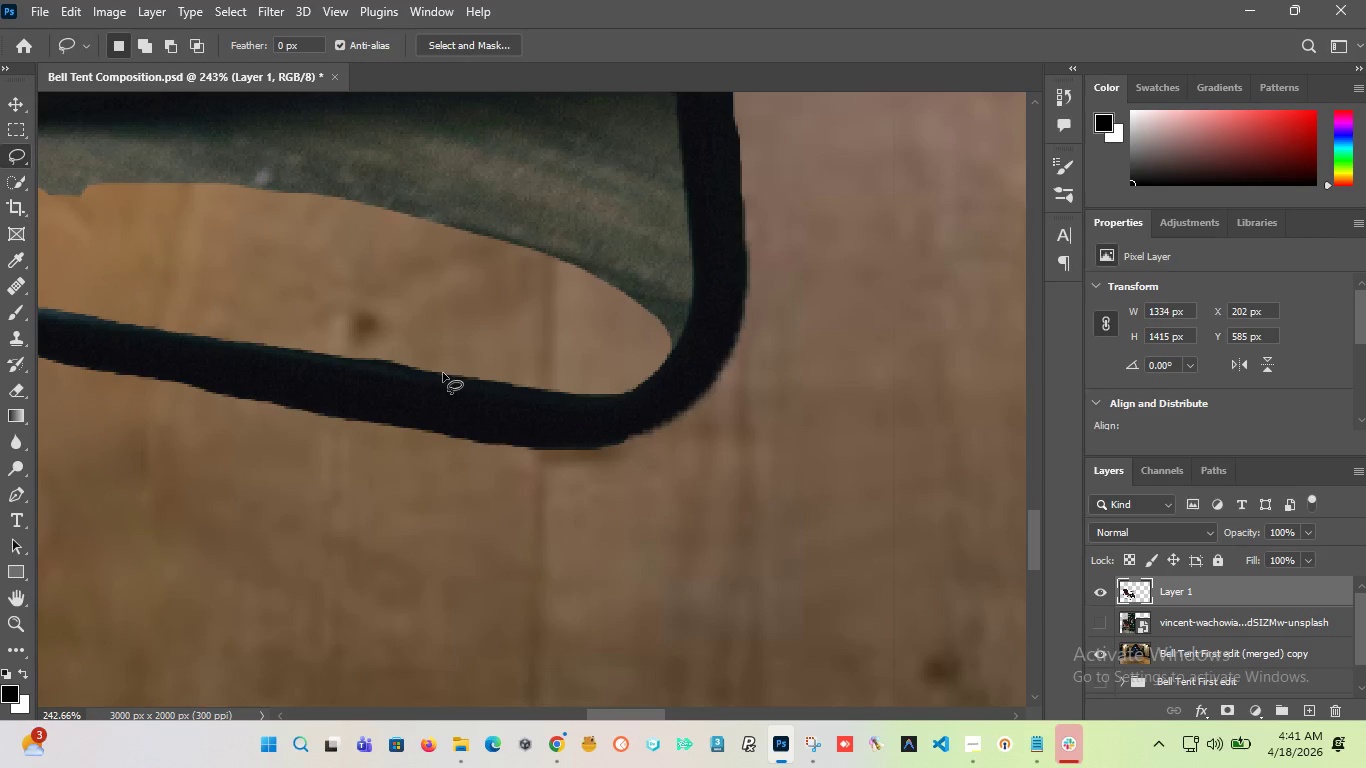 
left_click_drag(start_coordinate=[442, 373], to_coordinate=[408, 366])
 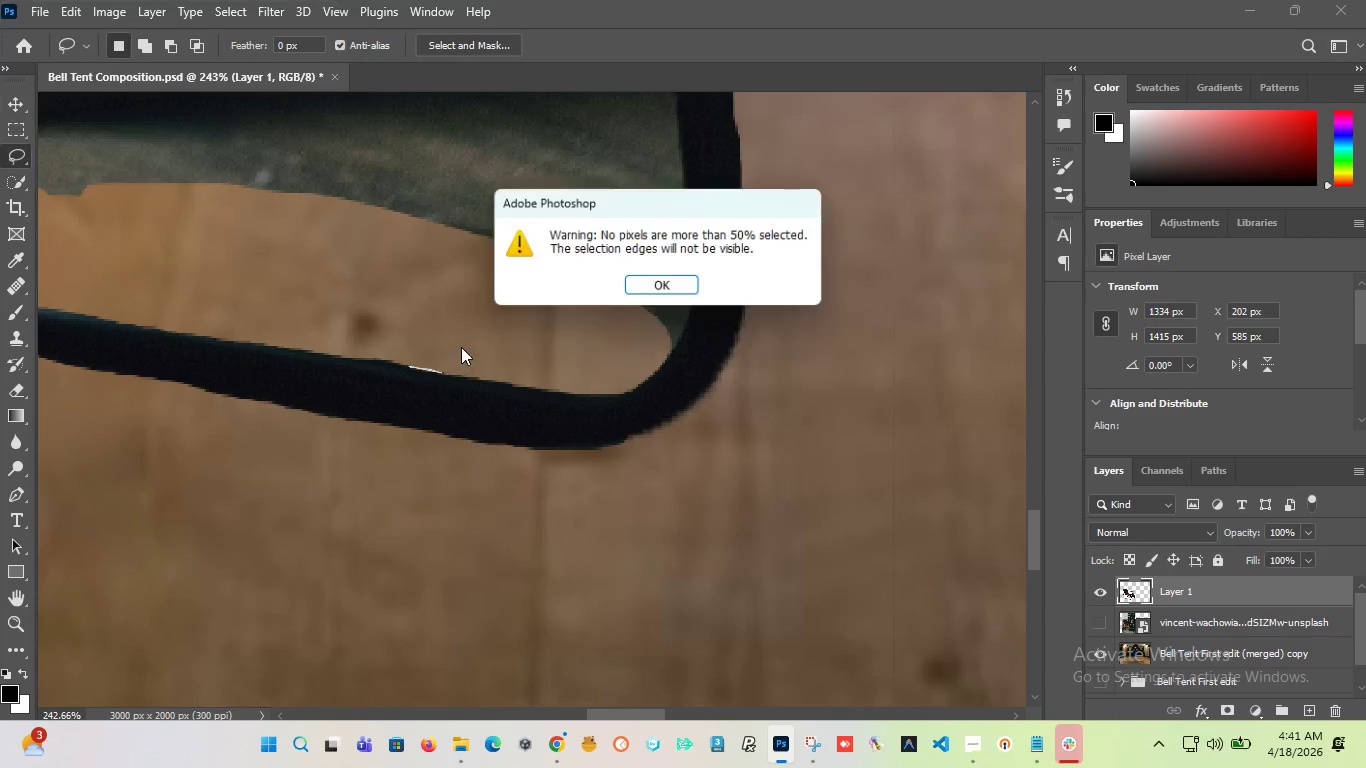 
left_click([461, 347])
 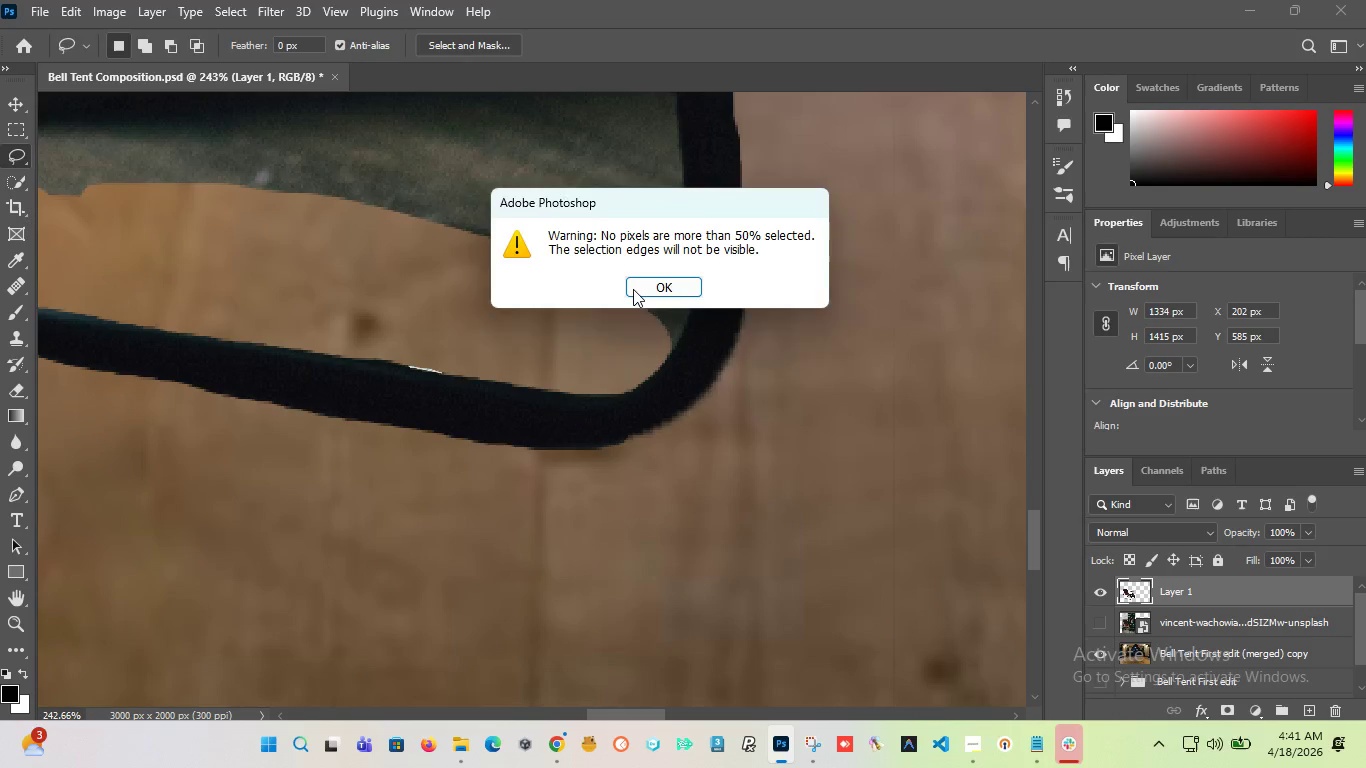 
left_click([642, 289])
 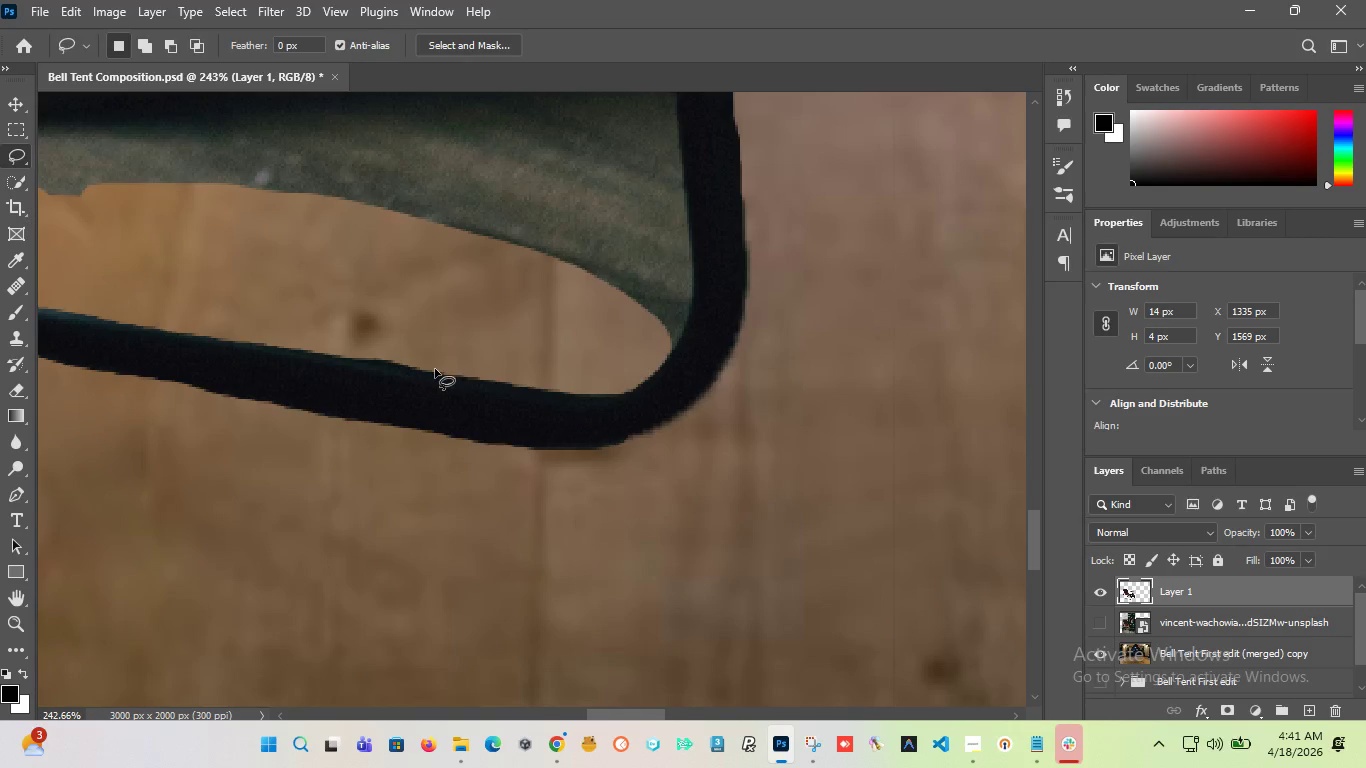 
left_click_drag(start_coordinate=[435, 369], to_coordinate=[302, 297])
 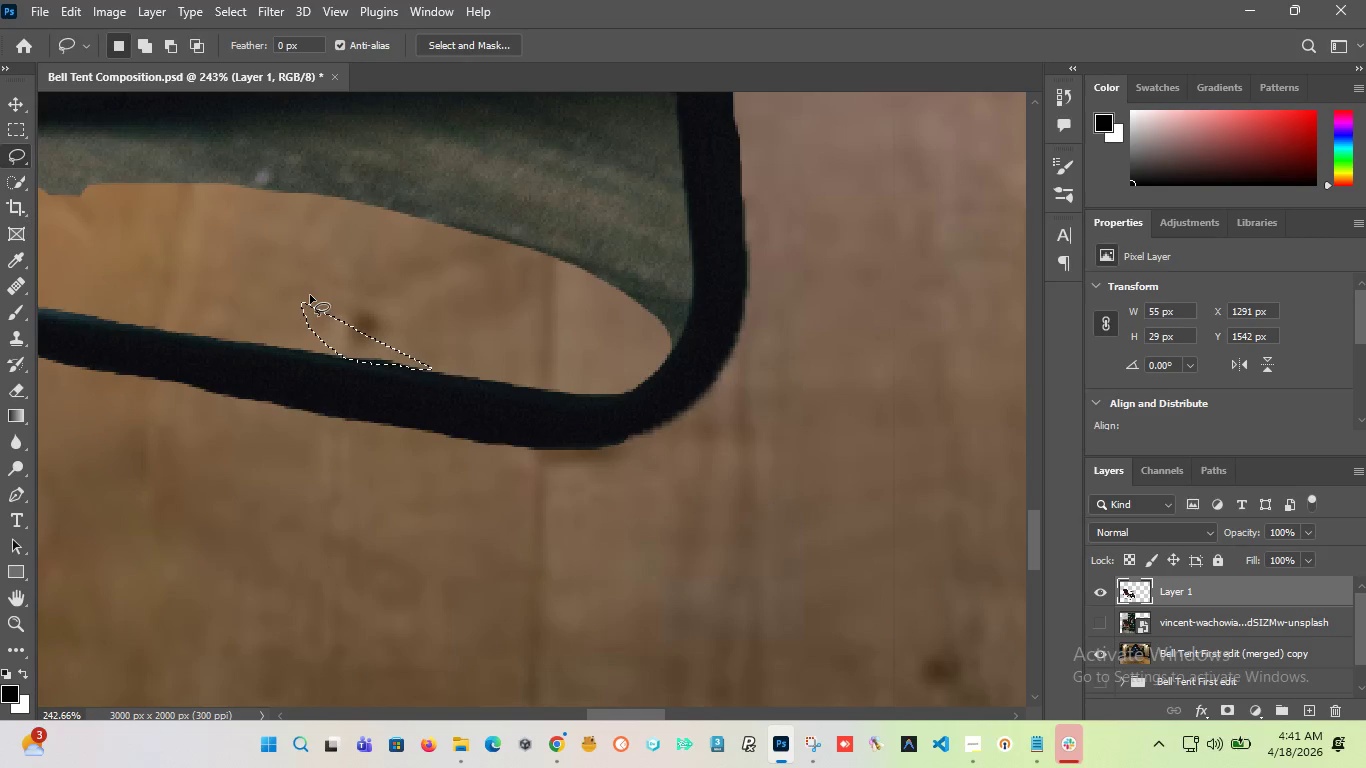 
key(Delete)
 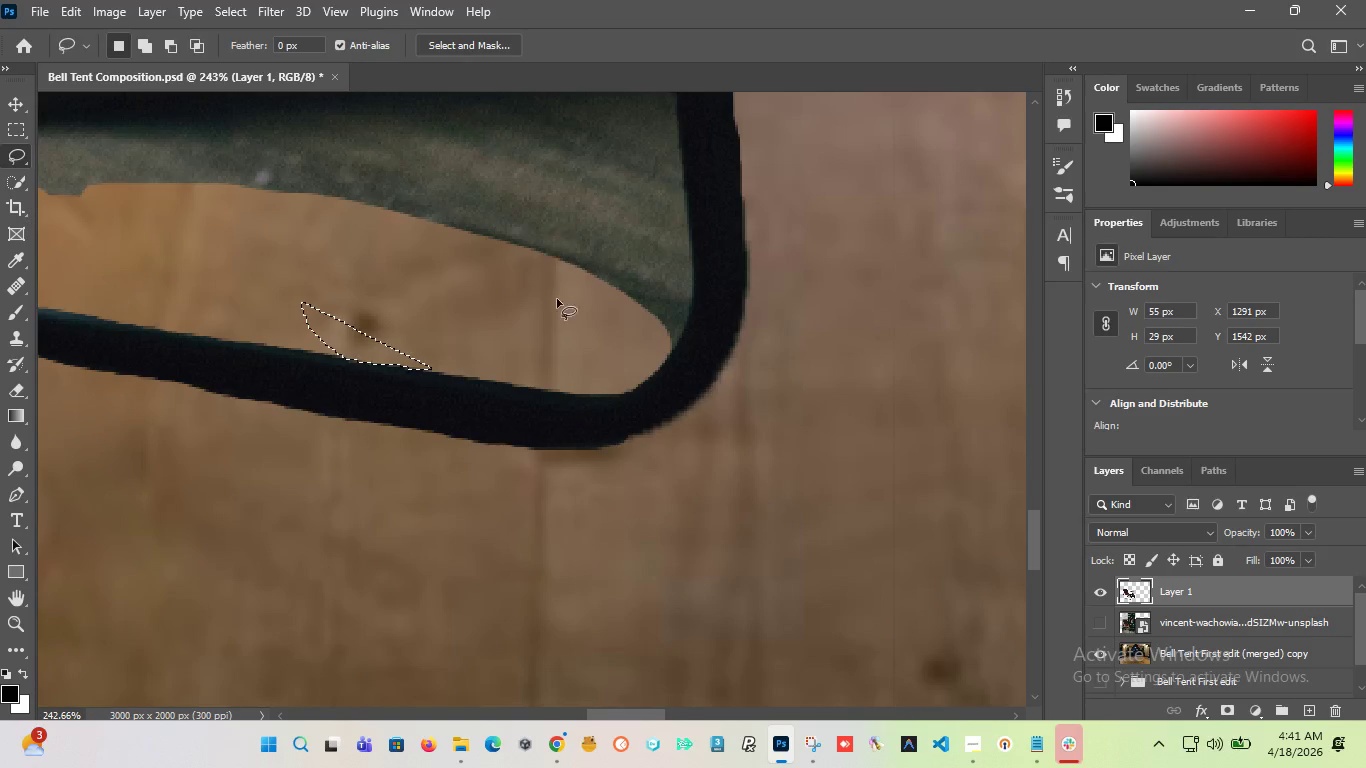 
left_click([520, 356])
 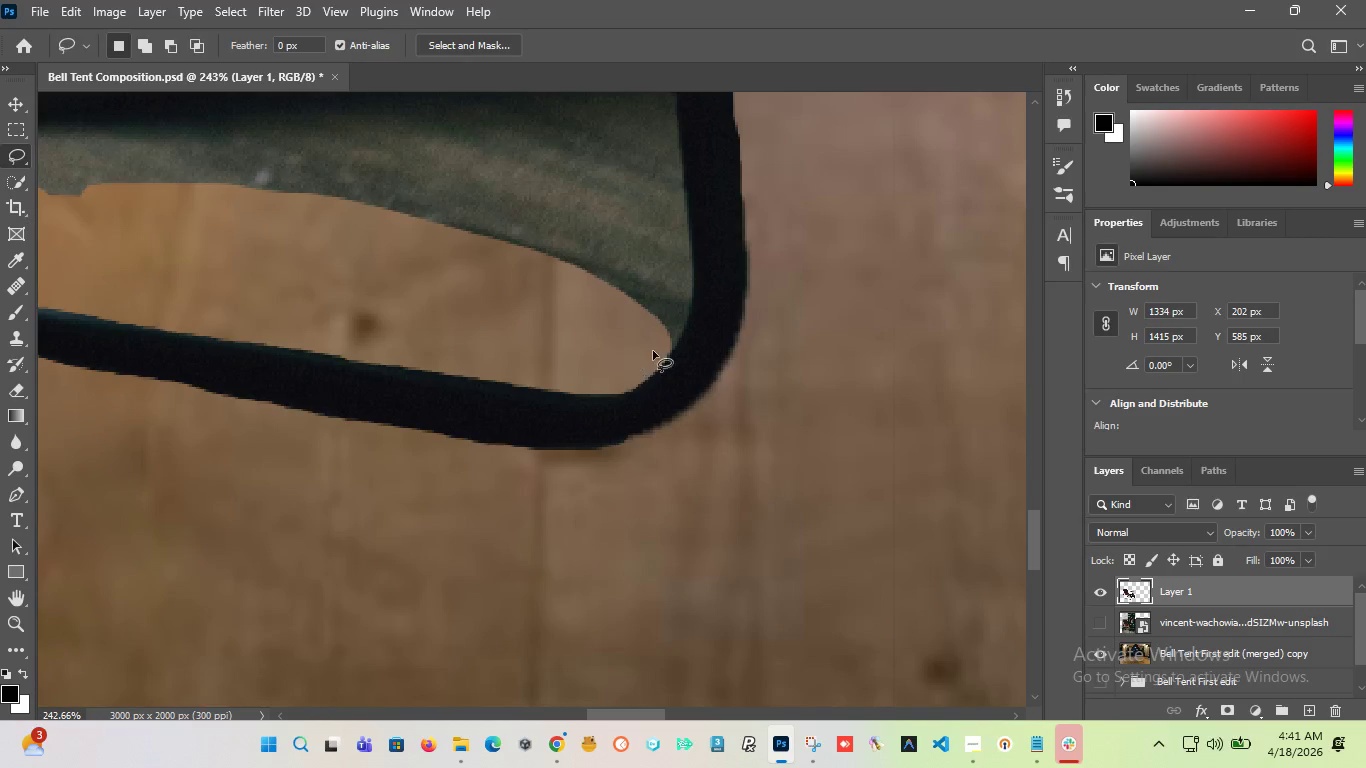 
hold_key(key=AltLeft, duration=1.58)
scroll: coordinate [642, 346], scroll_direction: up, amount: 2.0
 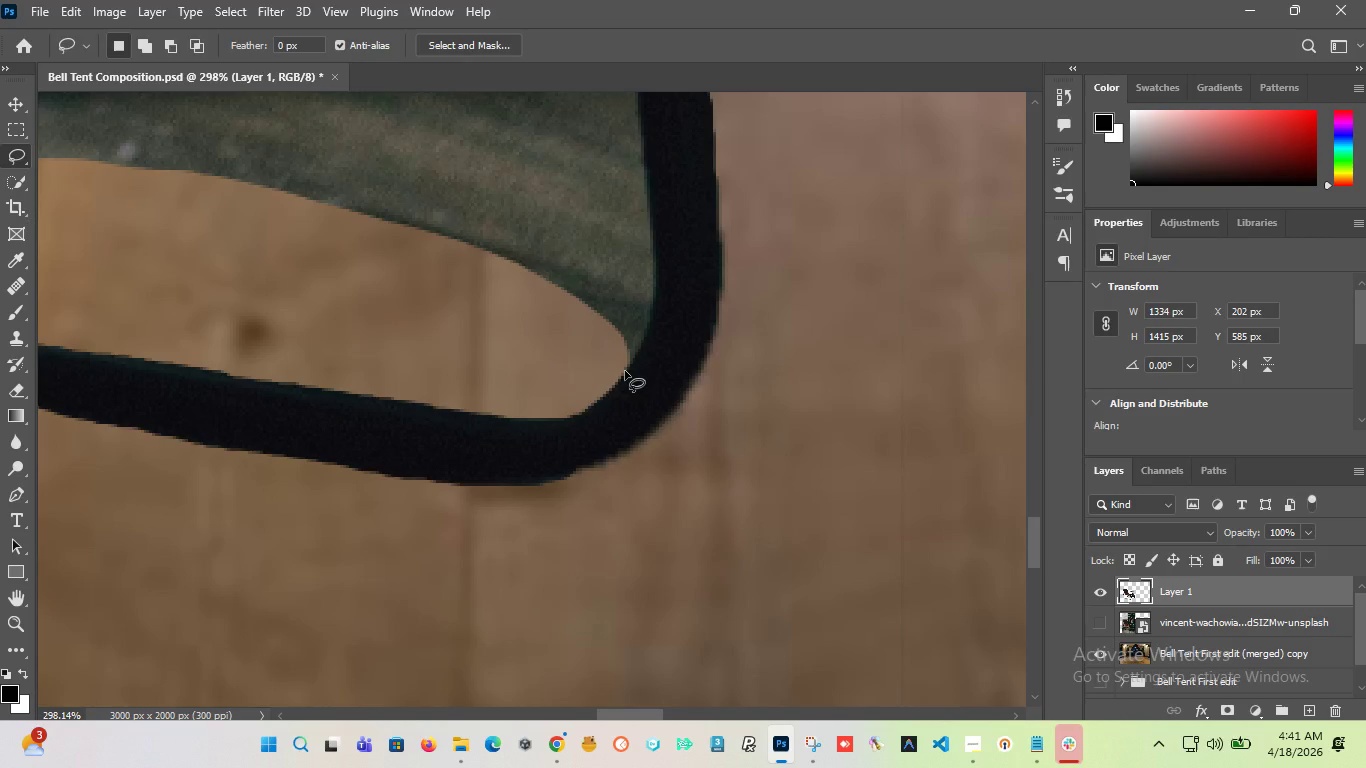 
left_click_drag(start_coordinate=[625, 371], to_coordinate=[341, 353])
 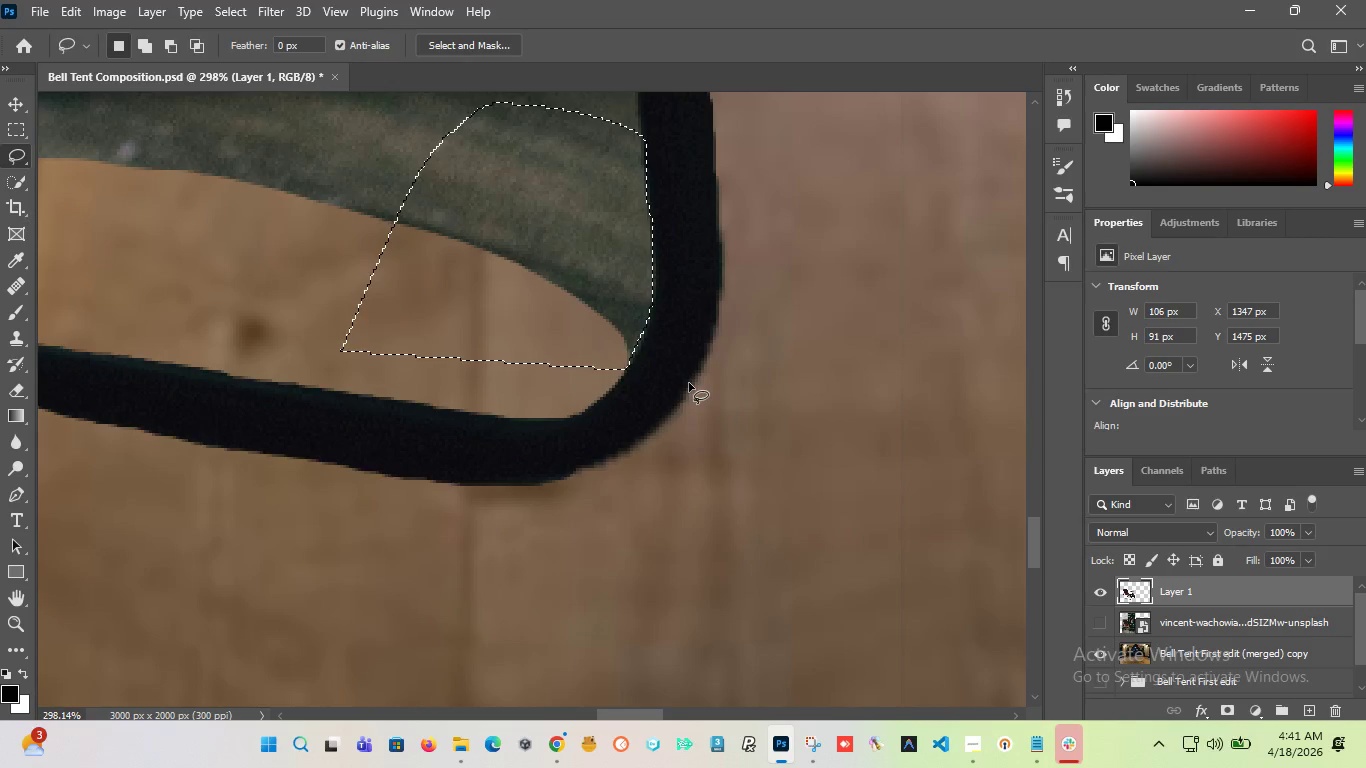 
key(Delete)
 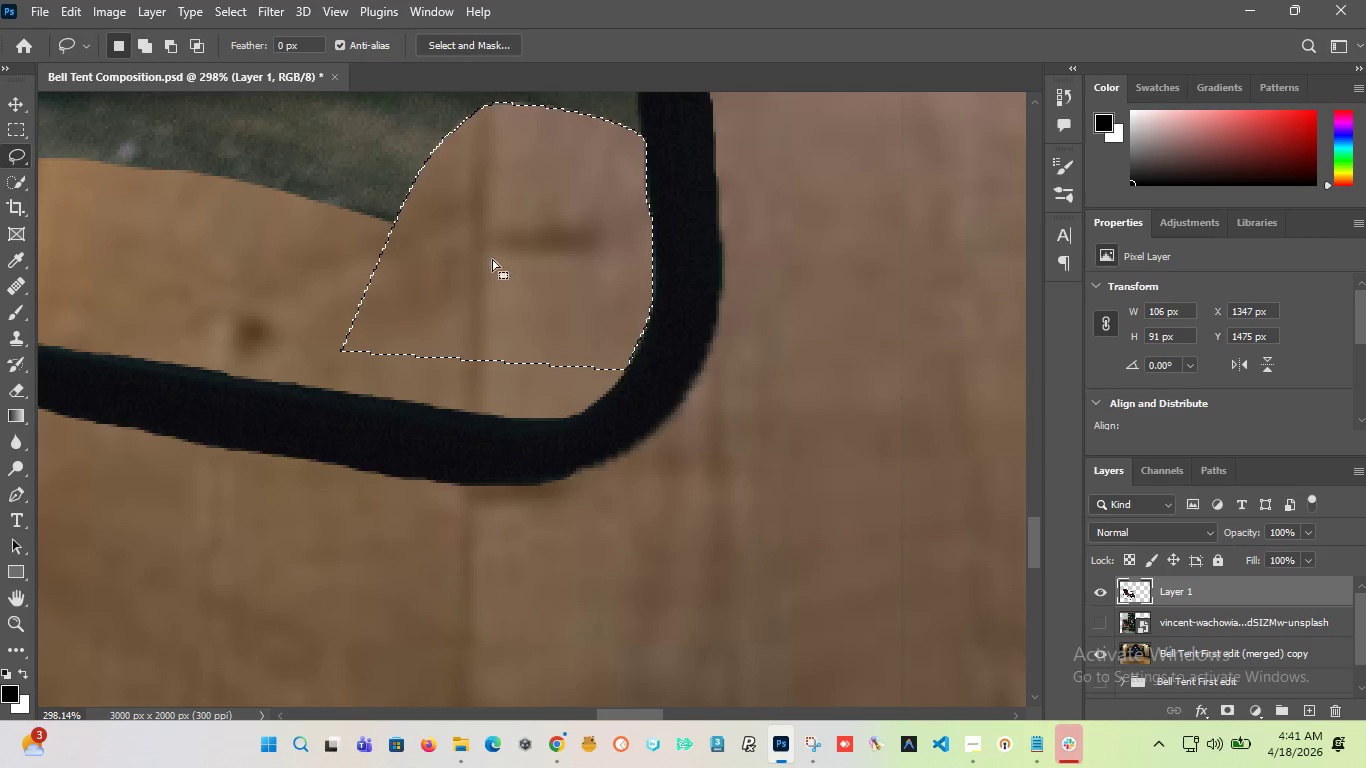 
left_click([512, 227])
 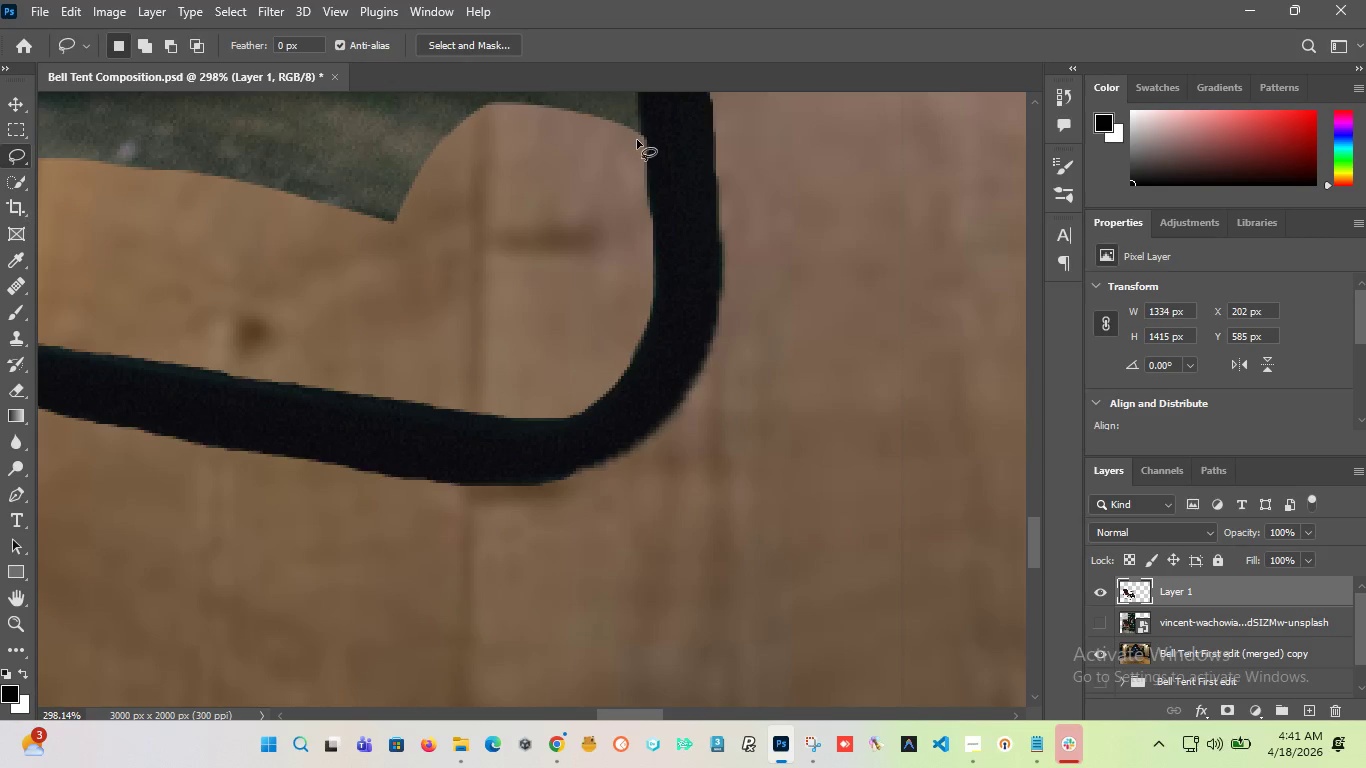 
left_click_drag(start_coordinate=[642, 141], to_coordinate=[585, 256])
 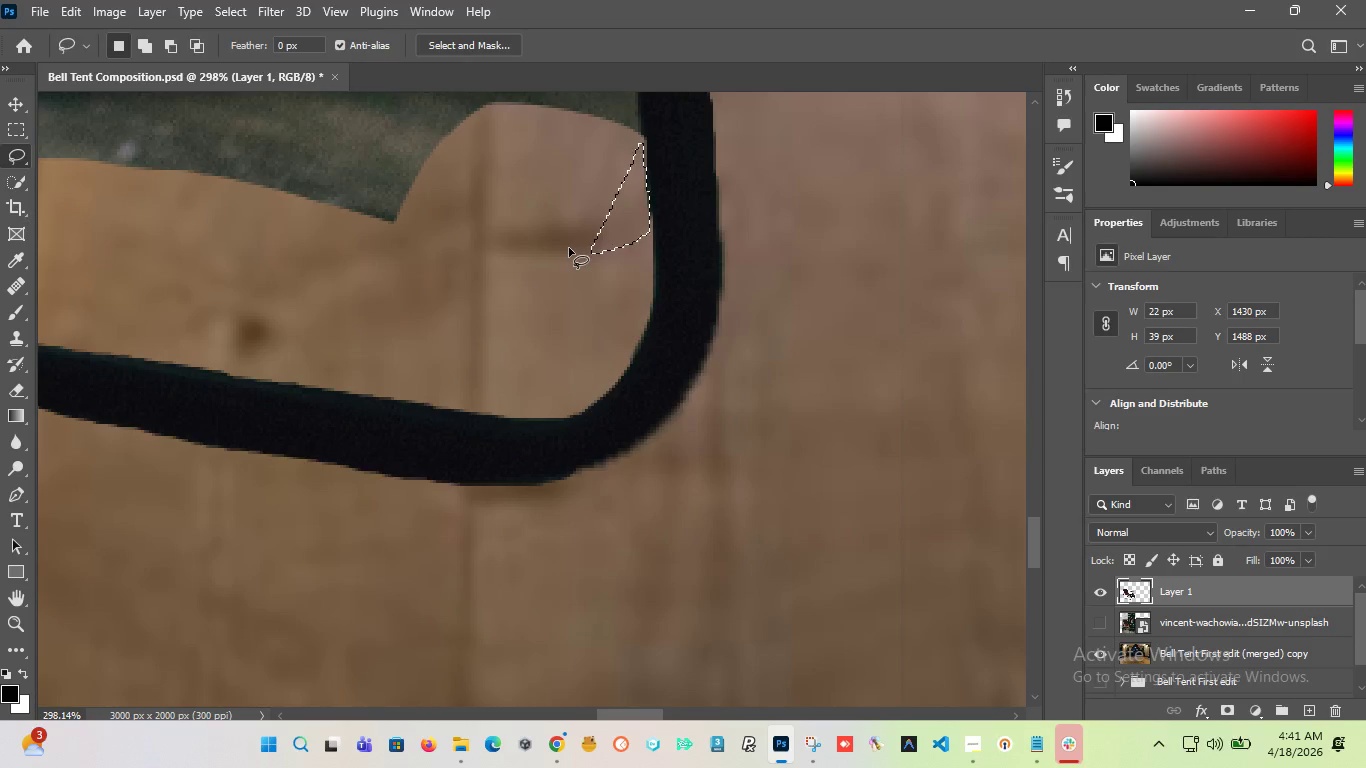 
key(Delete)
 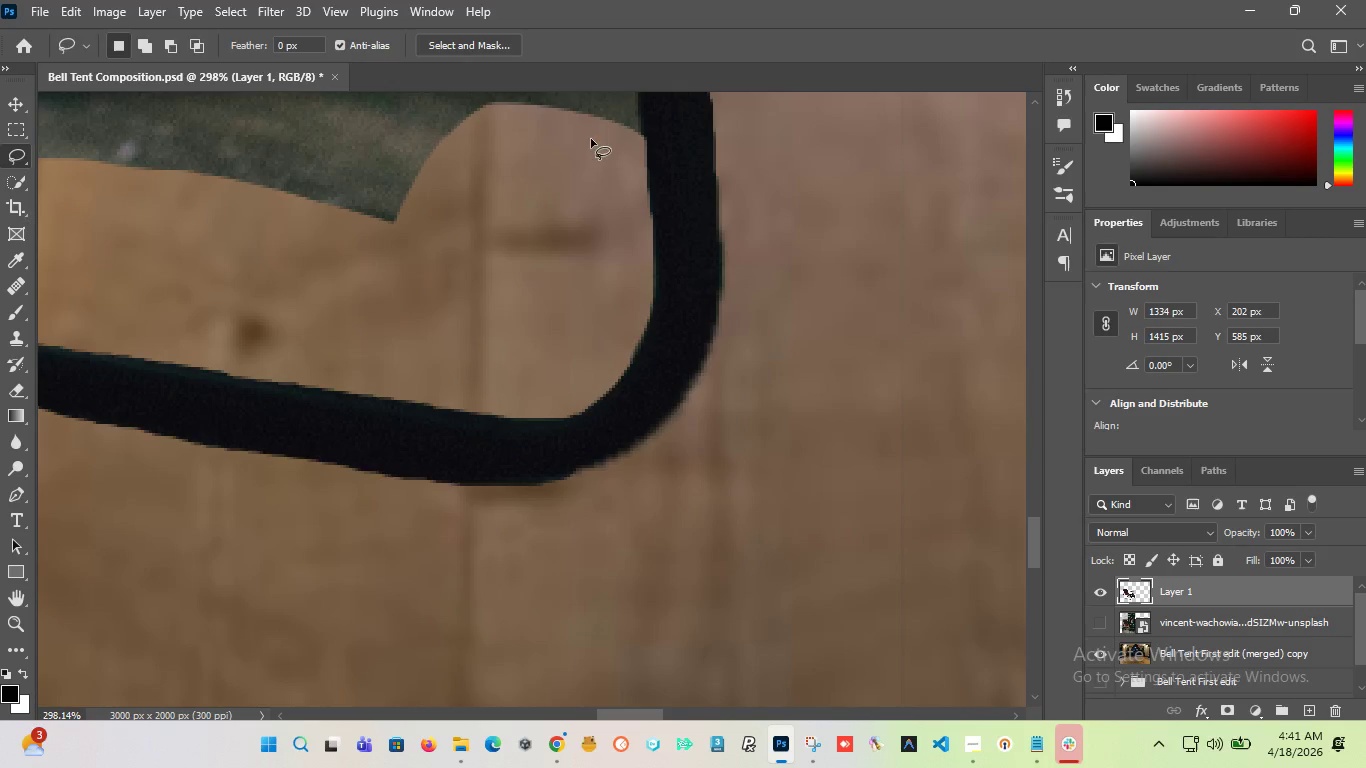 
hold_key(key=AltLeft, duration=2.98)
scroll: coordinate [597, 316], scroll_direction: down, amount: 13.0
 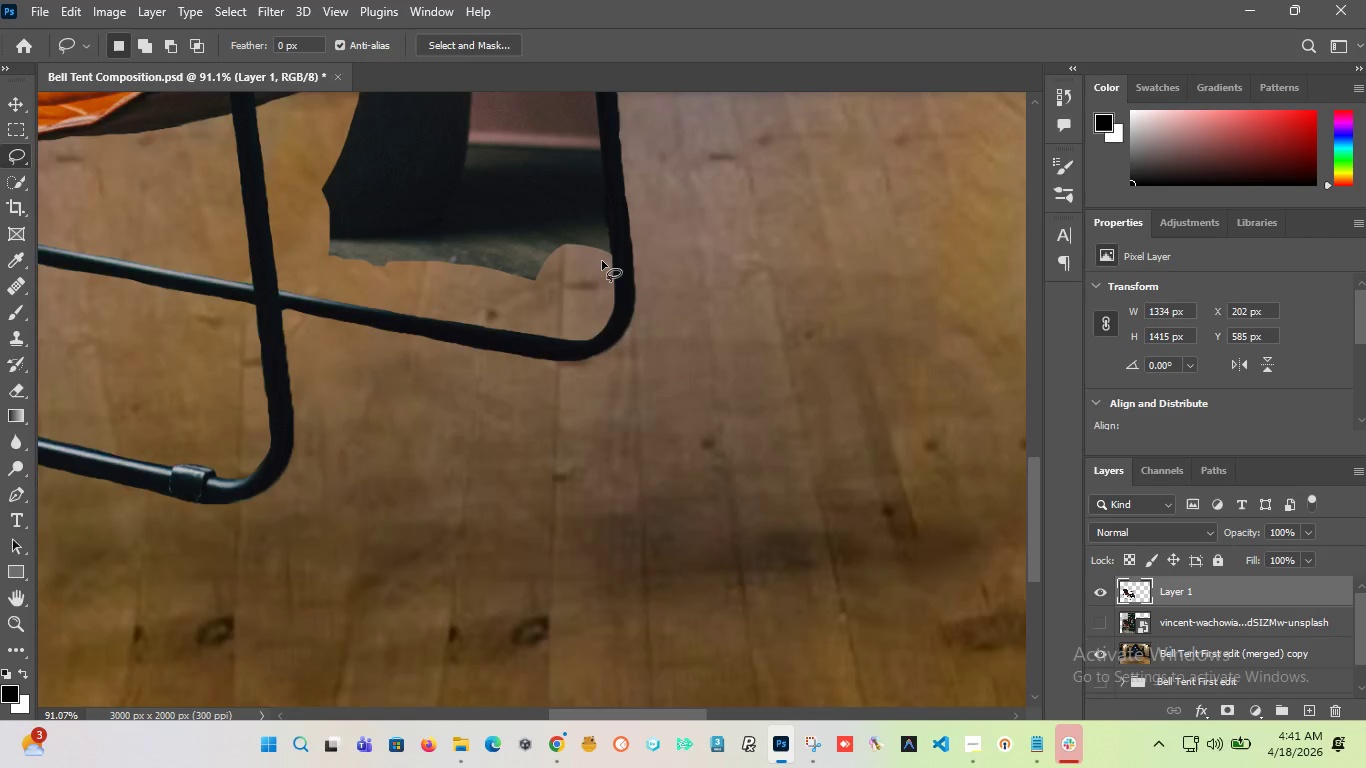 
hold_key(key=AltLeft, duration=1.97)
 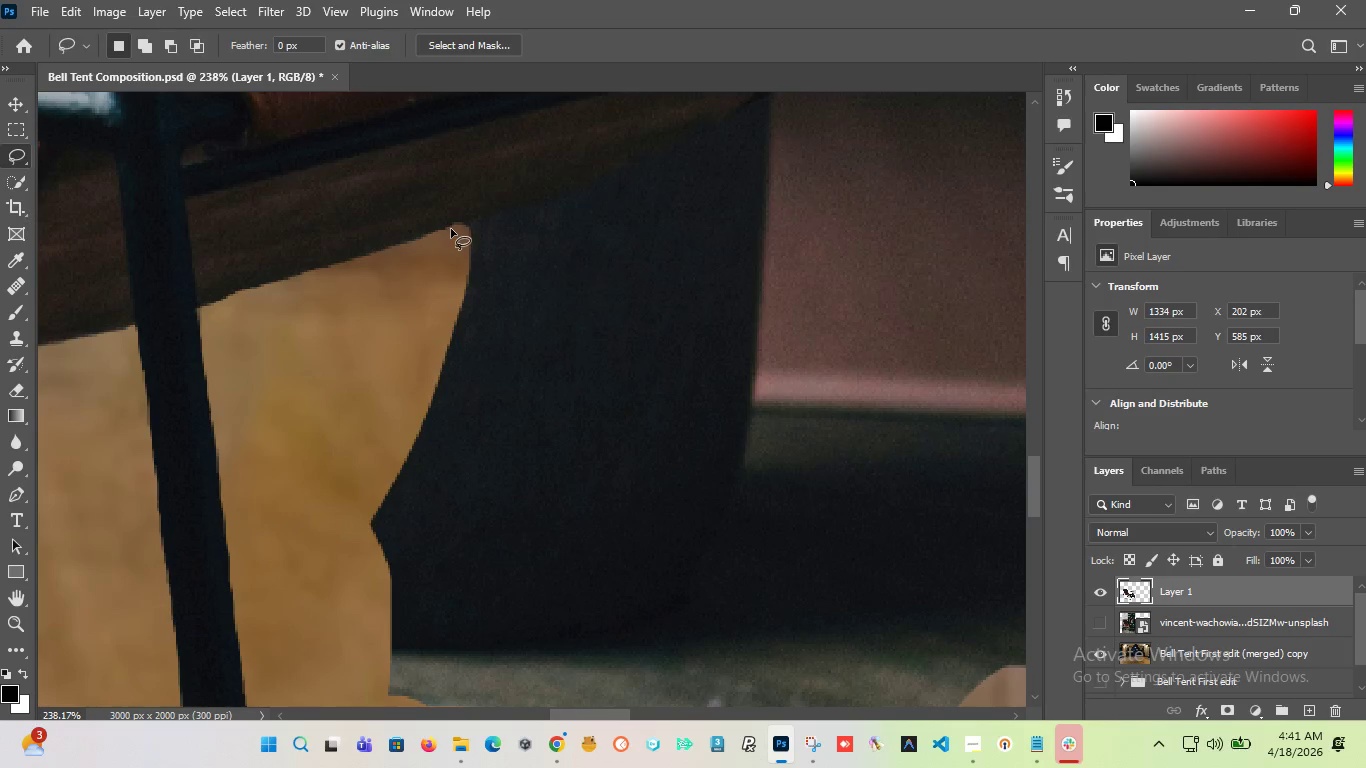 
scroll: coordinate [601, 242], scroll_direction: down, amount: 1.0
 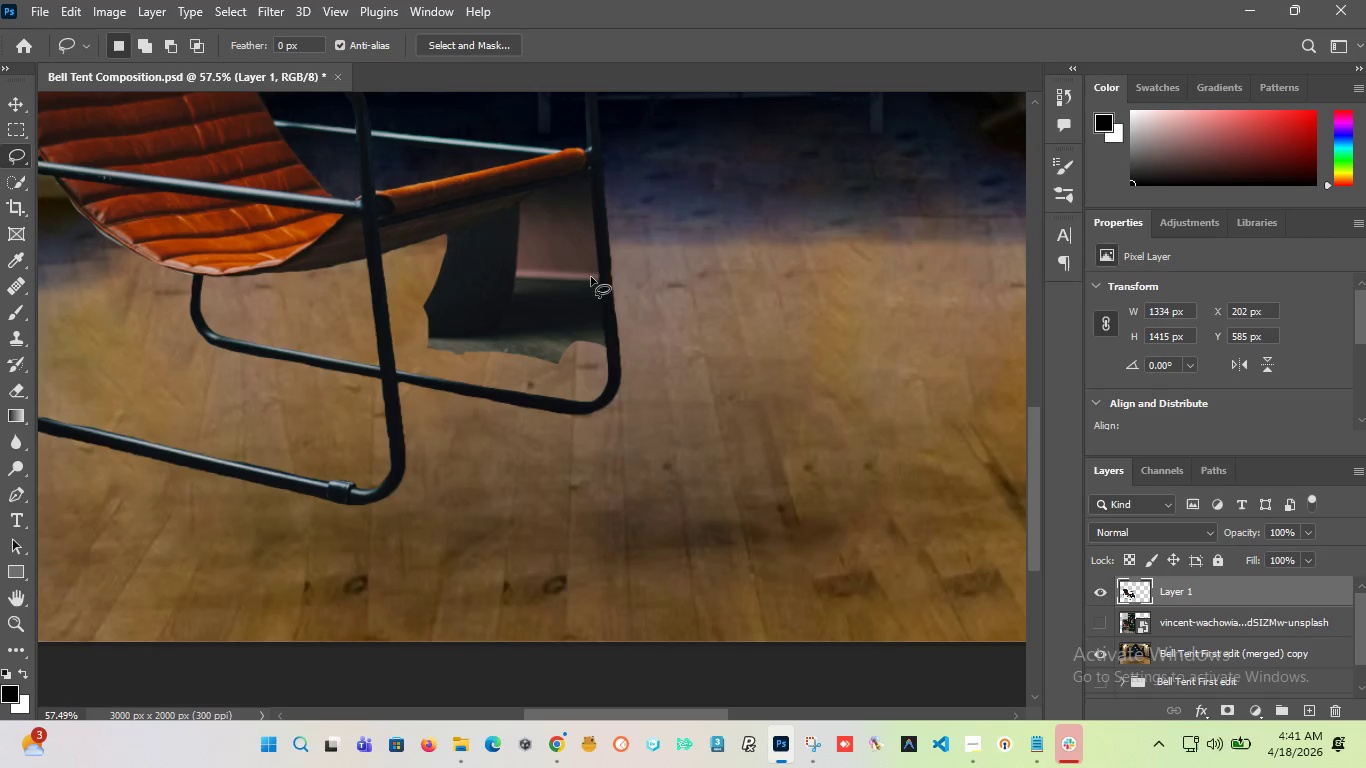 
scroll: coordinate [450, 236], scroll_direction: up, amount: 15.0
 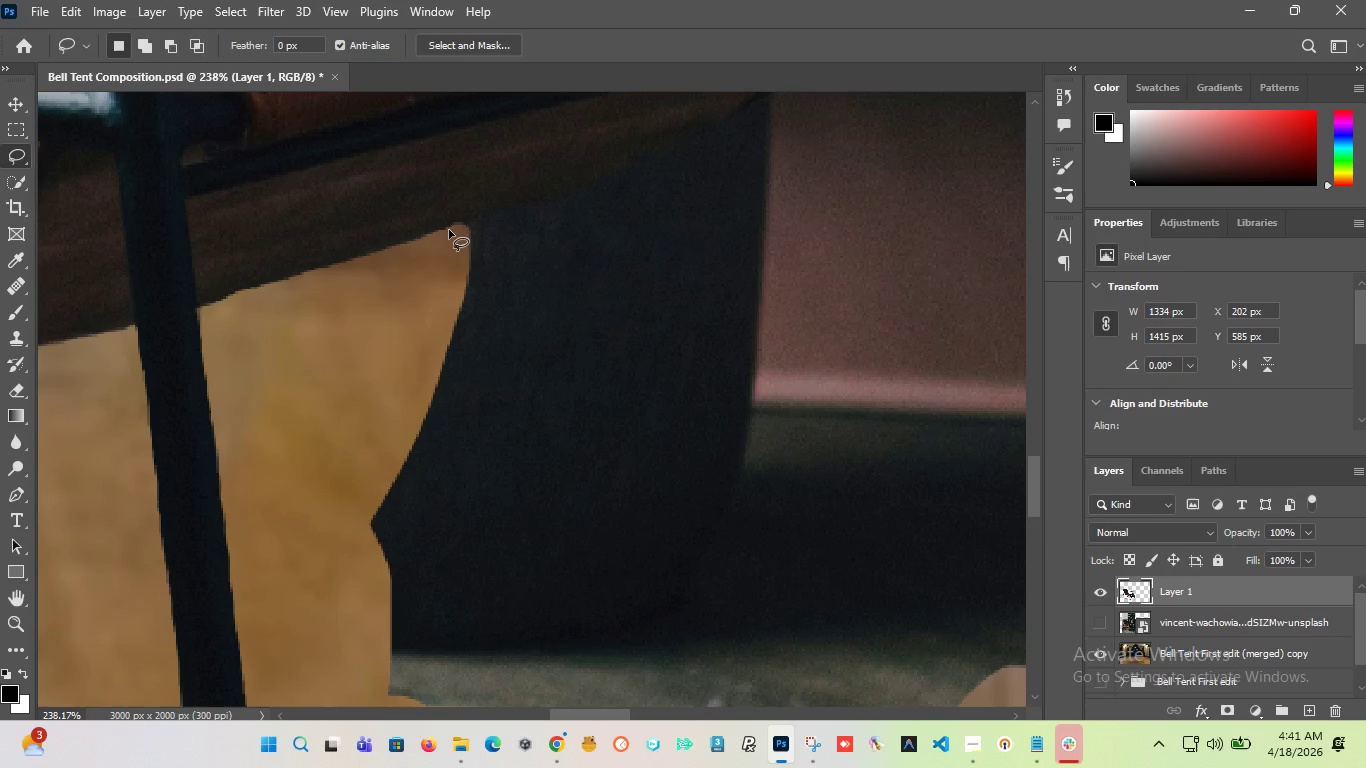 
left_click_drag(start_coordinate=[449, 230], to_coordinate=[290, 495])
 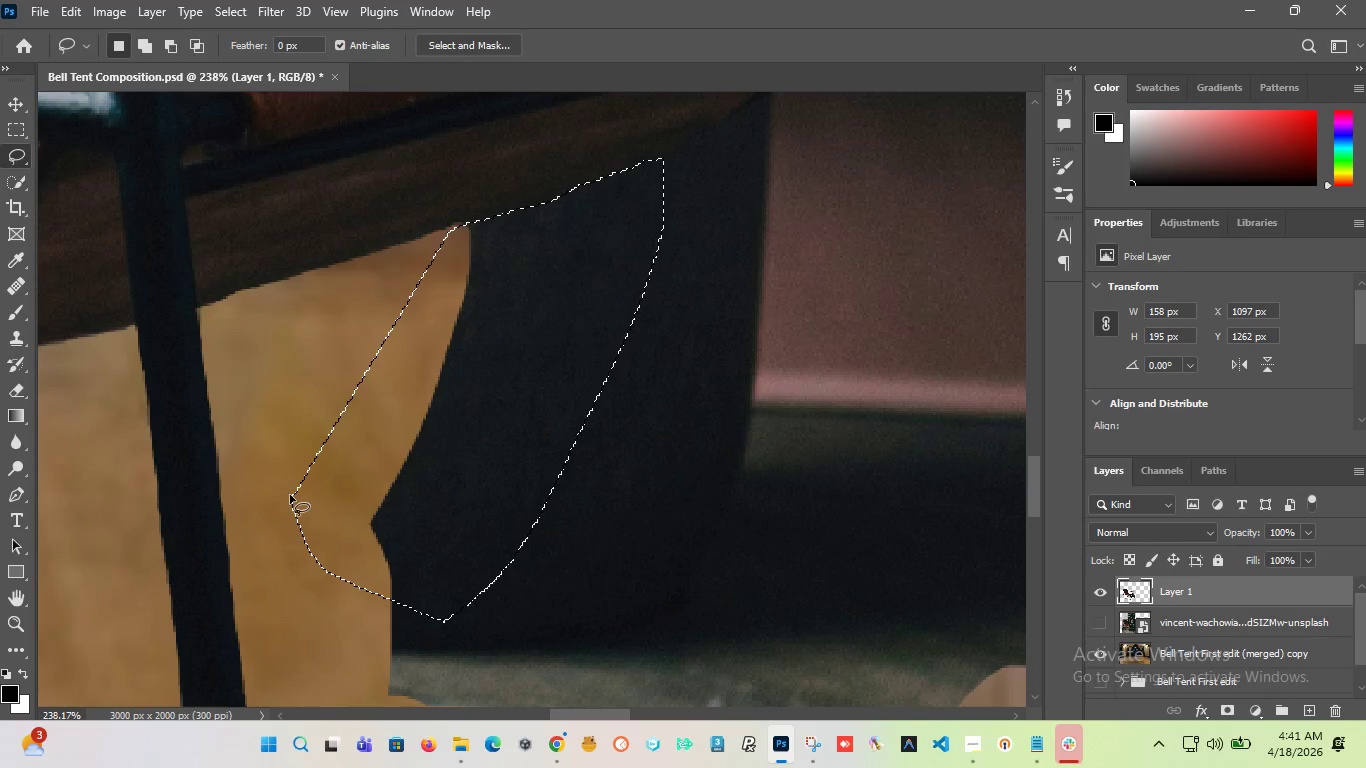 
key(Delete)
 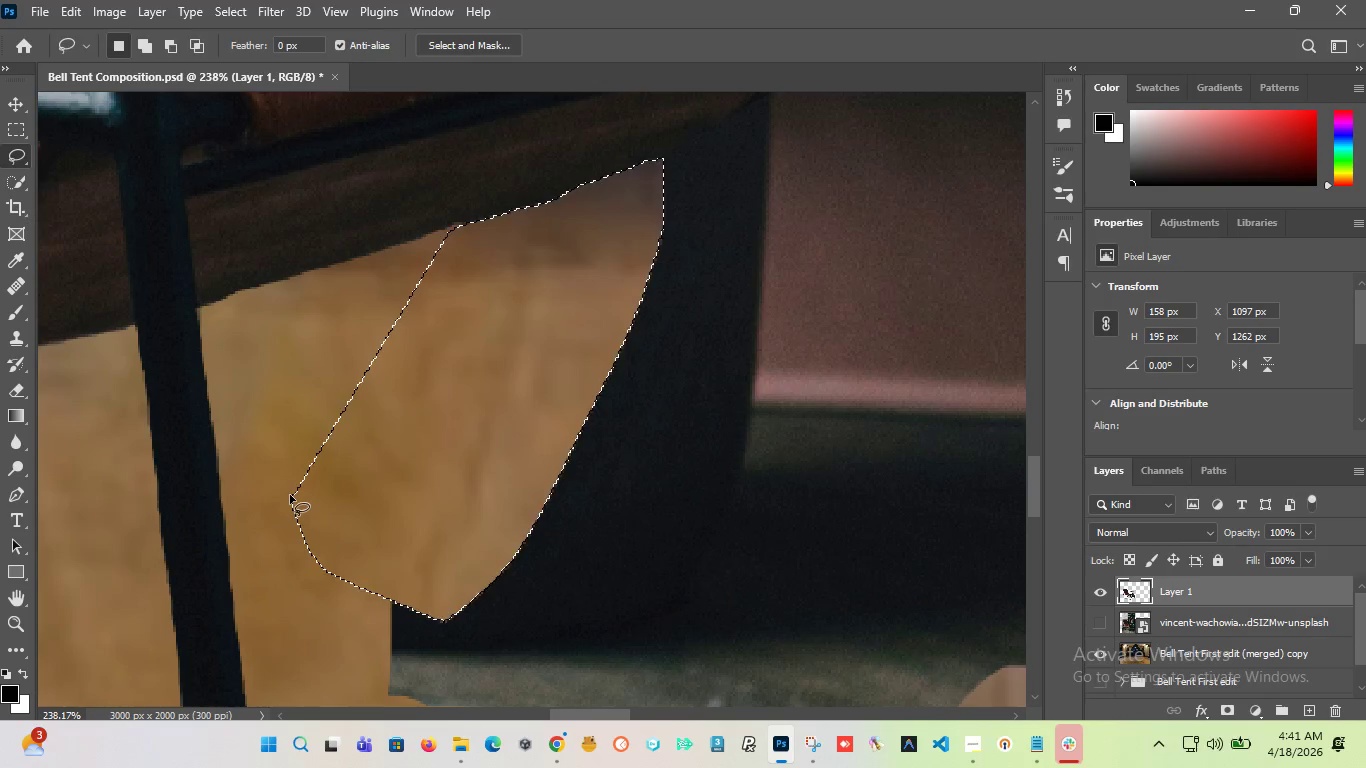 
hold_key(key=AltLeft, duration=3.33)
scroll: coordinate [223, 393], scroll_direction: down, amount: 14.0
 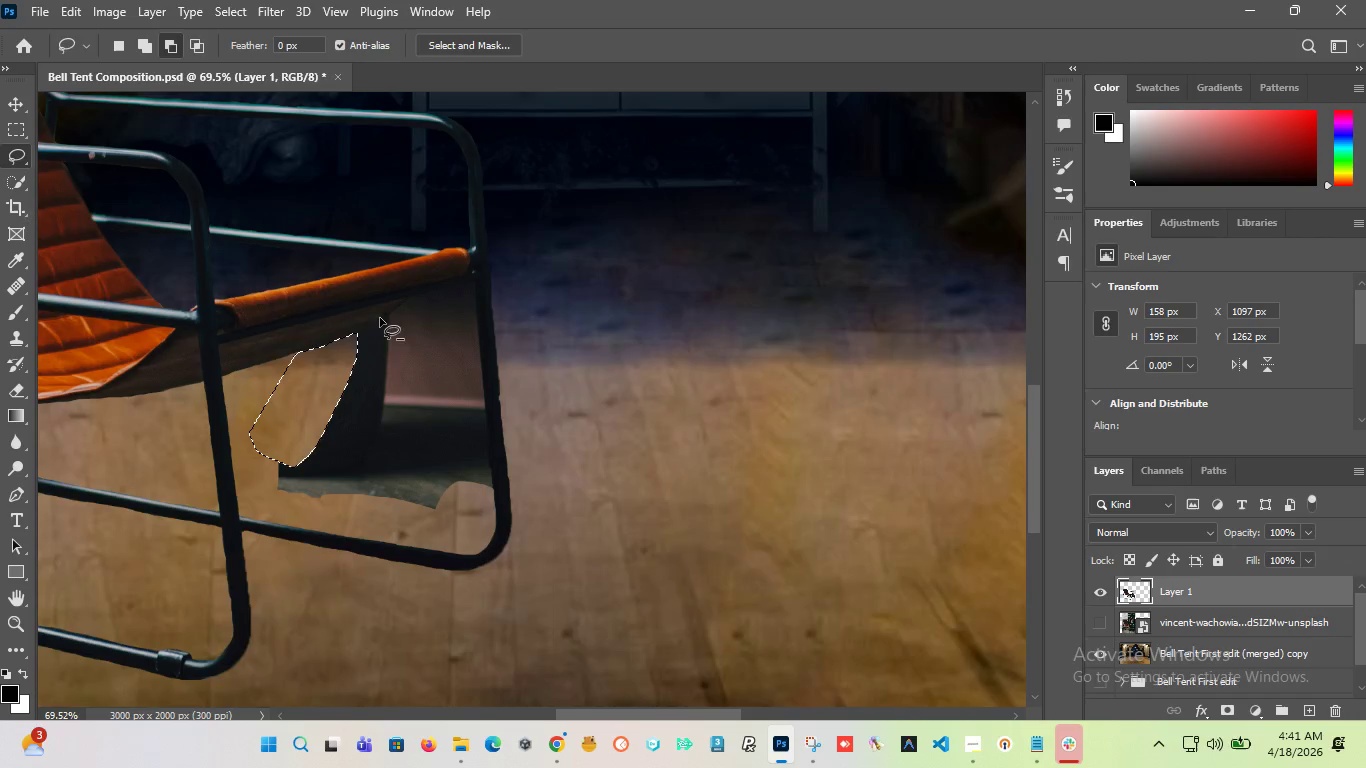 
scroll: coordinate [348, 334], scroll_direction: up, amount: 13.0
 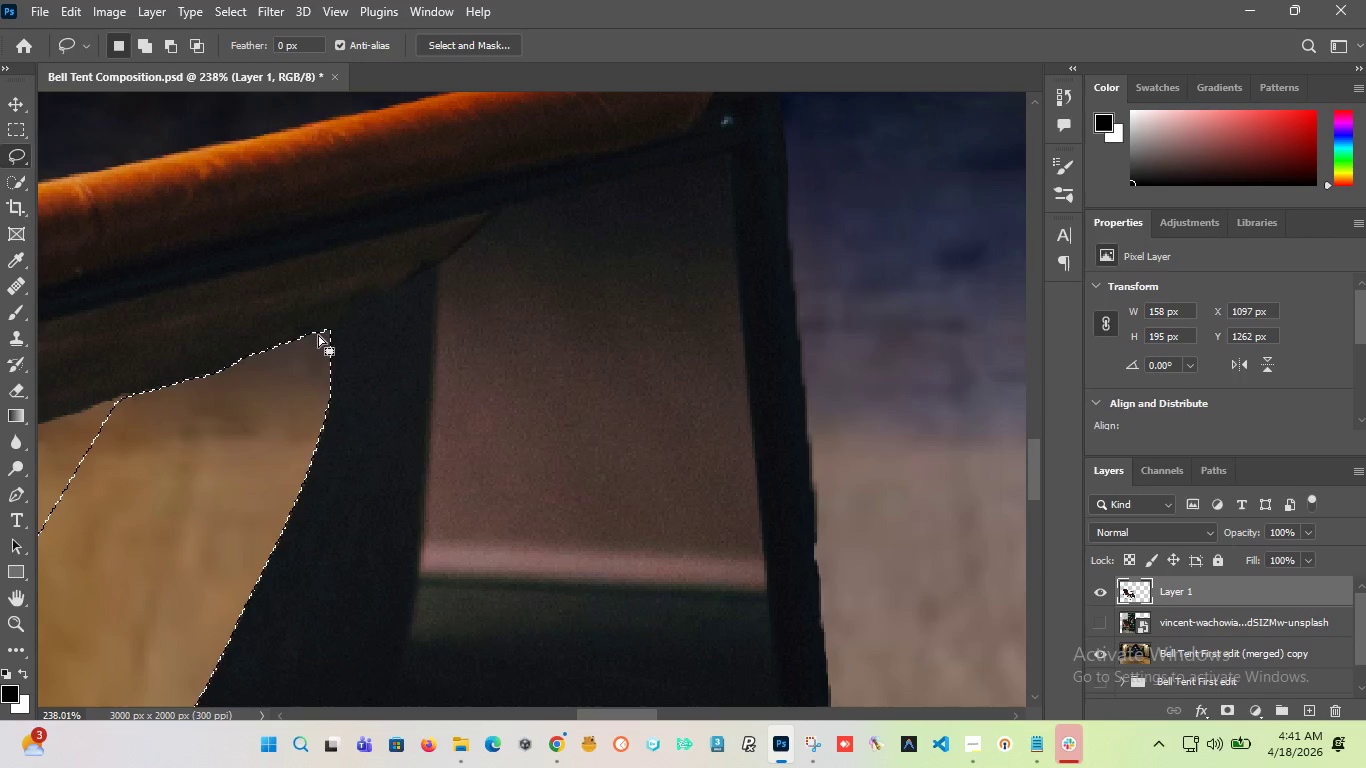 
left_click([312, 343])
 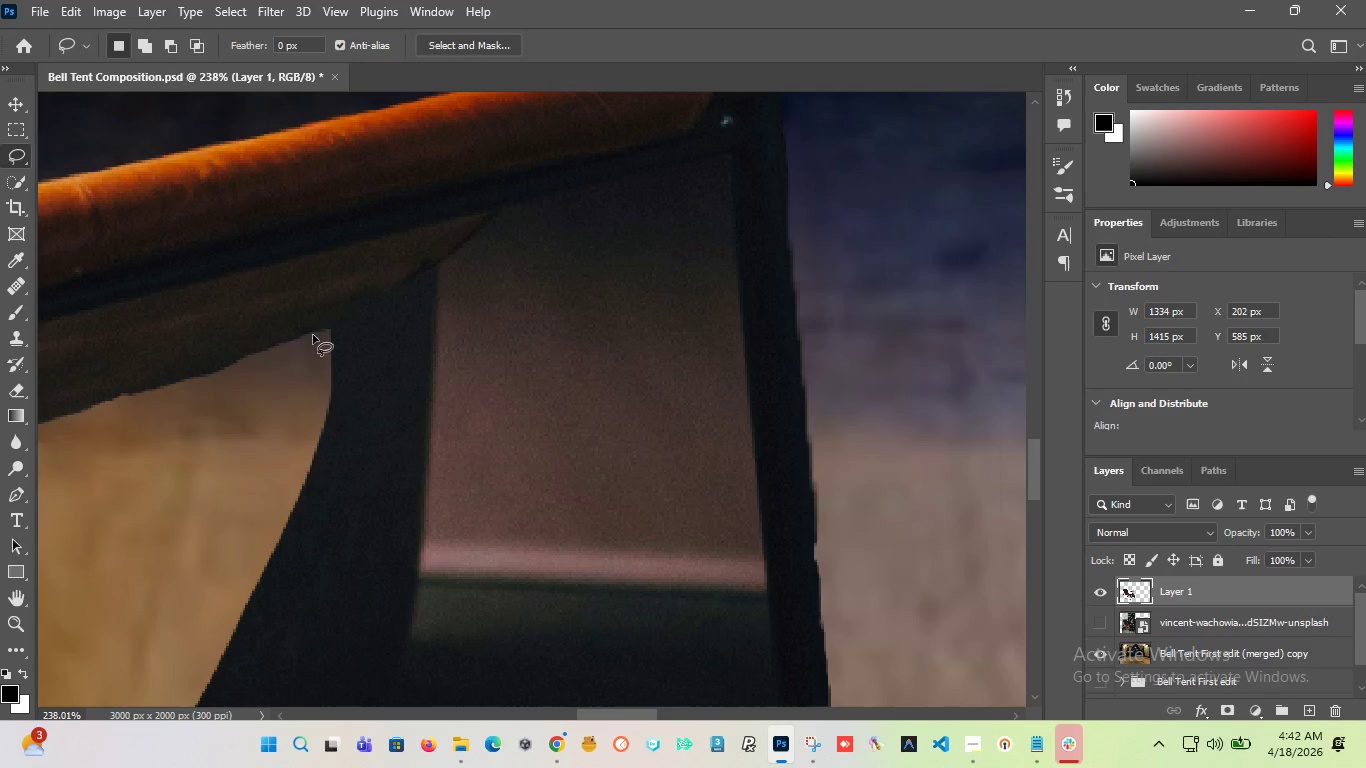 
left_click_drag(start_coordinate=[313, 334], to_coordinate=[181, 595])
 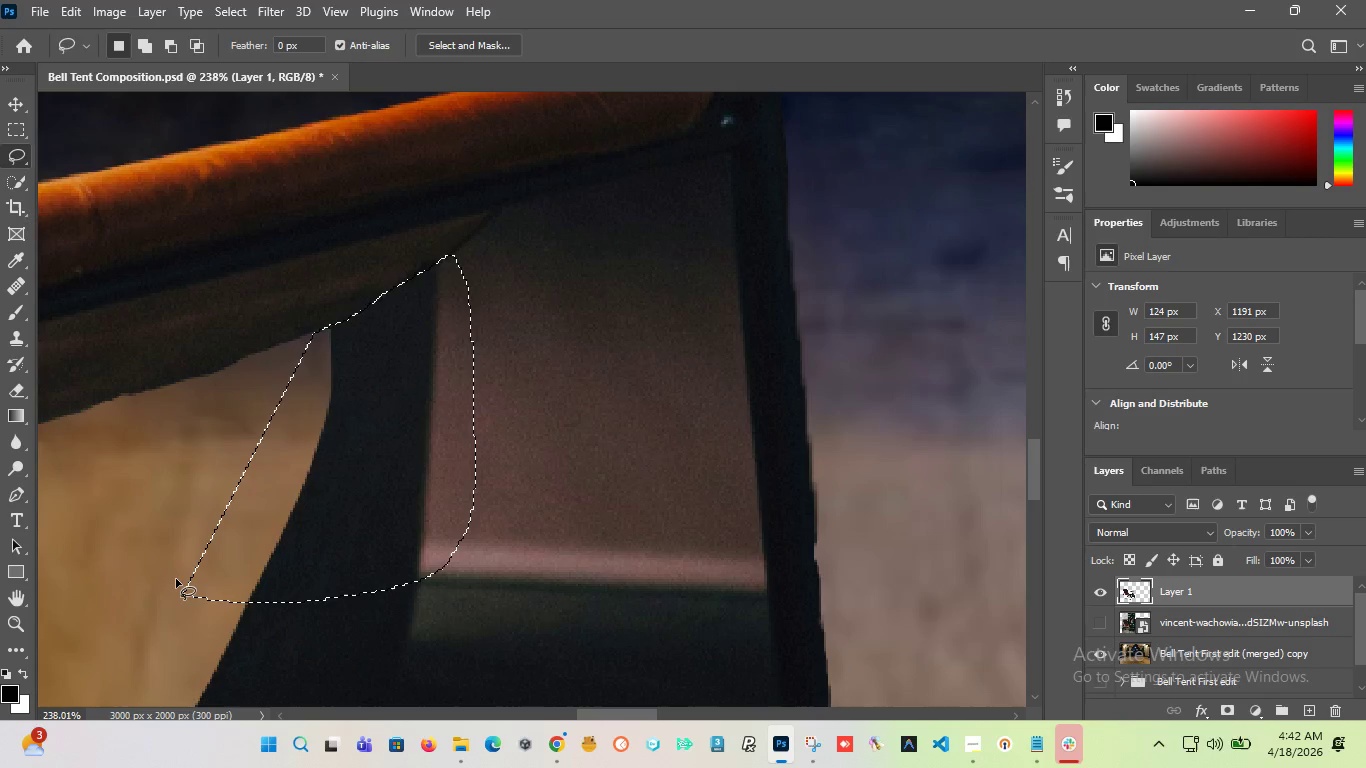 
key(Delete)
 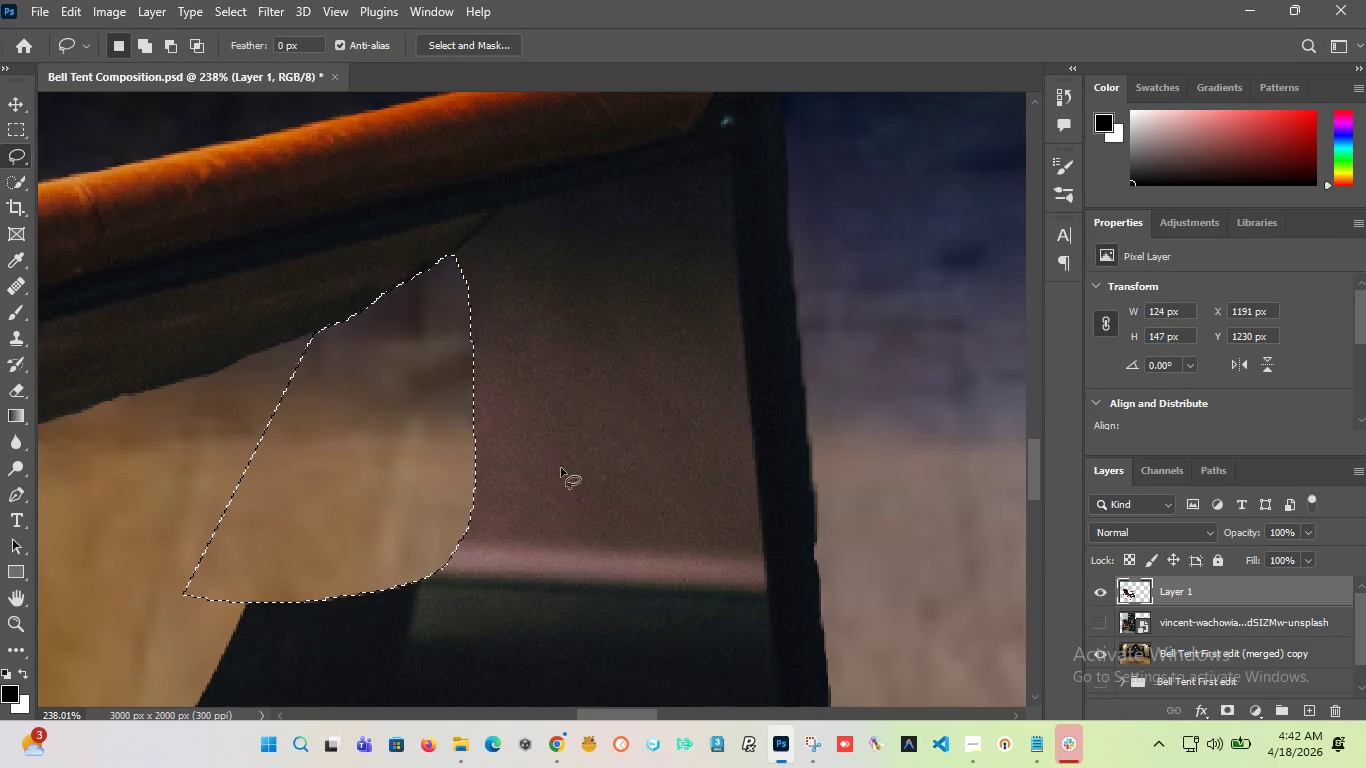 
left_click([366, 429])
 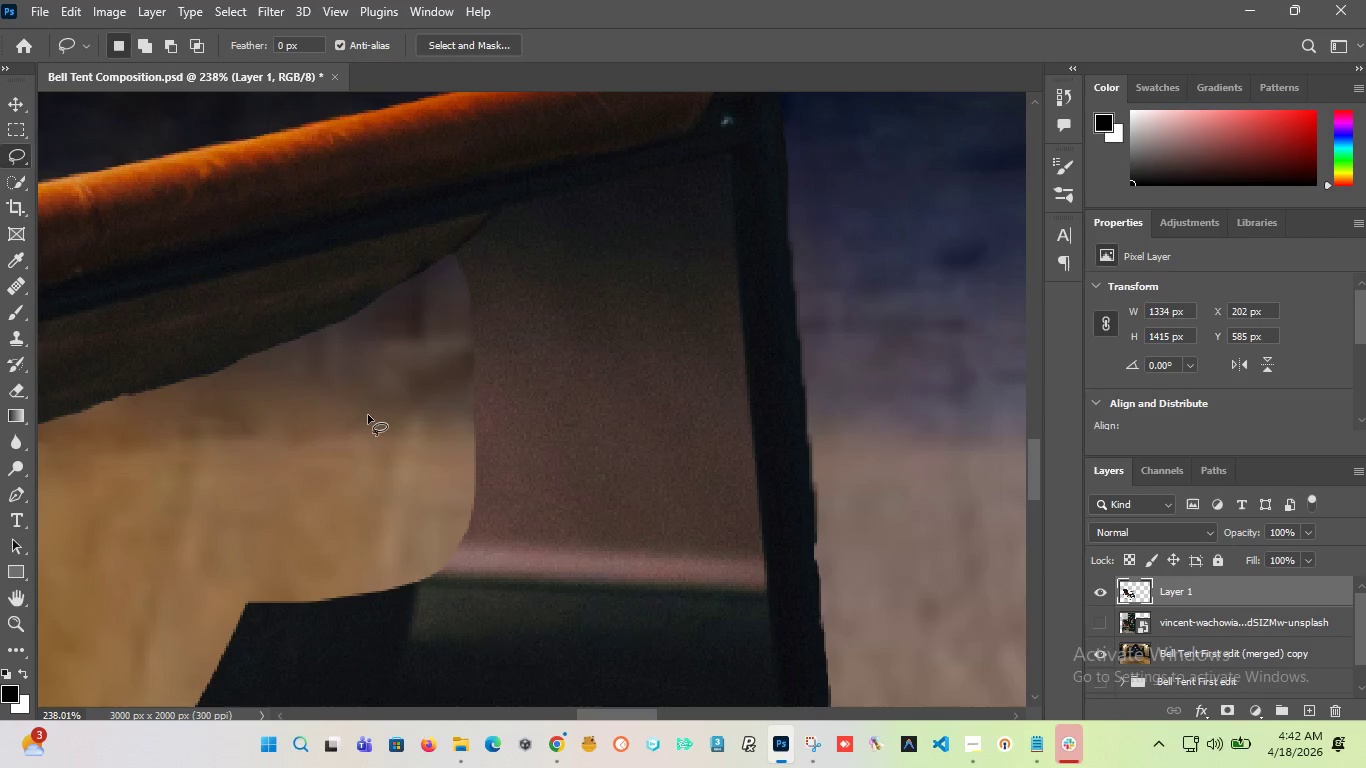 
hold_key(key=AltLeft, duration=1.67)
scroll: coordinate [373, 373], scroll_direction: down, amount: 12.0
 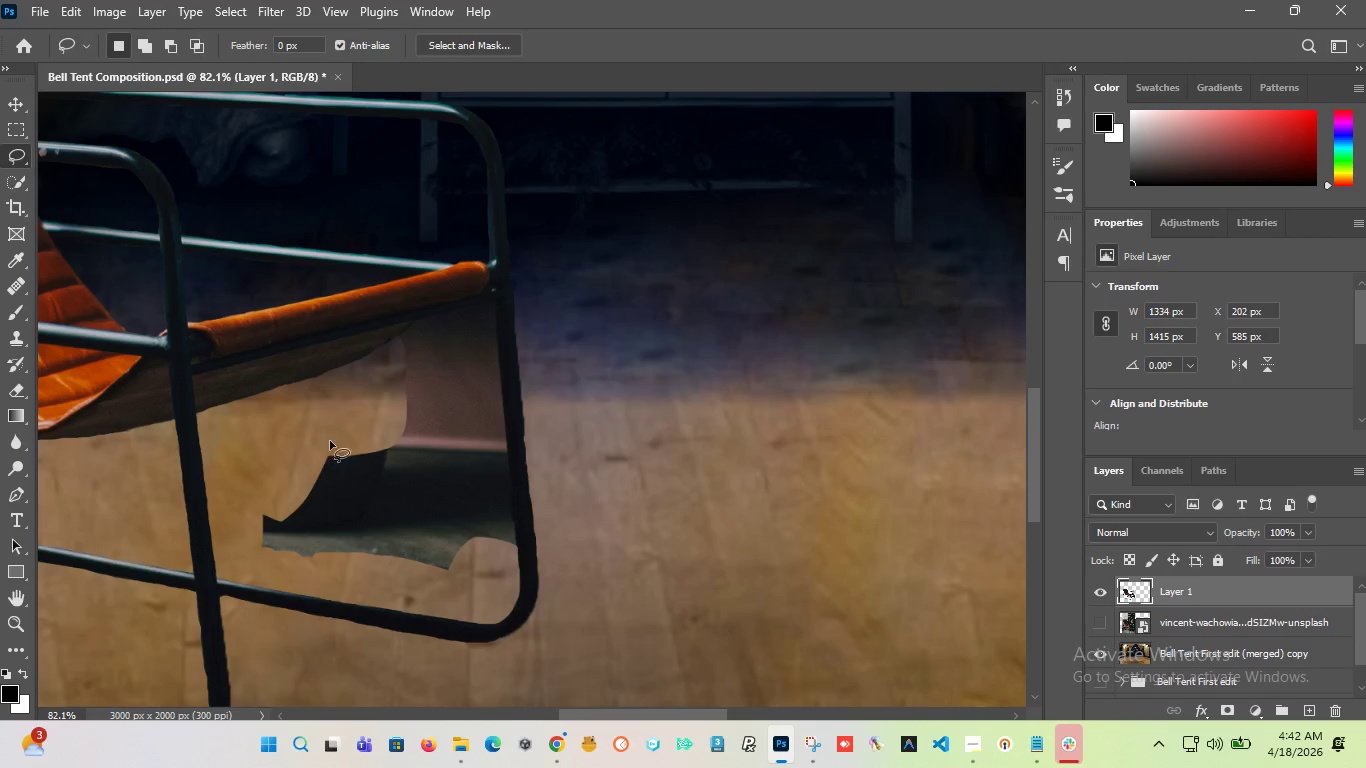 
left_click_drag(start_coordinate=[330, 425], to_coordinate=[313, 430])
 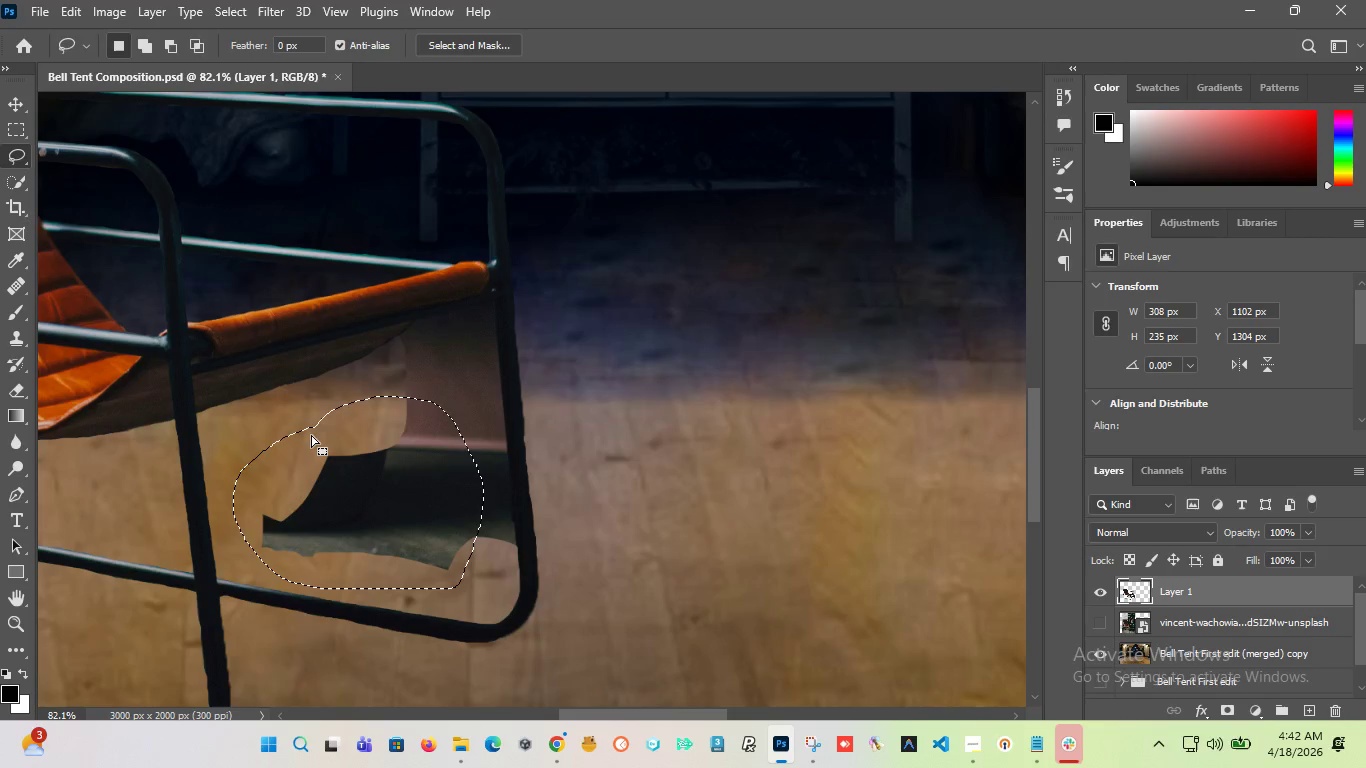 
key(Delete)
 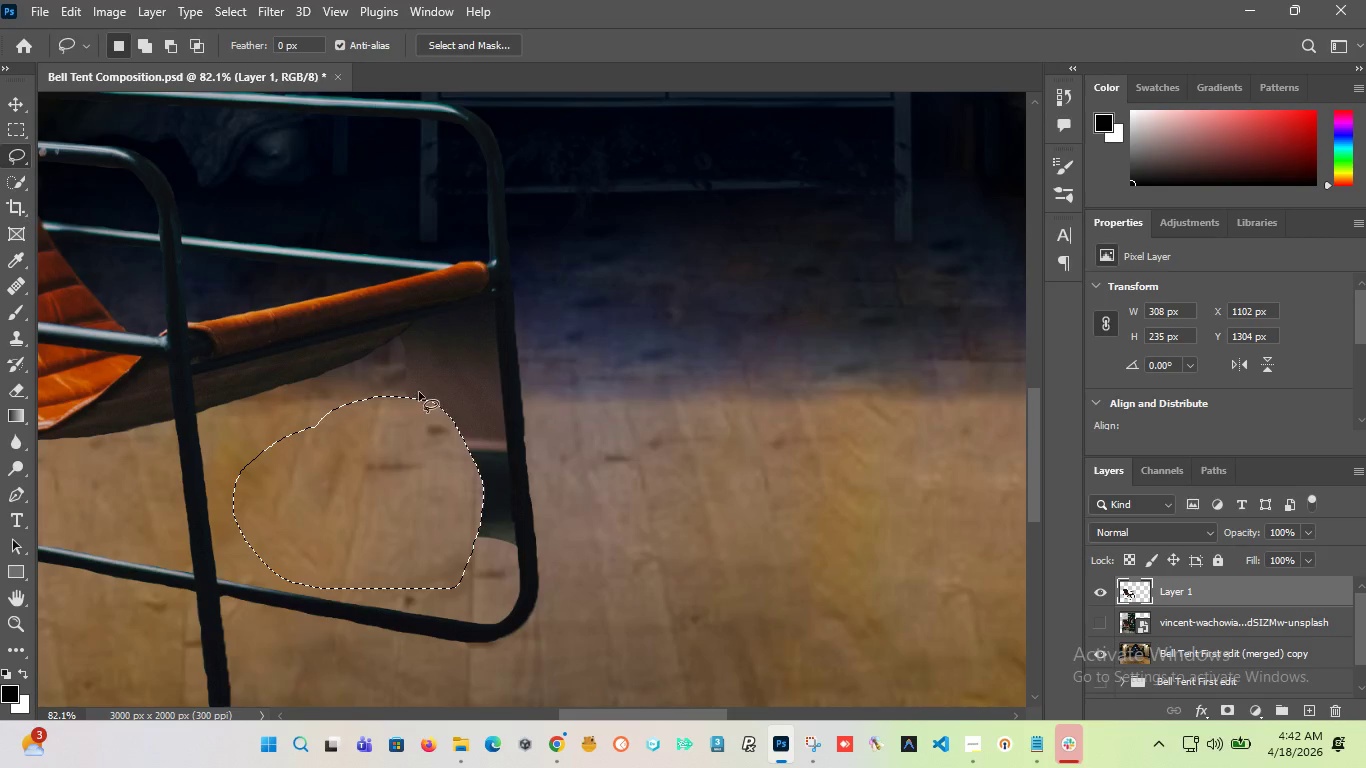 
left_click([393, 446])
 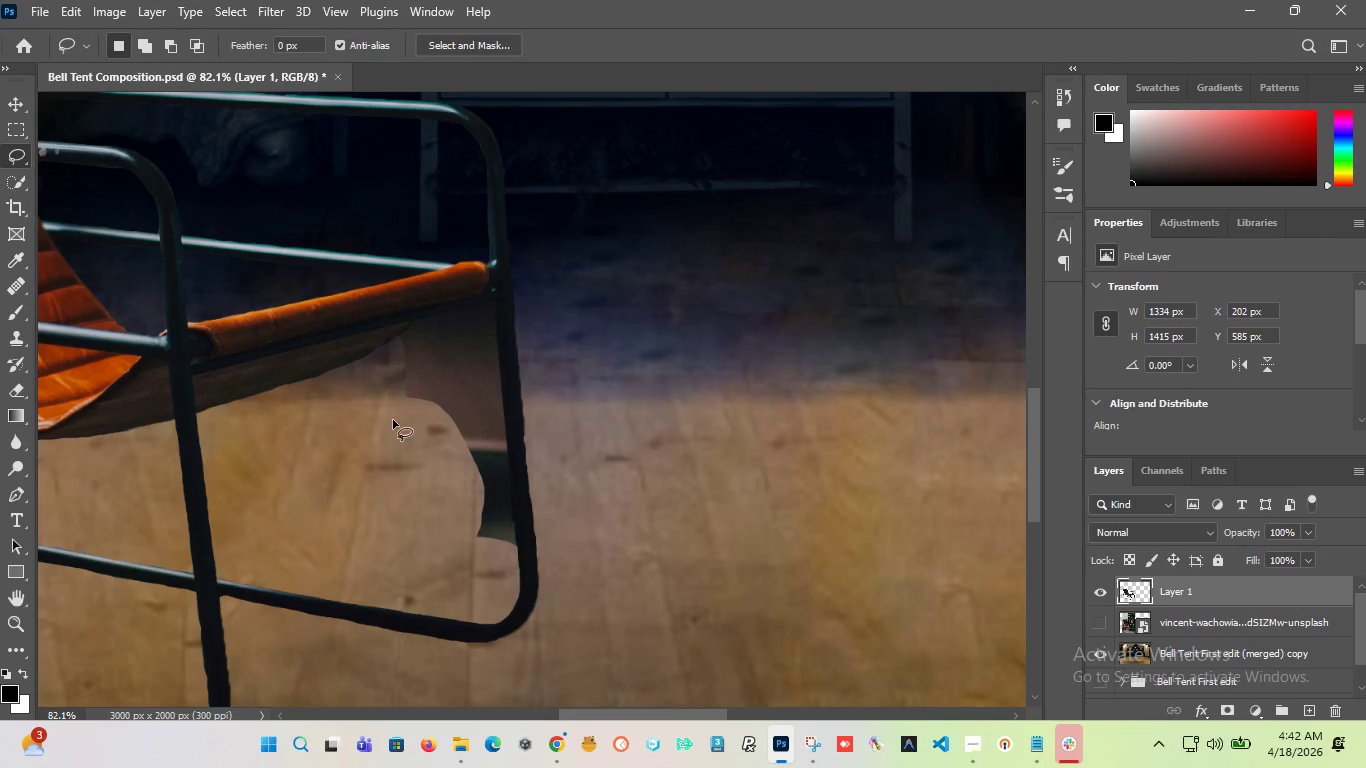 
hold_key(key=AltLeft, duration=2.72)
scroll: coordinate [414, 406], scroll_direction: down, amount: 12.0
 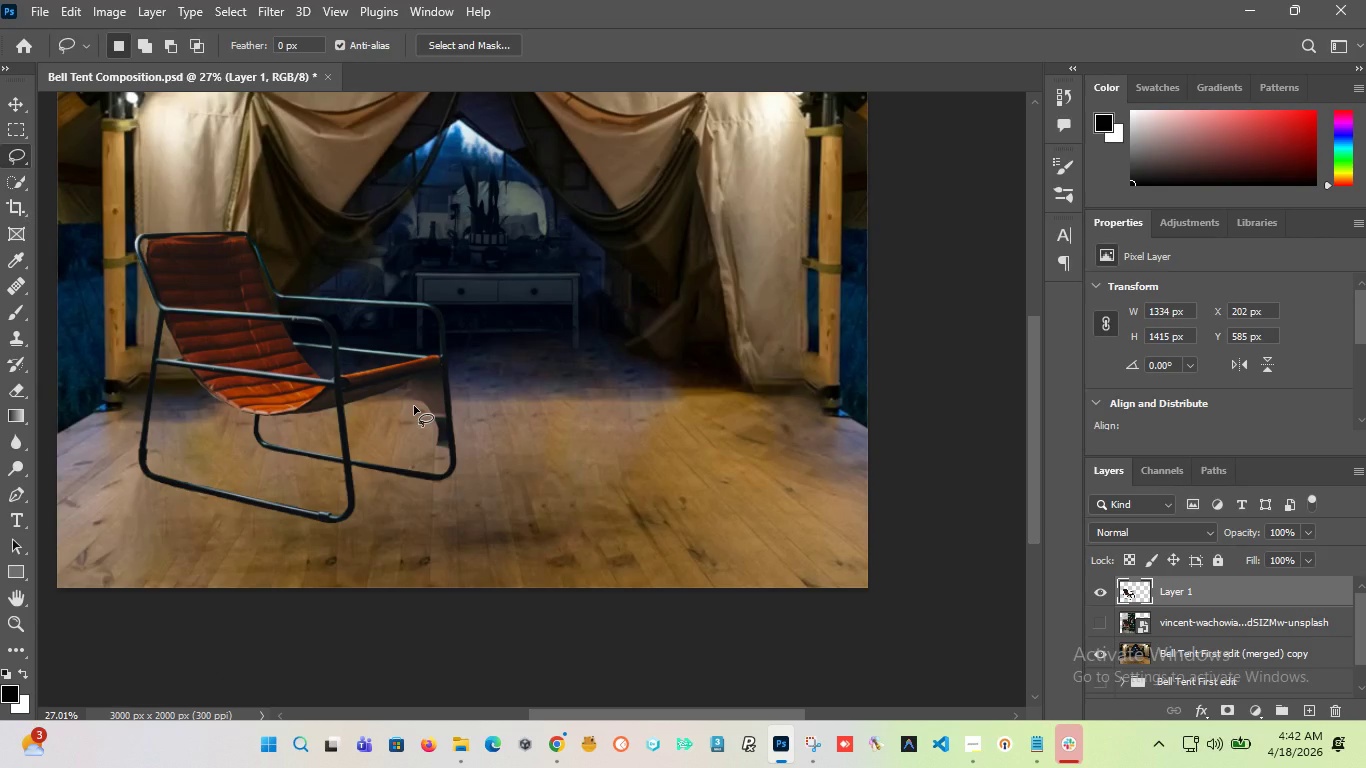 
scroll: coordinate [416, 401], scroll_direction: up, amount: 12.0
 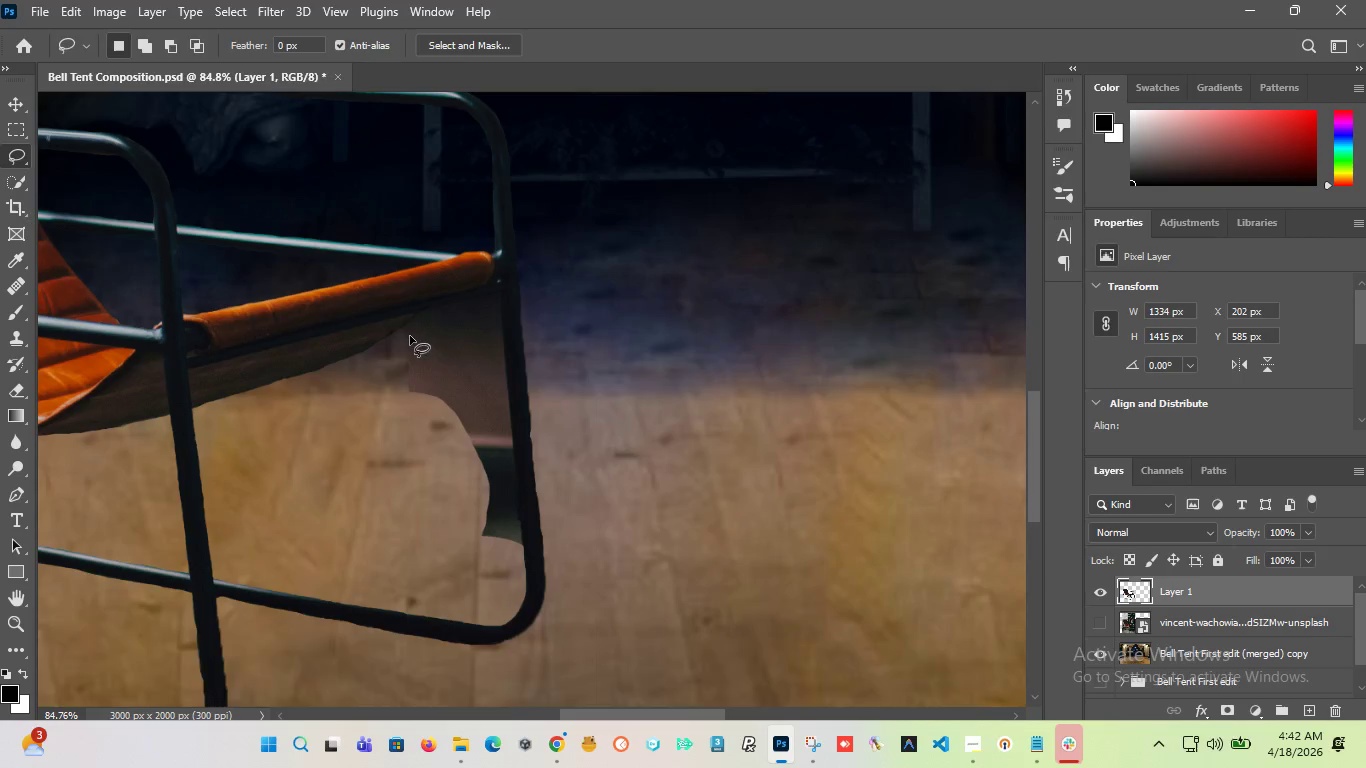 
hold_key(key=AltLeft, duration=1.05)
 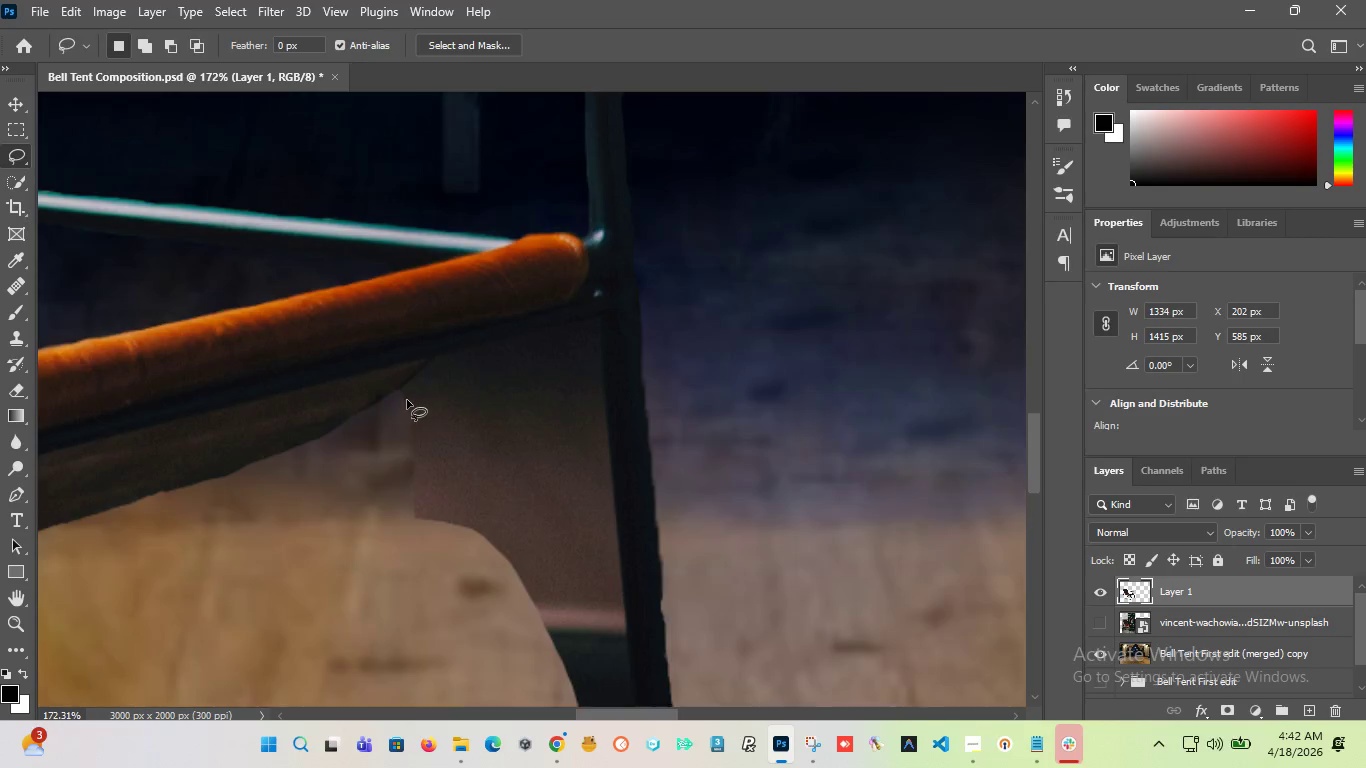 
scroll: coordinate [403, 410], scroll_direction: up, amount: 12.0
 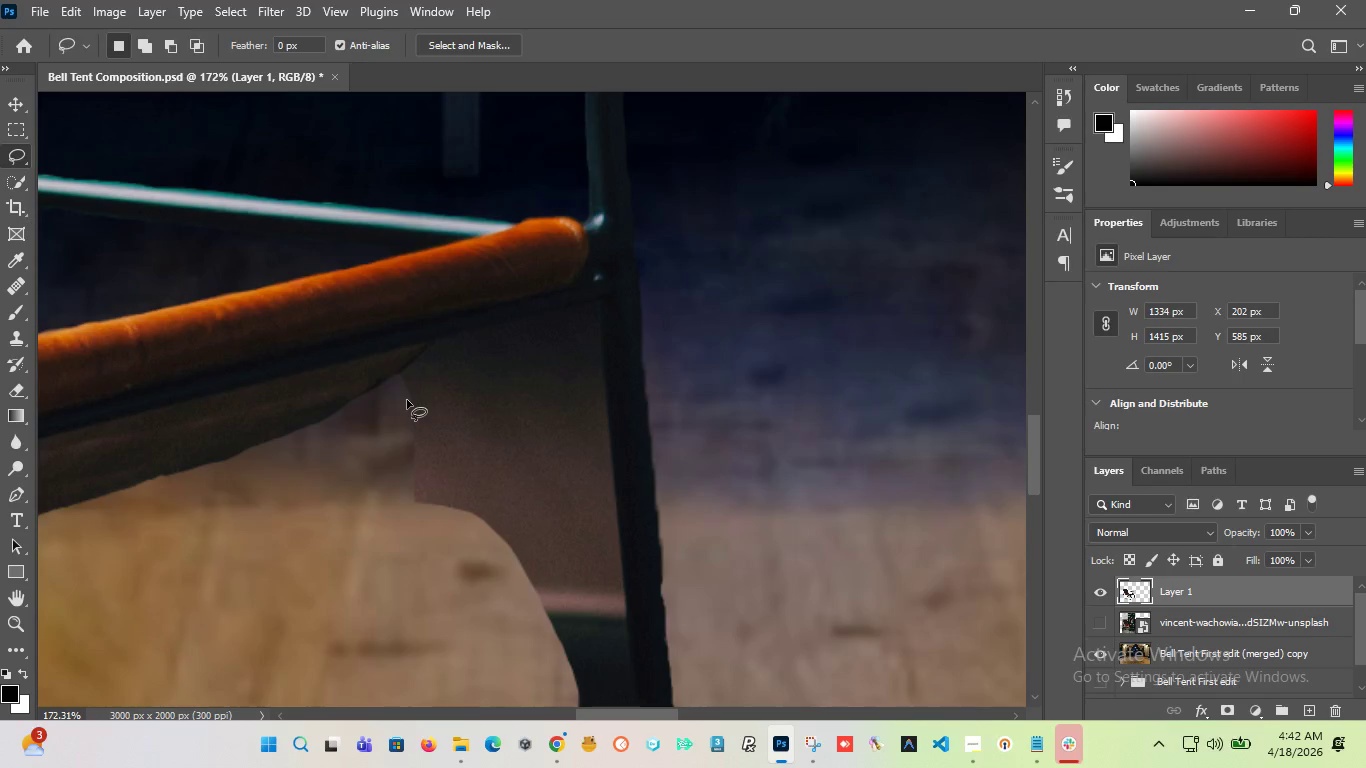 
hold_key(key=AltLeft, duration=0.86)
scroll: coordinate [407, 400], scroll_direction: up, amount: 5.0
 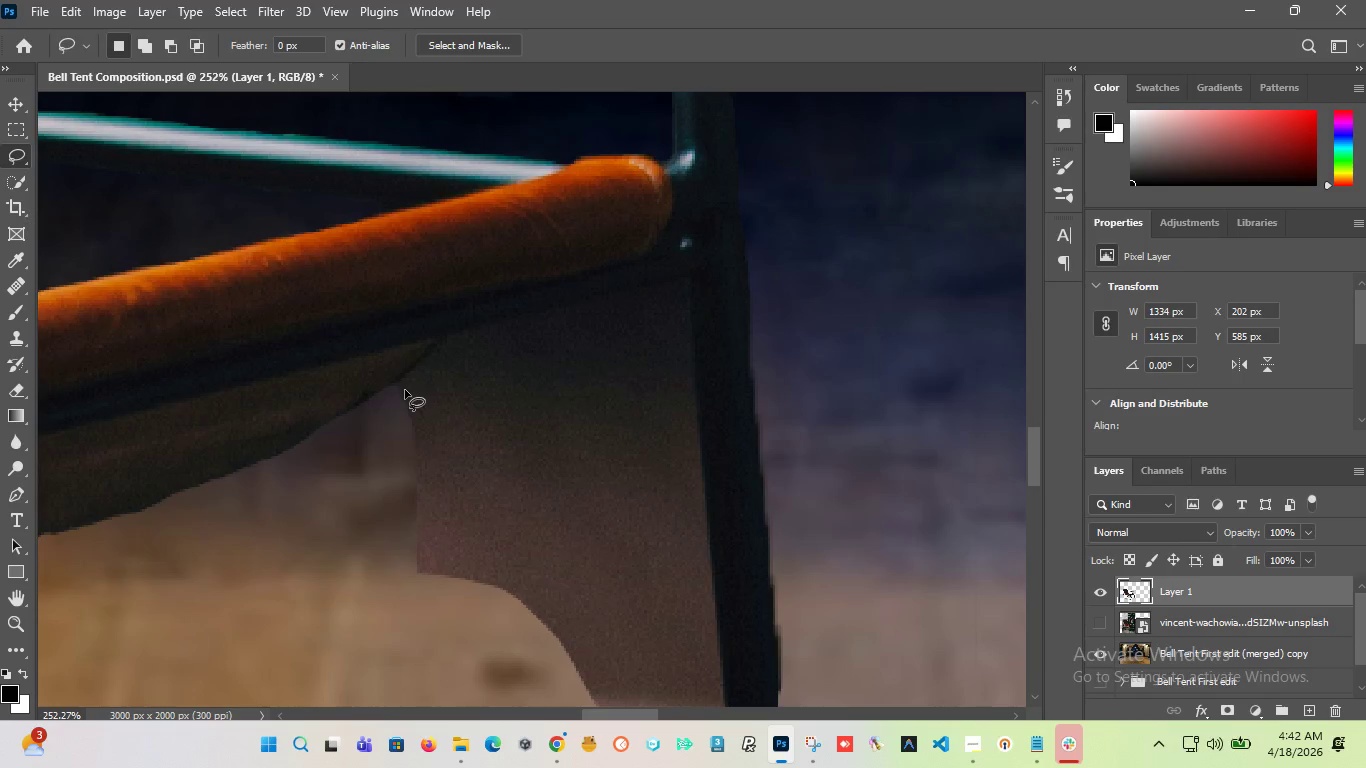 
hold_key(key=AltLeft, duration=0.78)
scroll: coordinate [403, 391], scroll_direction: up, amount: 4.0
 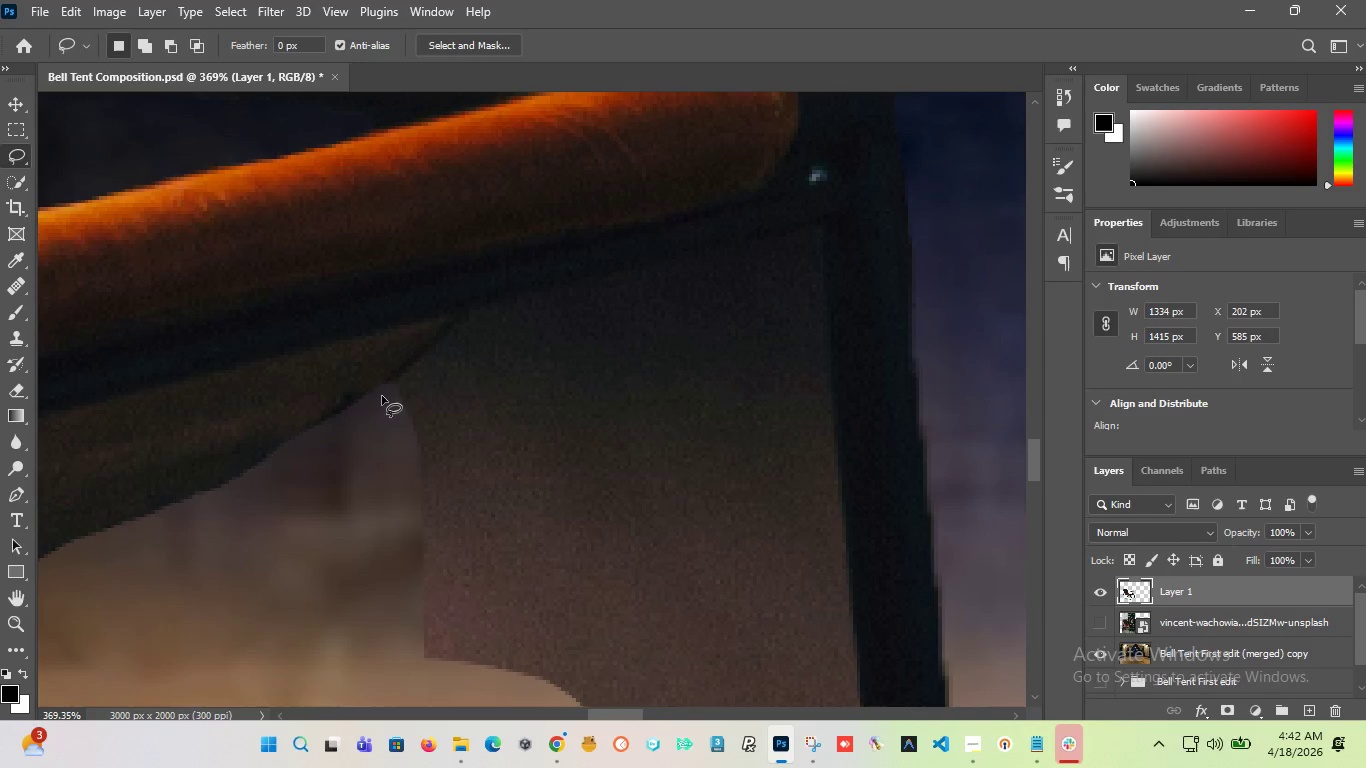 
left_click_drag(start_coordinate=[378, 395], to_coordinate=[332, 433])
 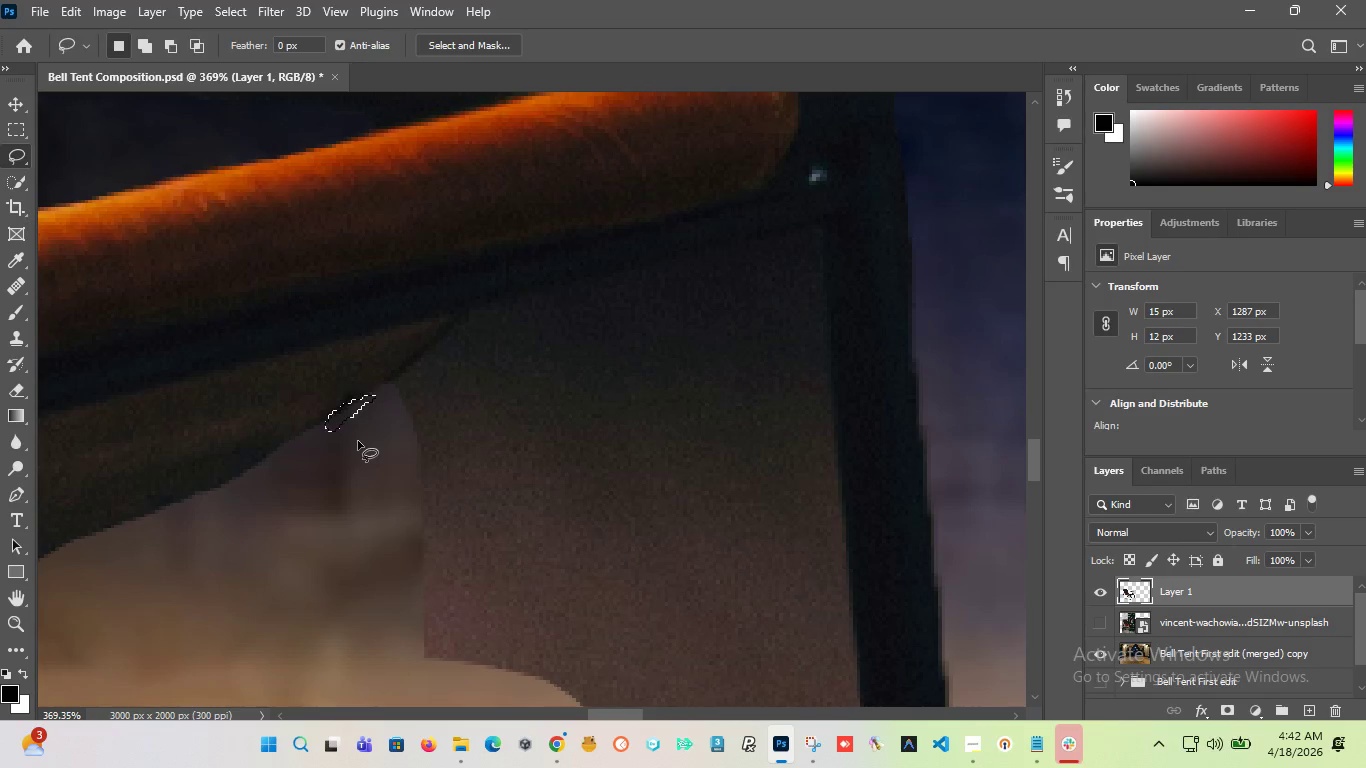 
key(Delete)
 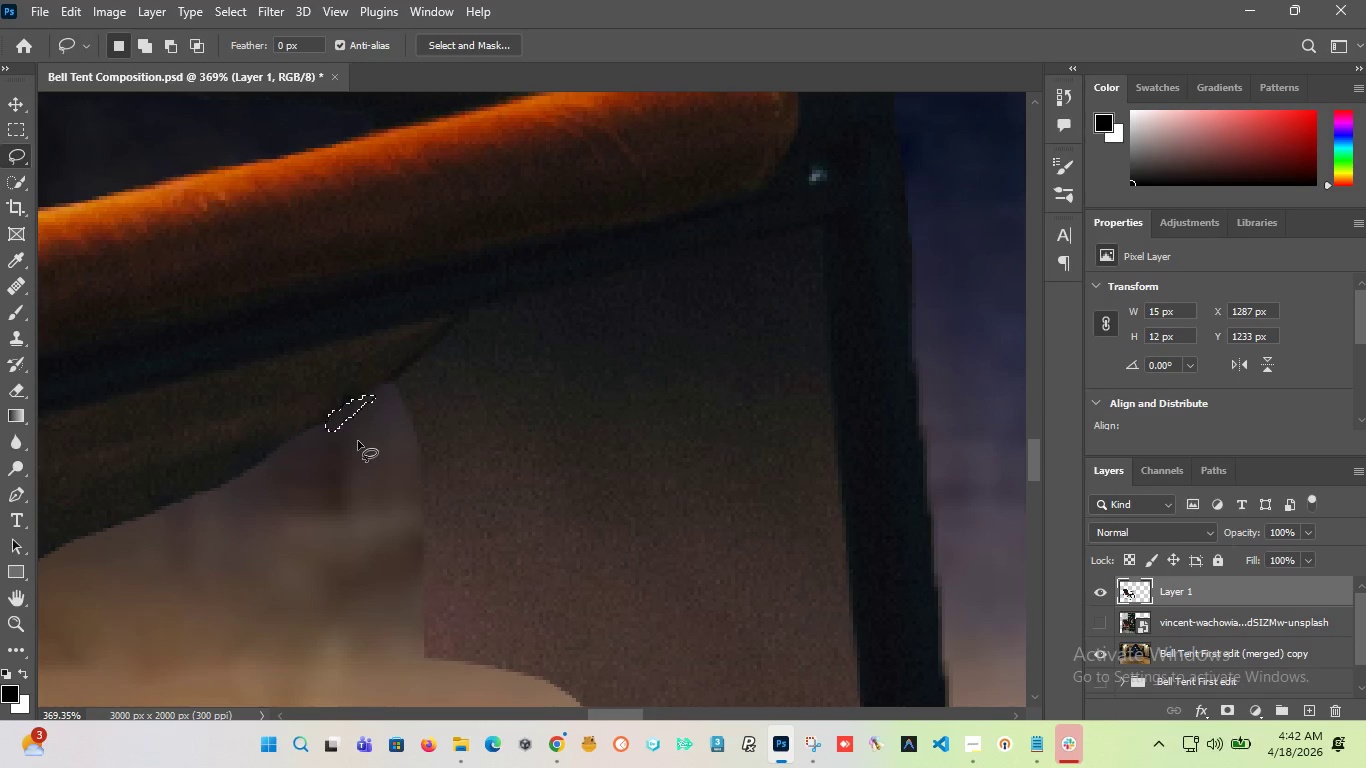 
left_click([398, 433])
 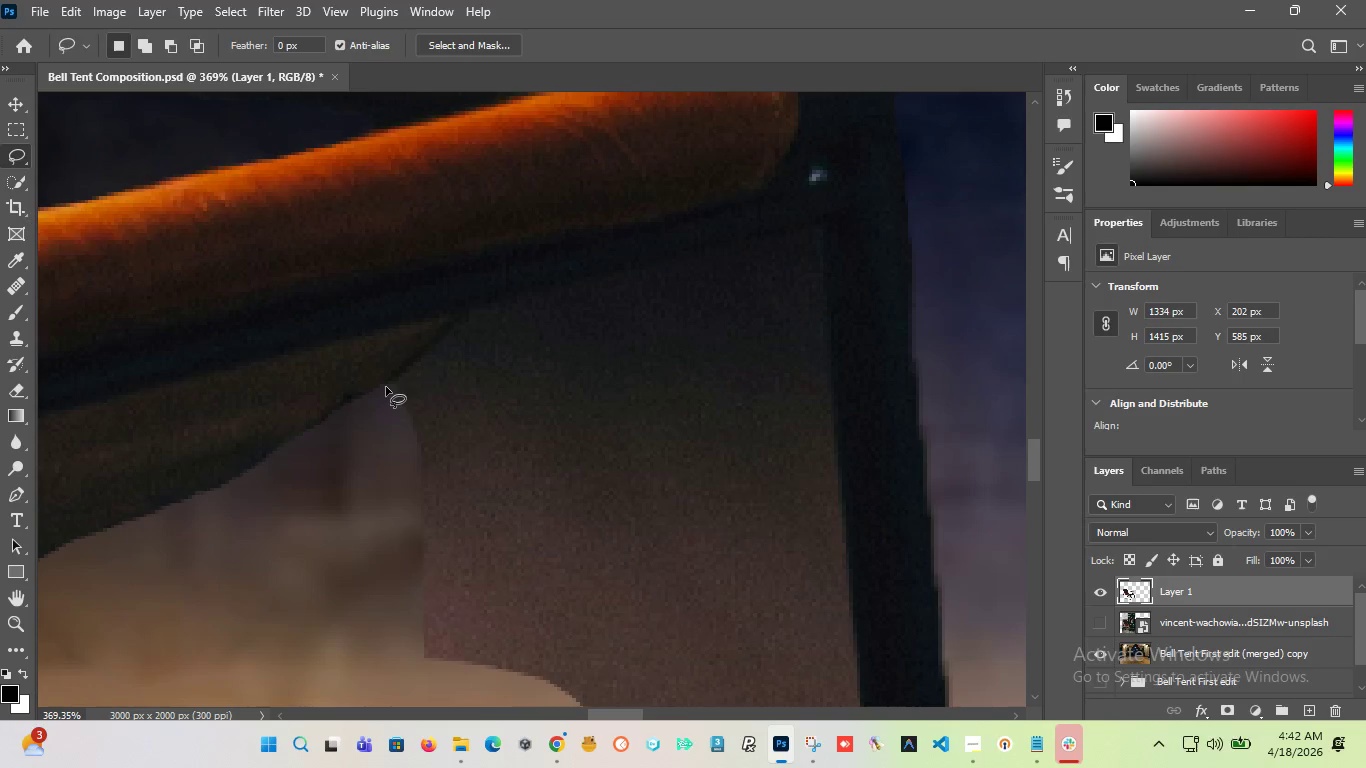 
left_click_drag(start_coordinate=[385, 387], to_coordinate=[357, 706])
 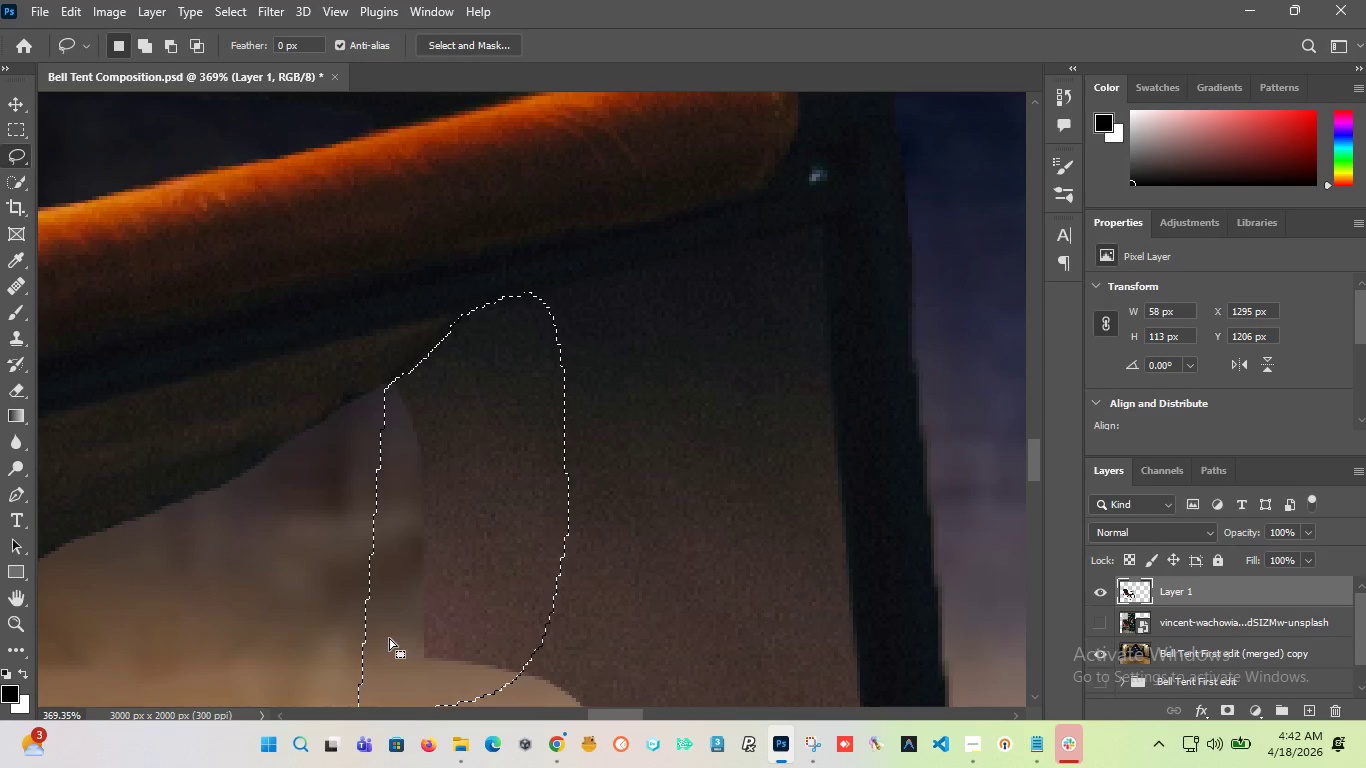 
key(Delete)
 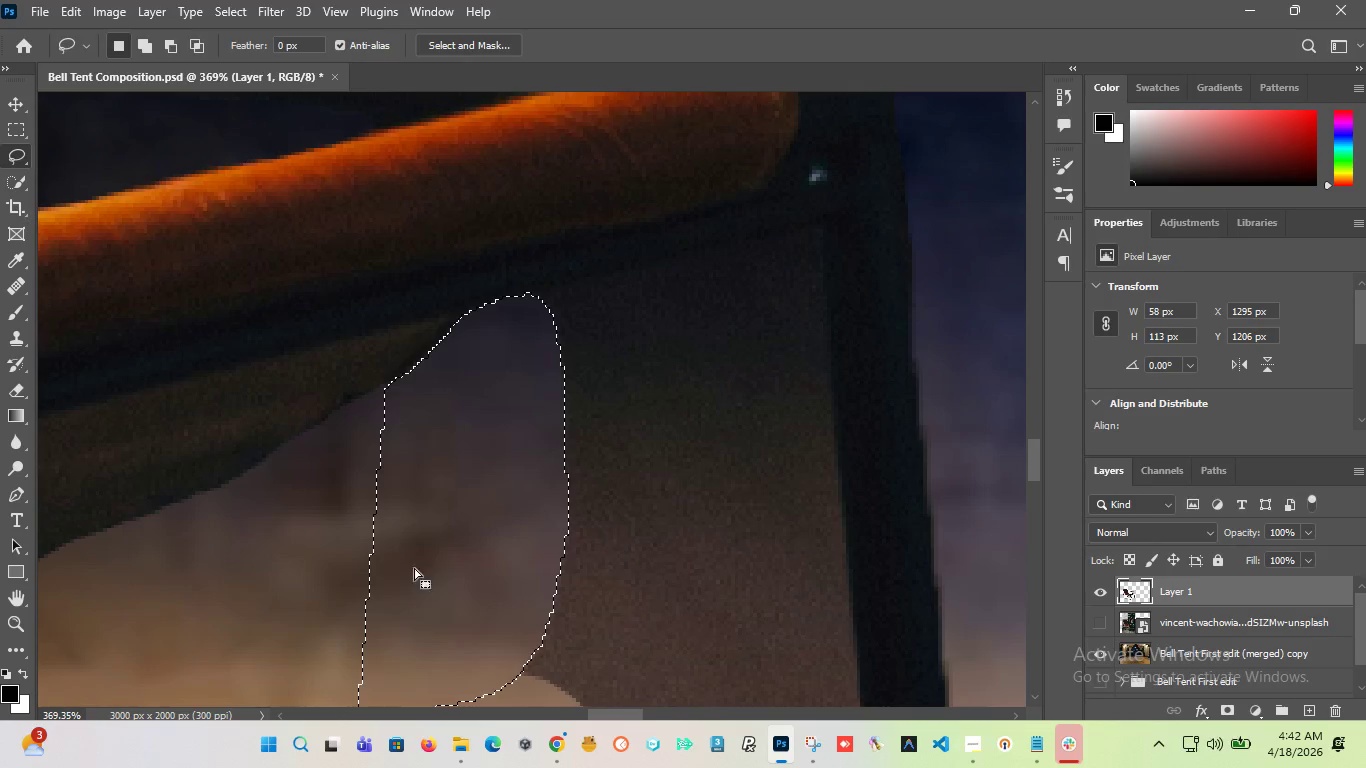 
left_click([418, 444])
 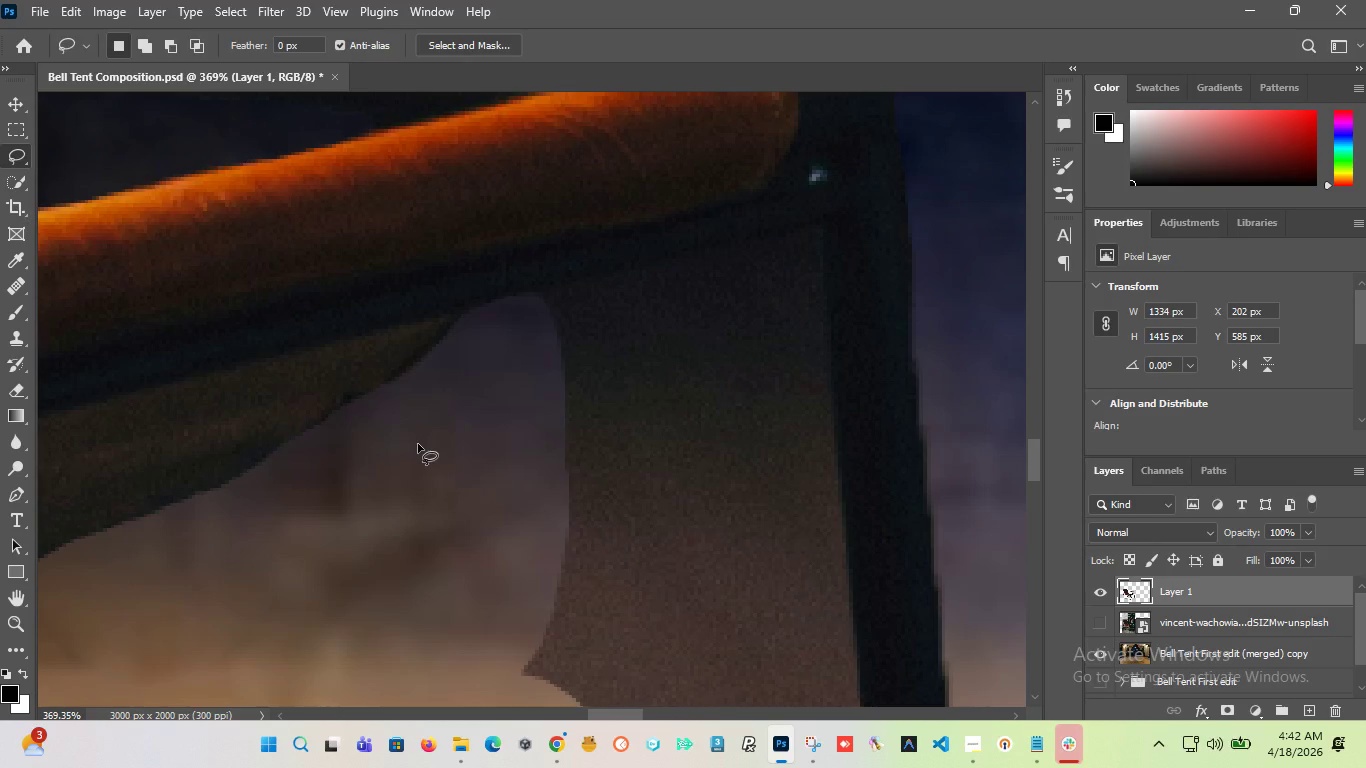 
hold_key(key=AltLeft, duration=1.34)
scroll: coordinate [469, 325], scroll_direction: none, amount: 0.0
 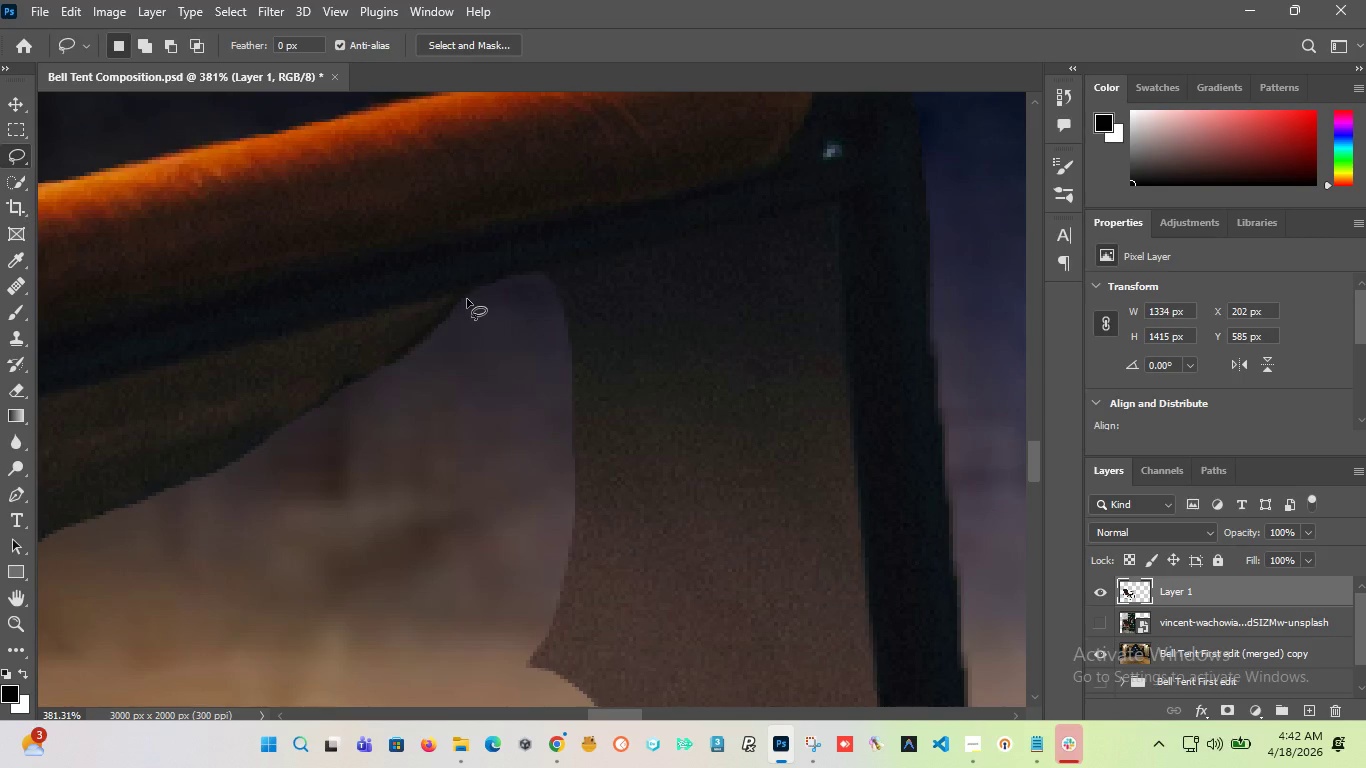 
left_click_drag(start_coordinate=[467, 299], to_coordinate=[390, 385])
 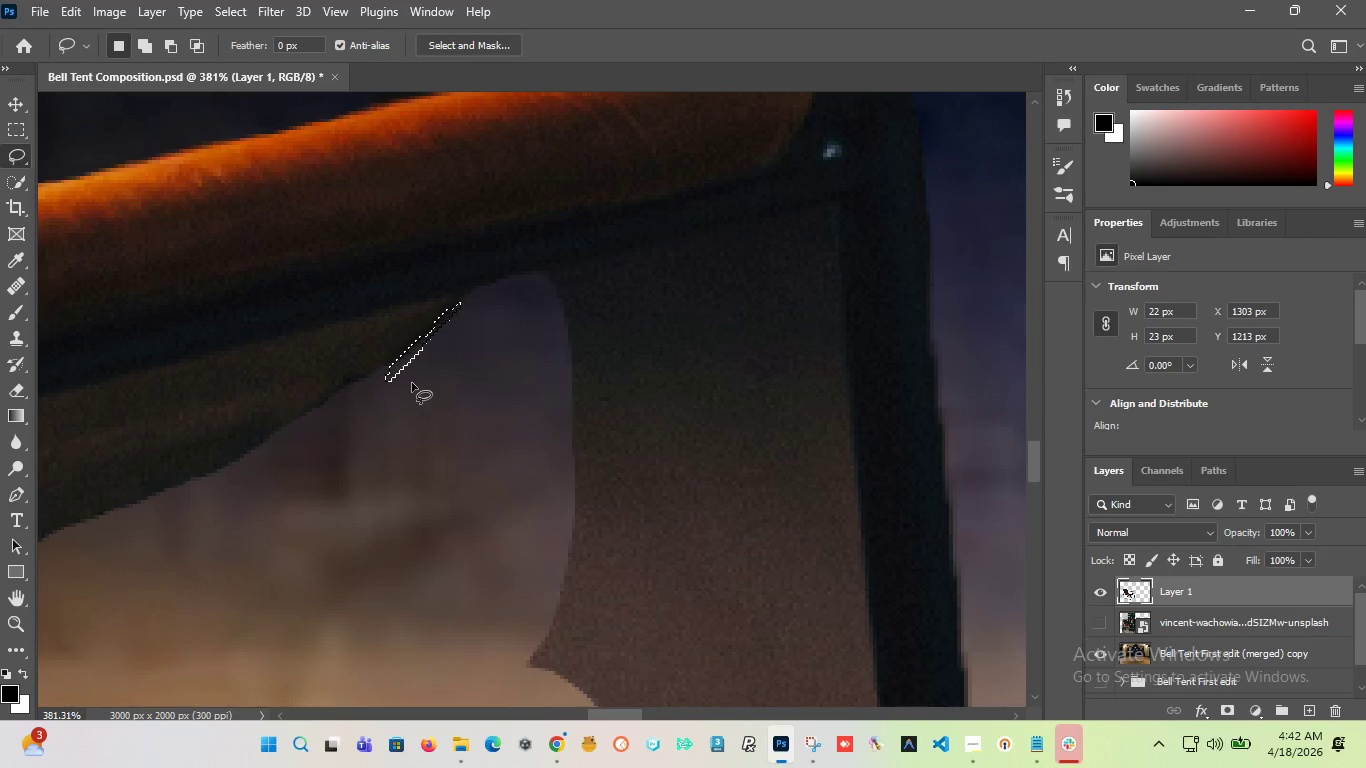 
key(Delete)
 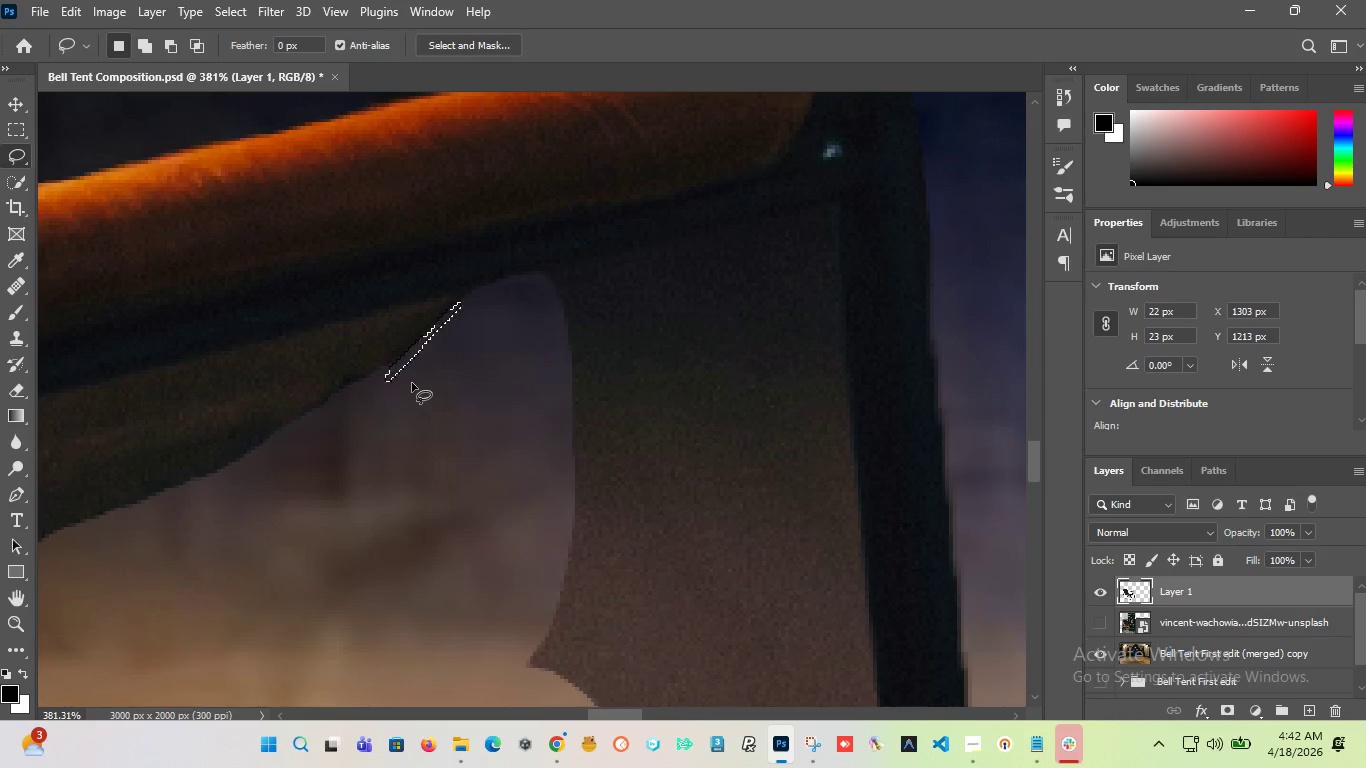 
left_click([416, 383])
 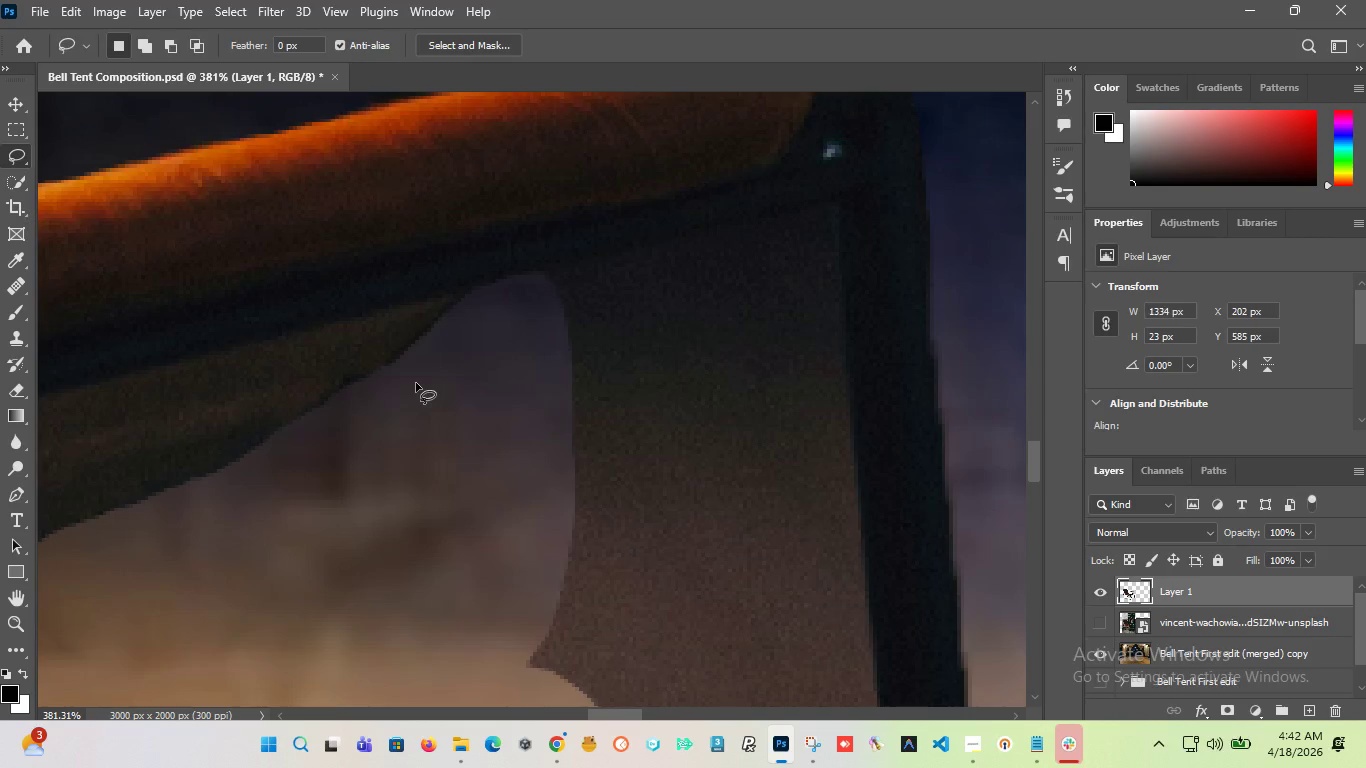 
hold_key(key=AltLeft, duration=3.28)
scroll: coordinate [473, 331], scroll_direction: down, amount: 5.0
 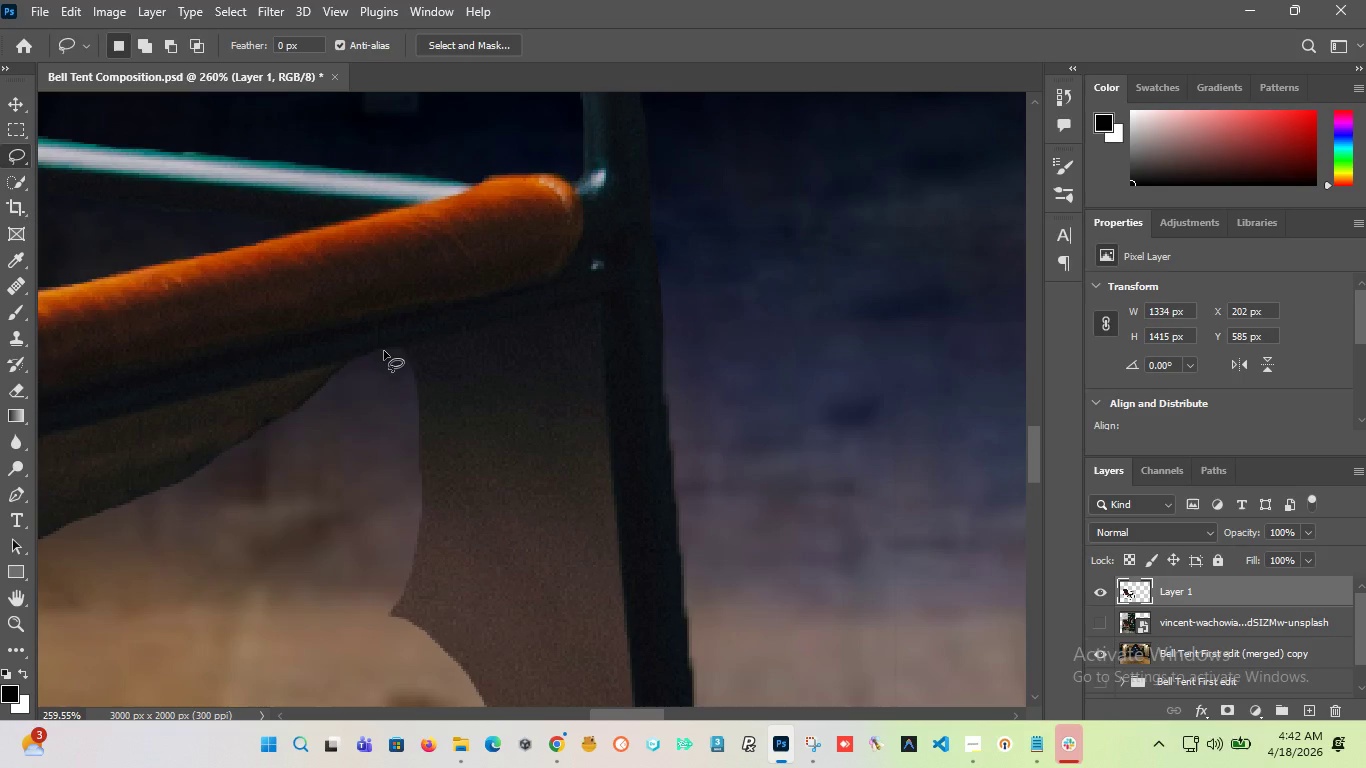 
left_click_drag(start_coordinate=[386, 351], to_coordinate=[423, 344])
 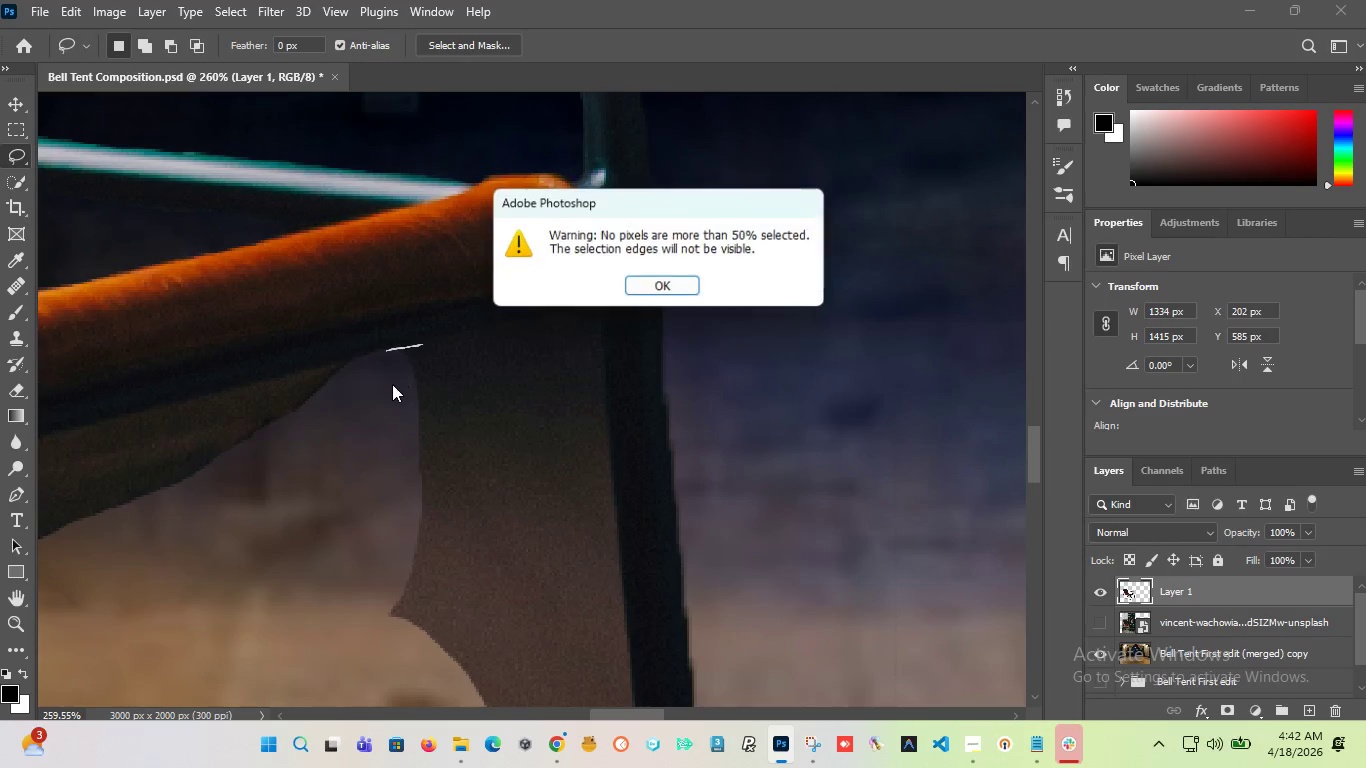 
left_click([392, 384])
 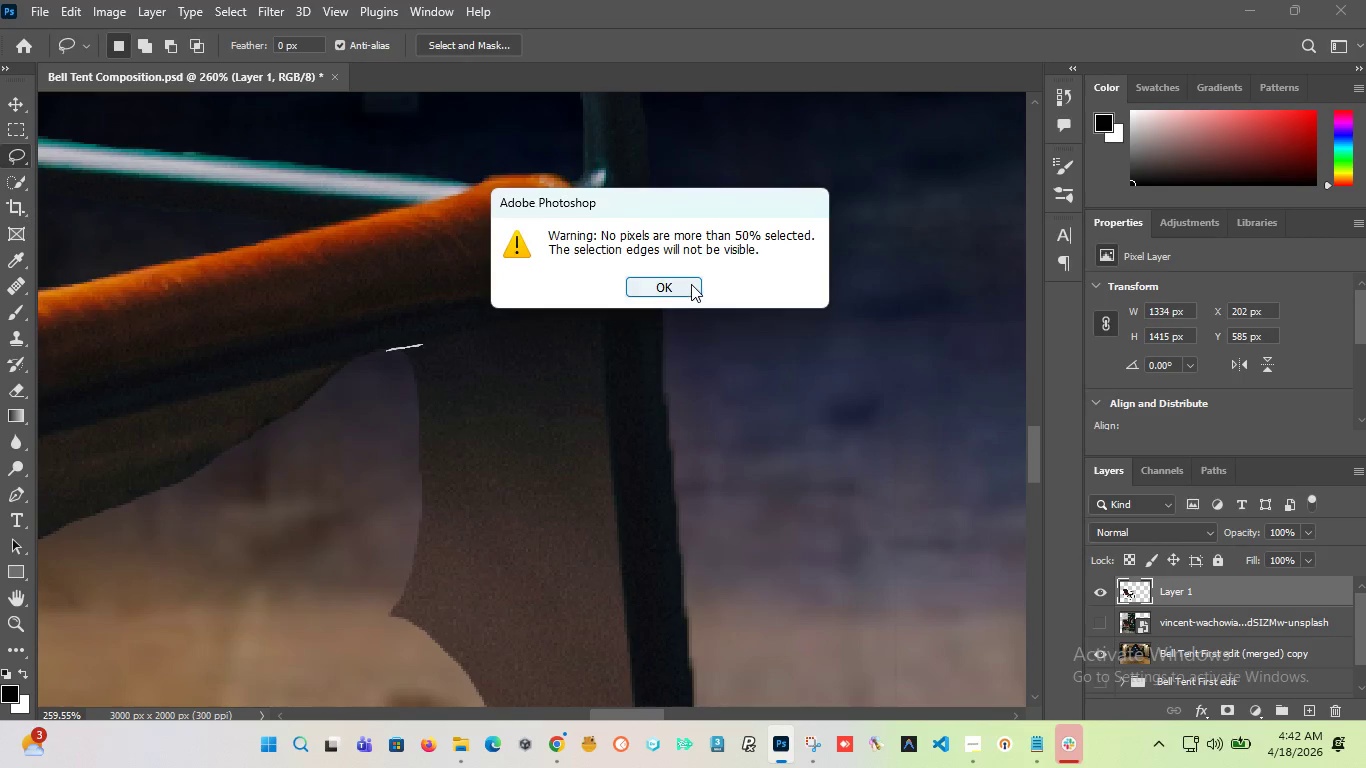 
left_click([691, 284])
 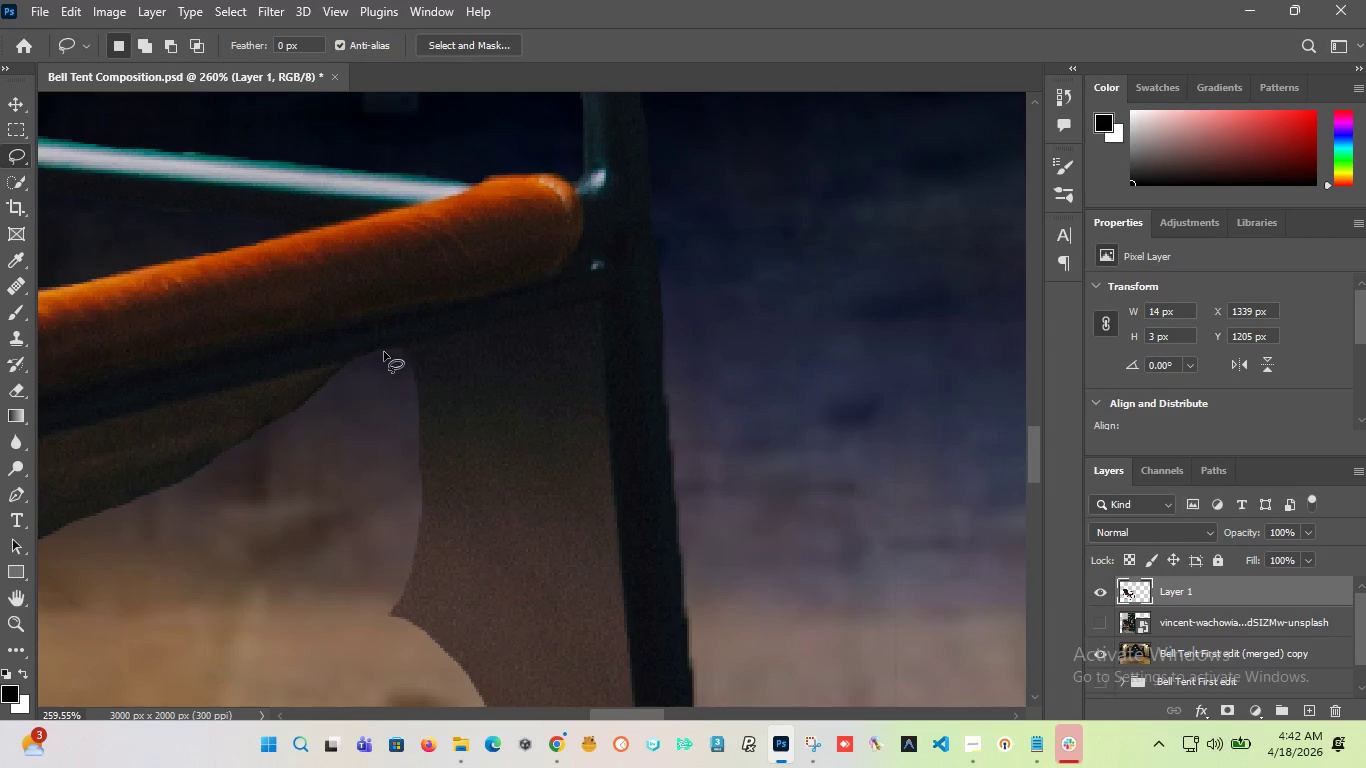 
left_click_drag(start_coordinate=[381, 352], to_coordinate=[392, 351])
 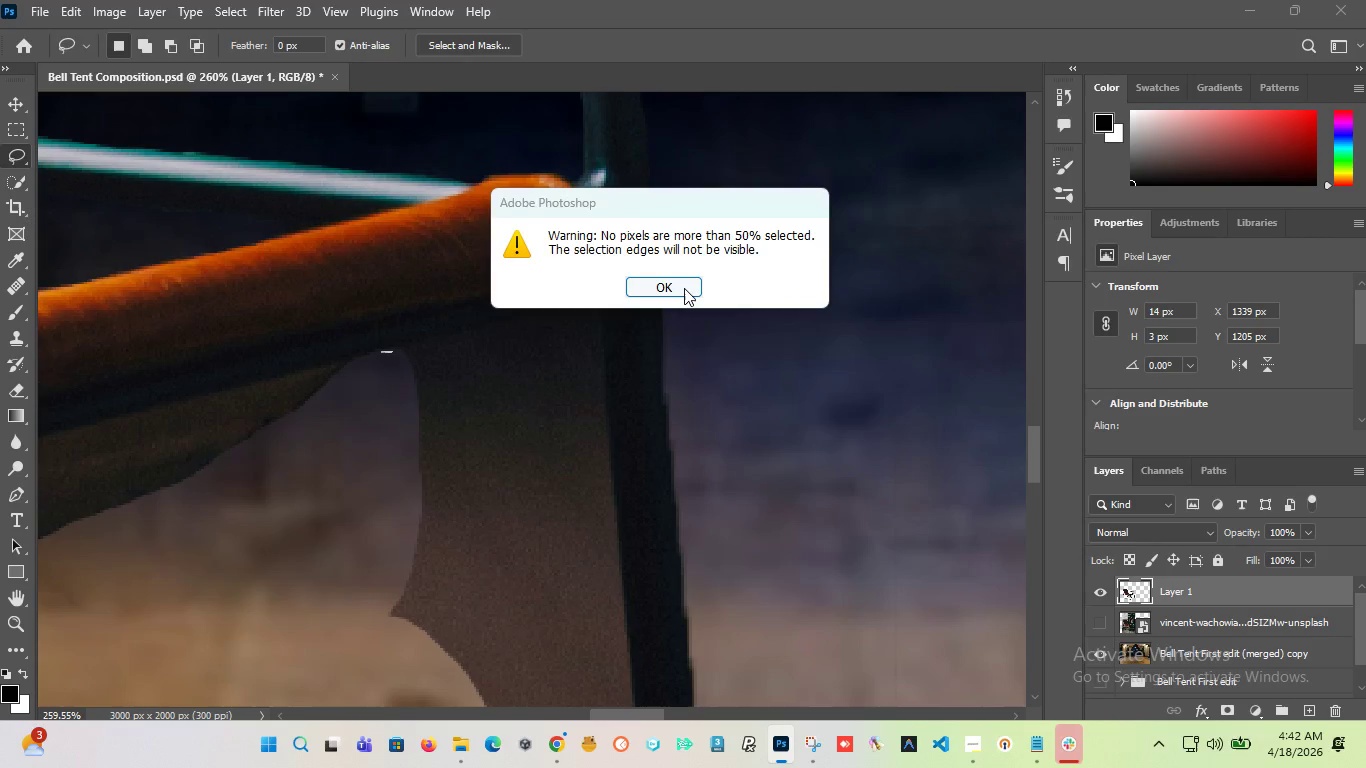 
left_click([684, 288])
 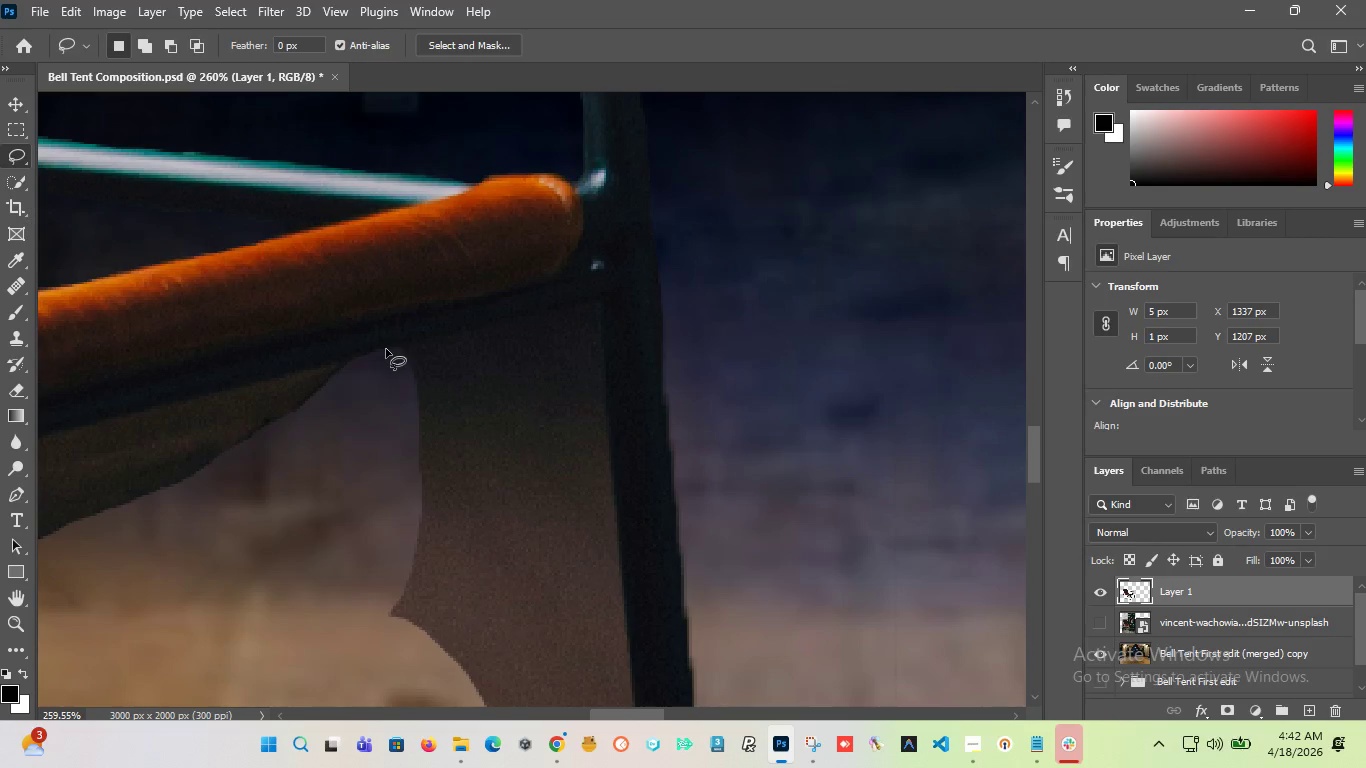 
left_click_drag(start_coordinate=[384, 349], to_coordinate=[365, 505])
 